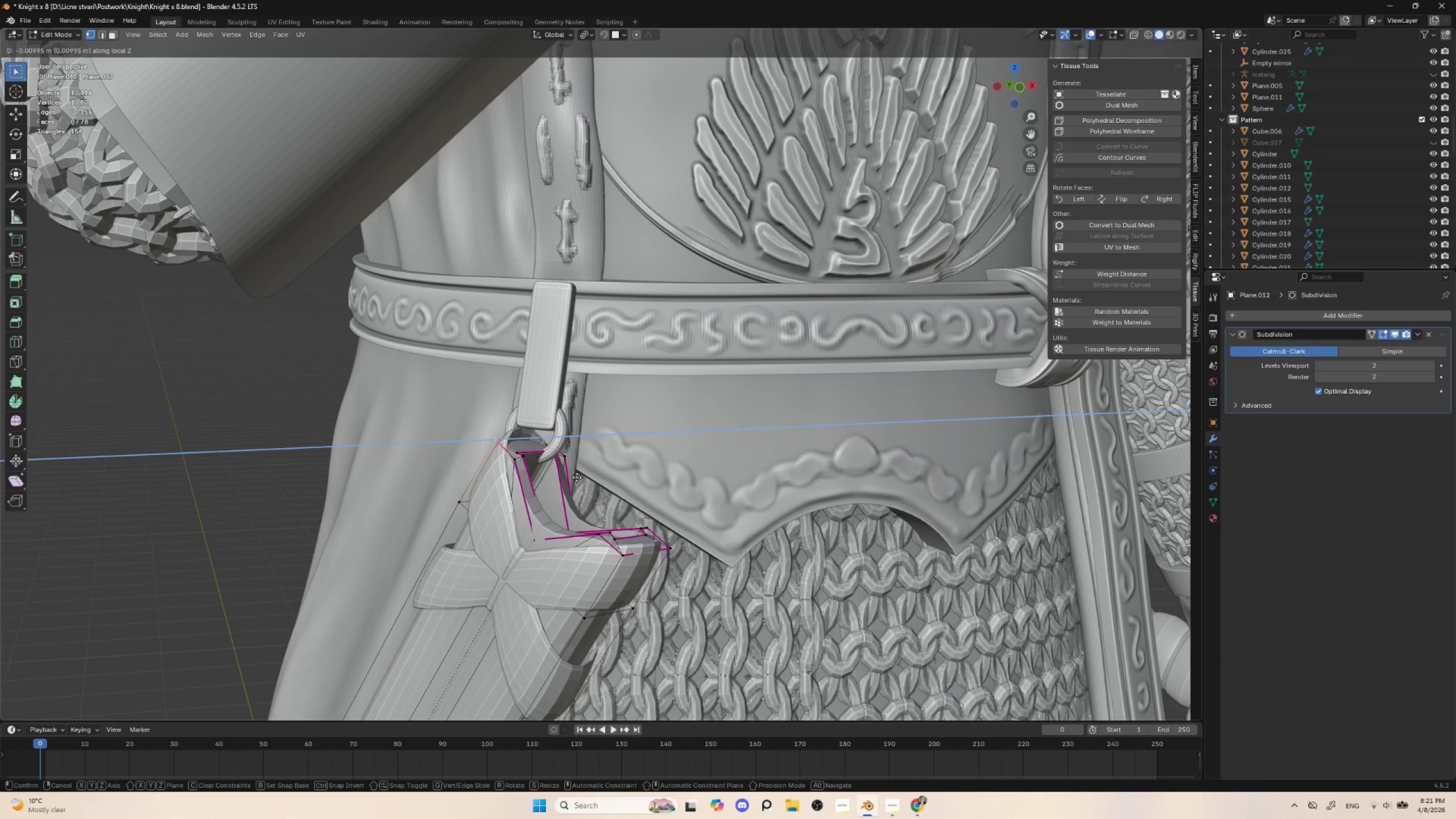 
left_click([577, 477])
 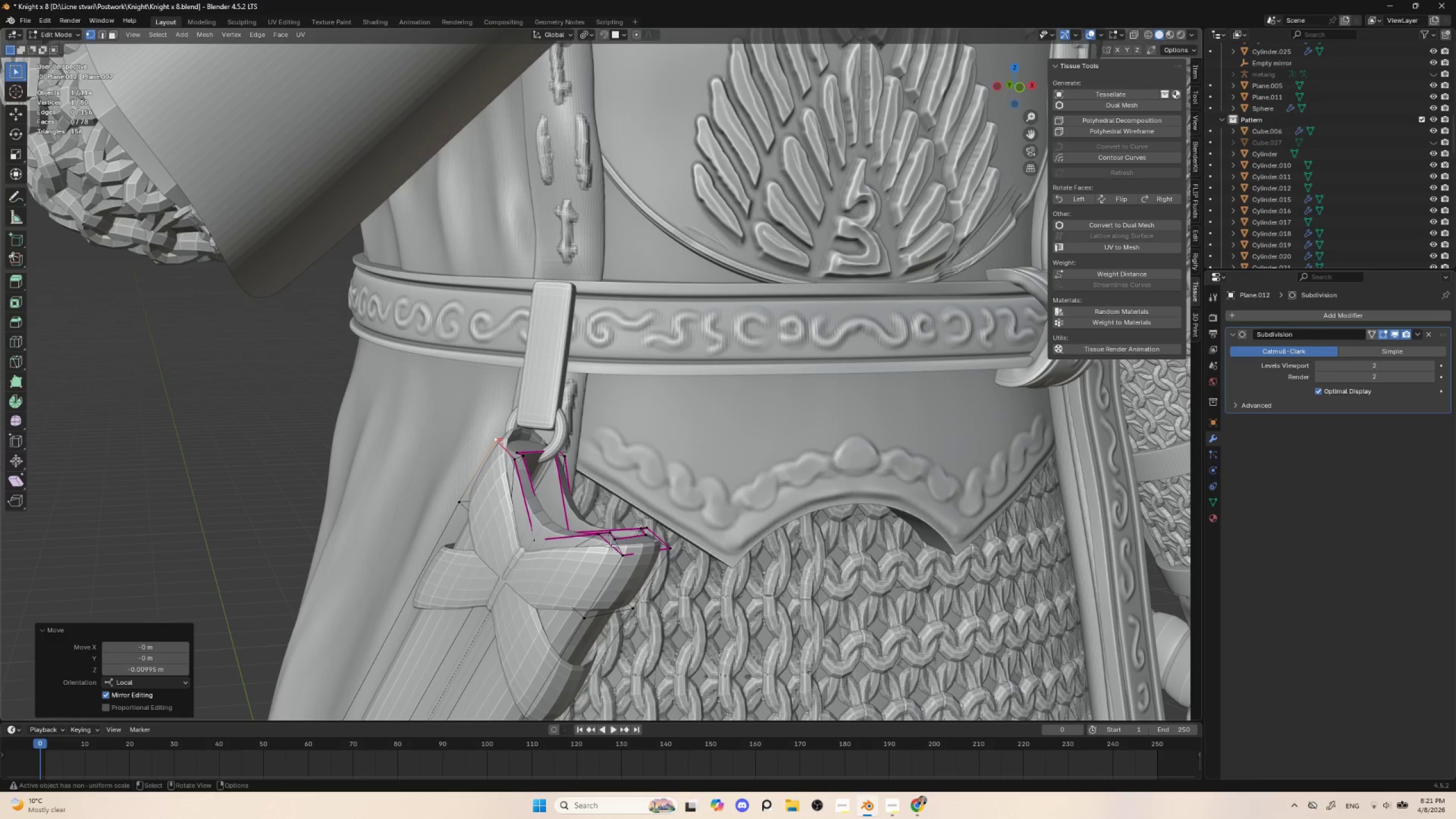 
left_click([617, 547])
 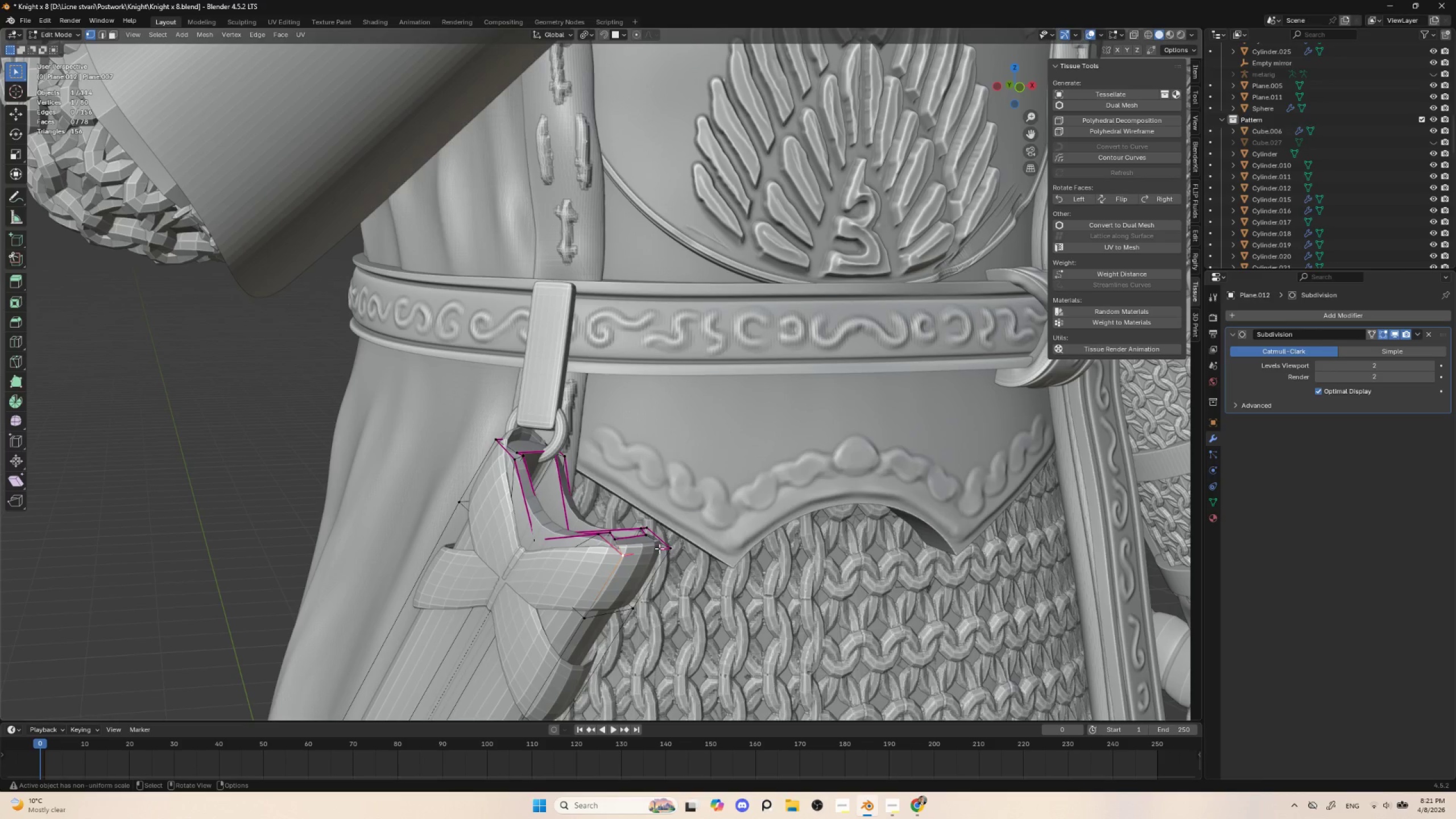 
key(Tab)
 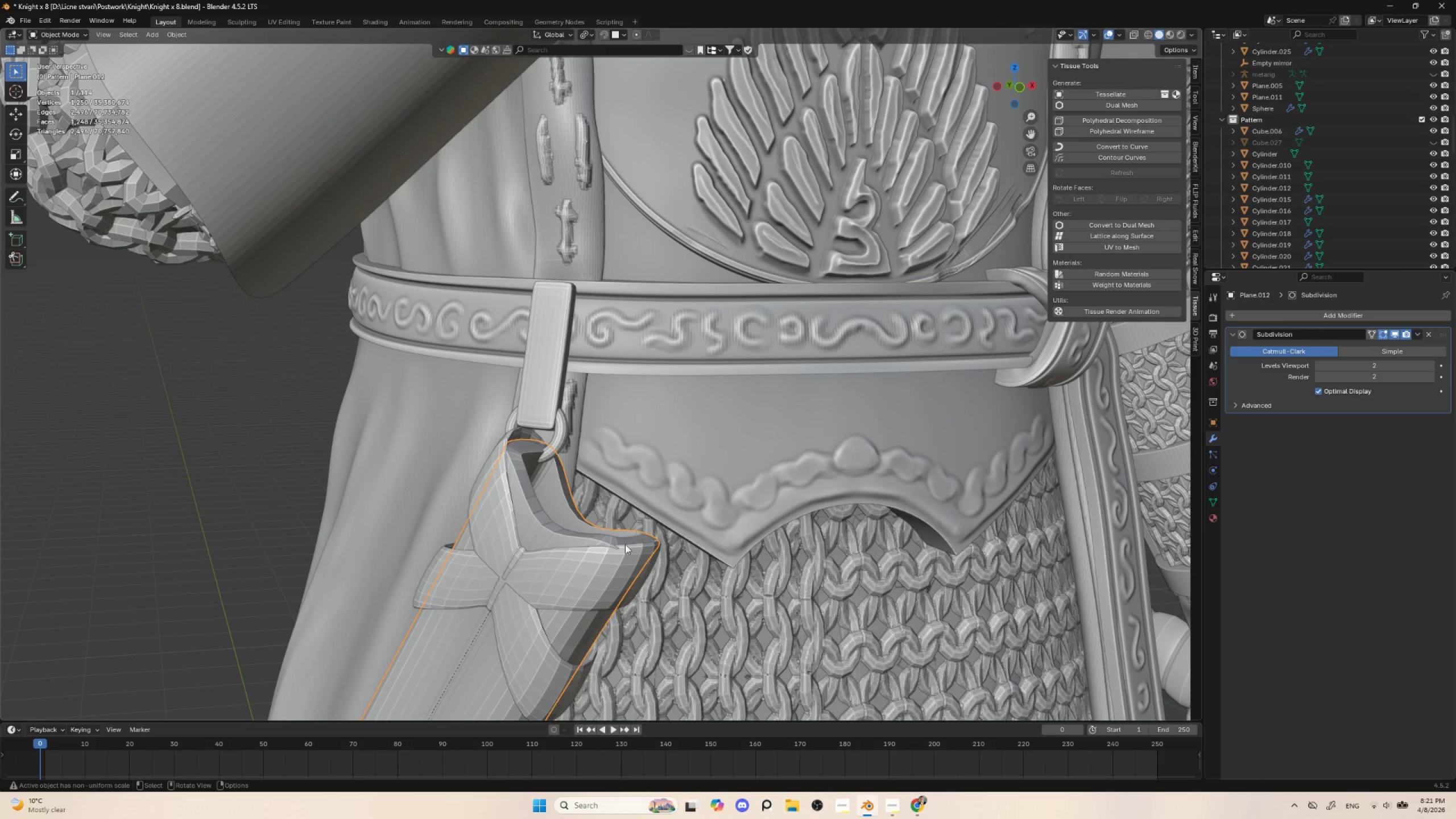 
key(Tab)
 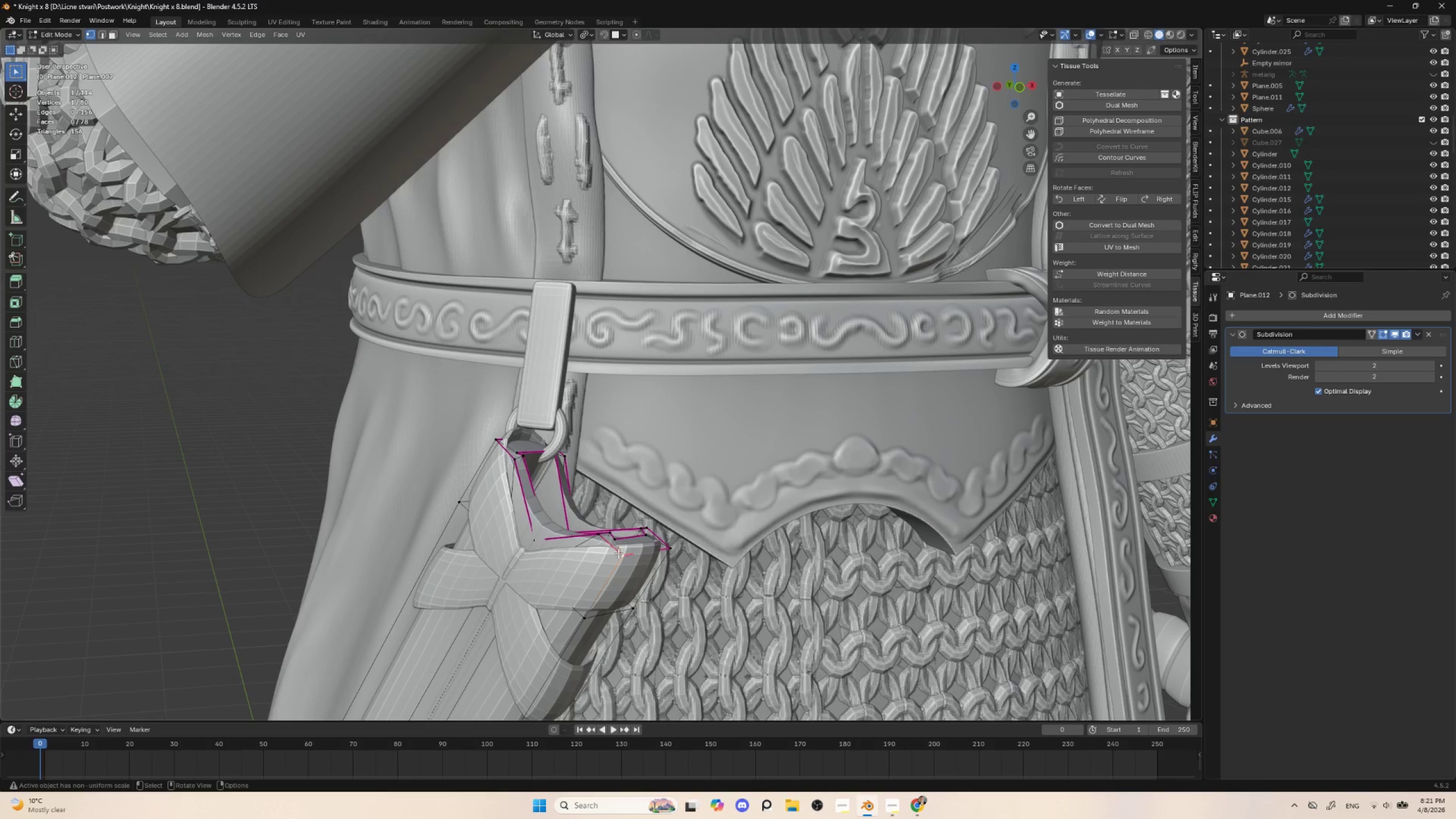 
left_click([619, 554])
 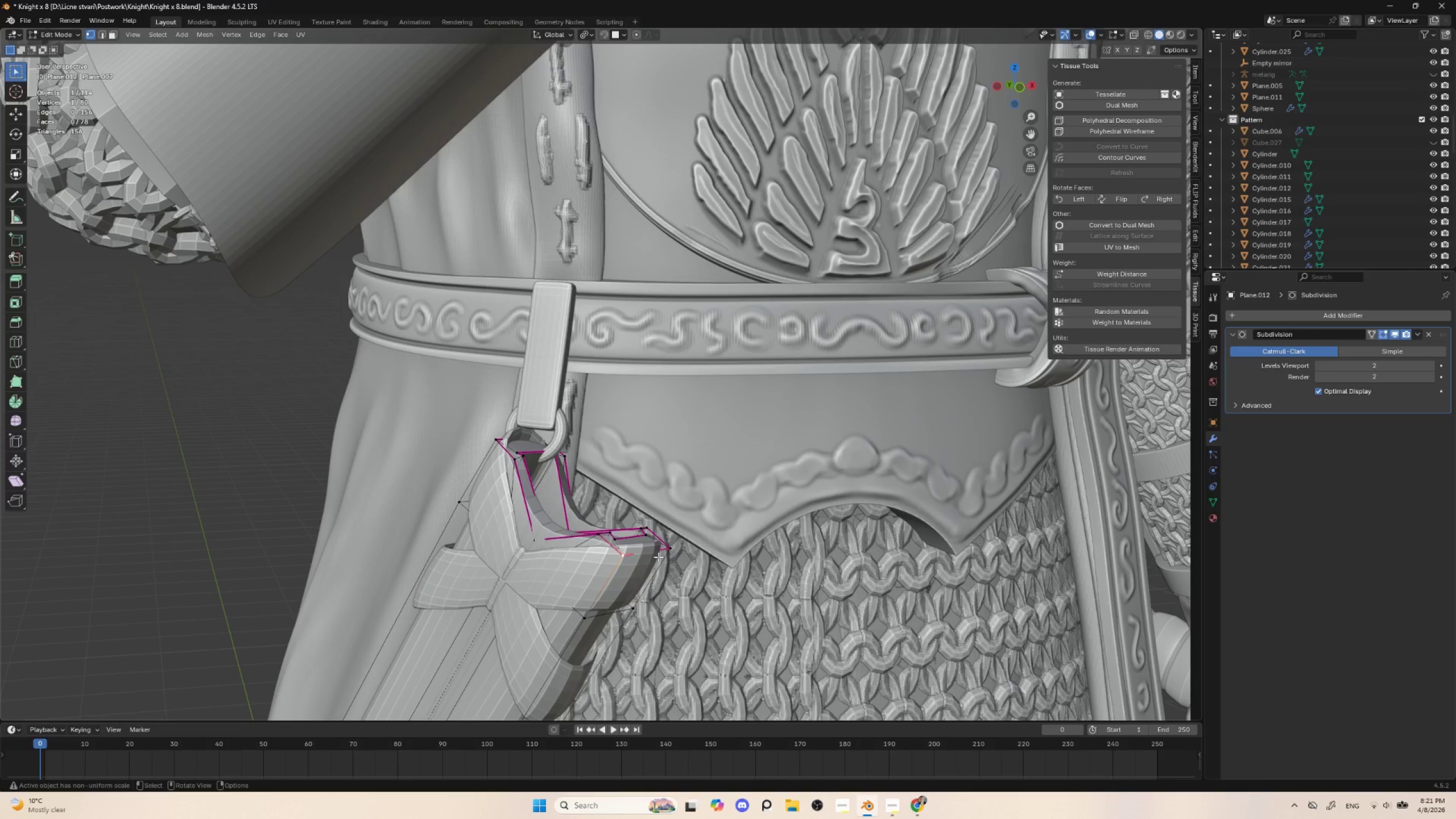 
type(gzz)
 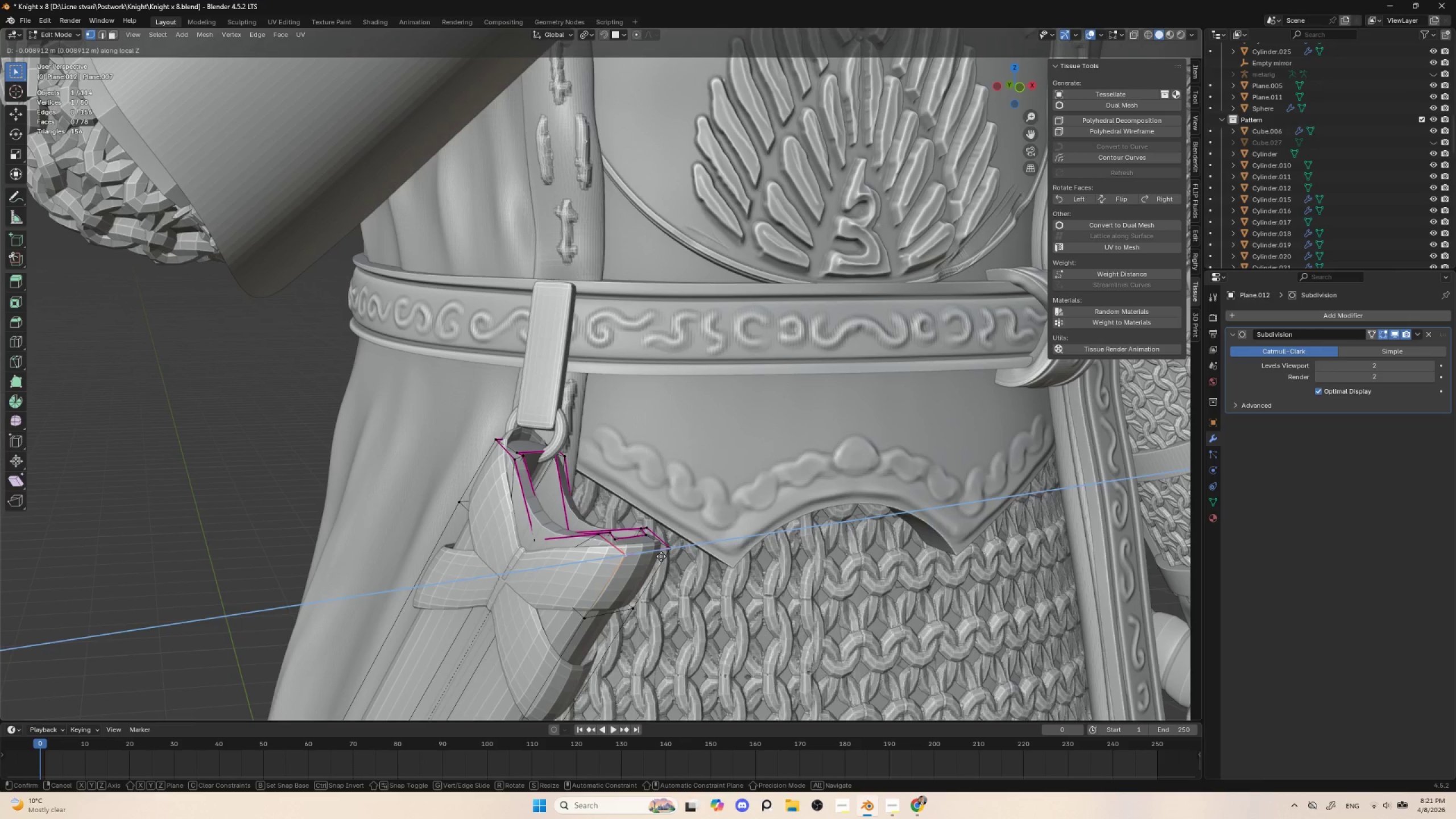 
left_click([661, 556])
 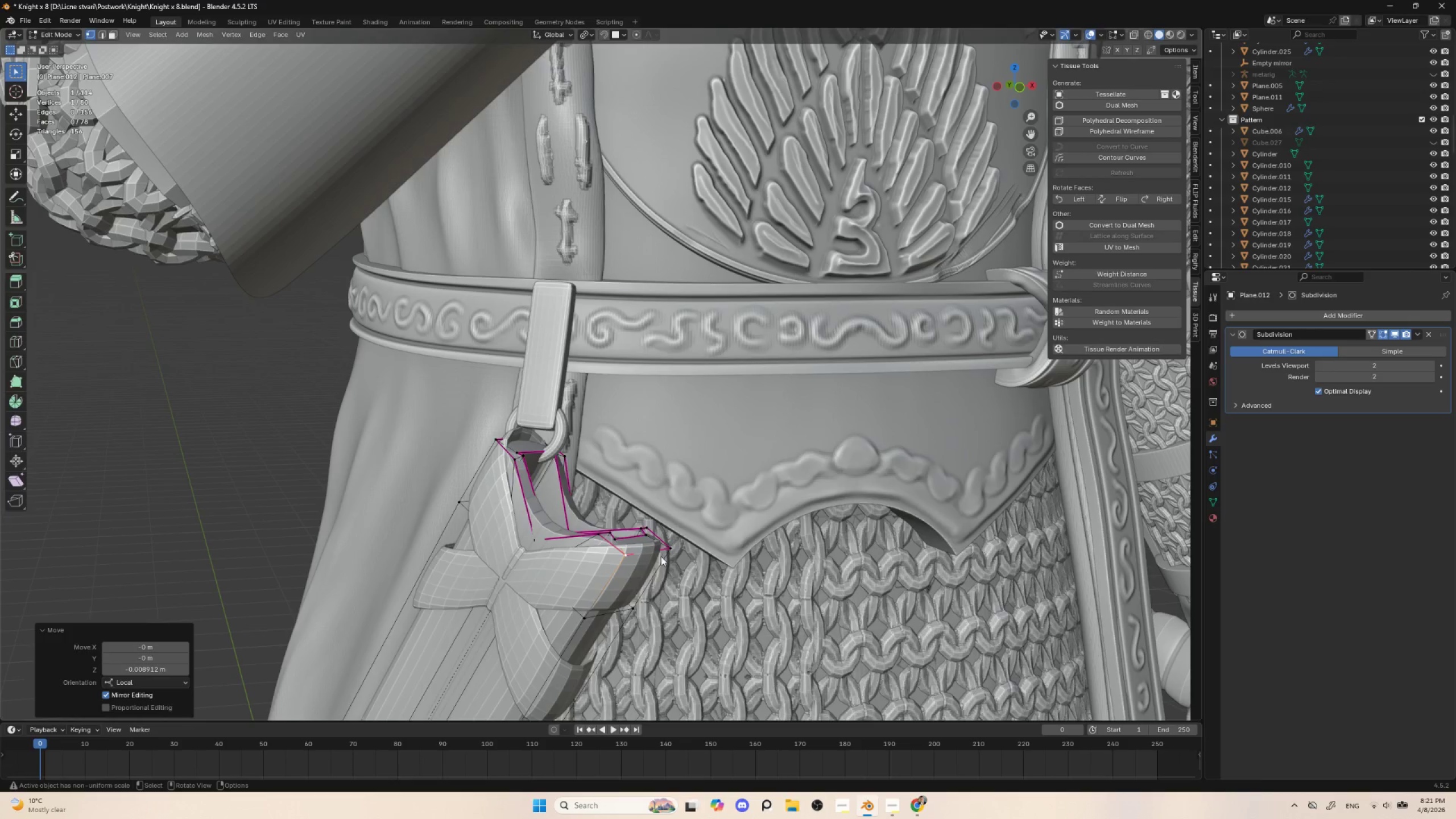 
key(Tab)
 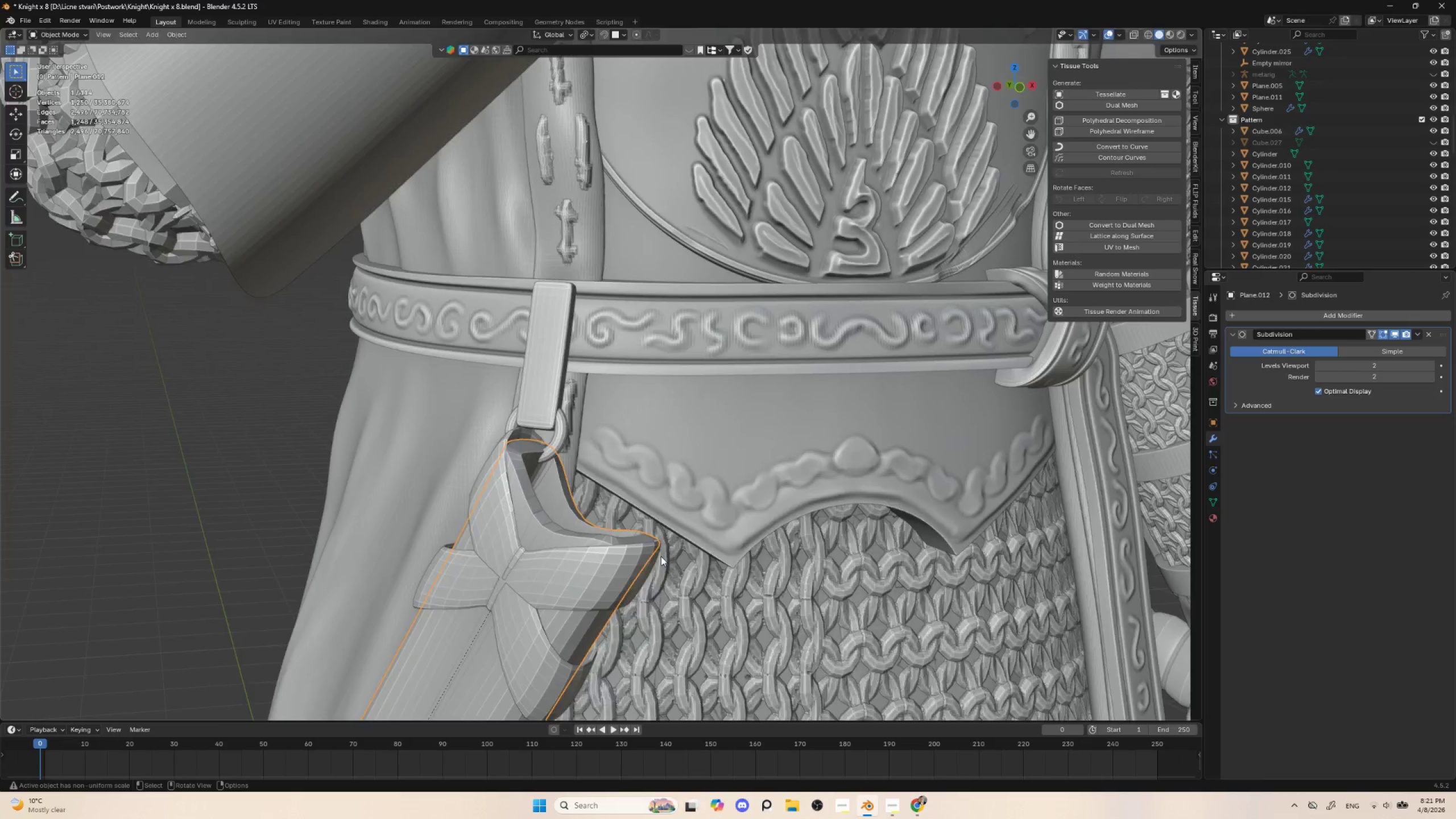 
scroll: coordinate [654, 554], scroll_direction: down, amount: 6.0
 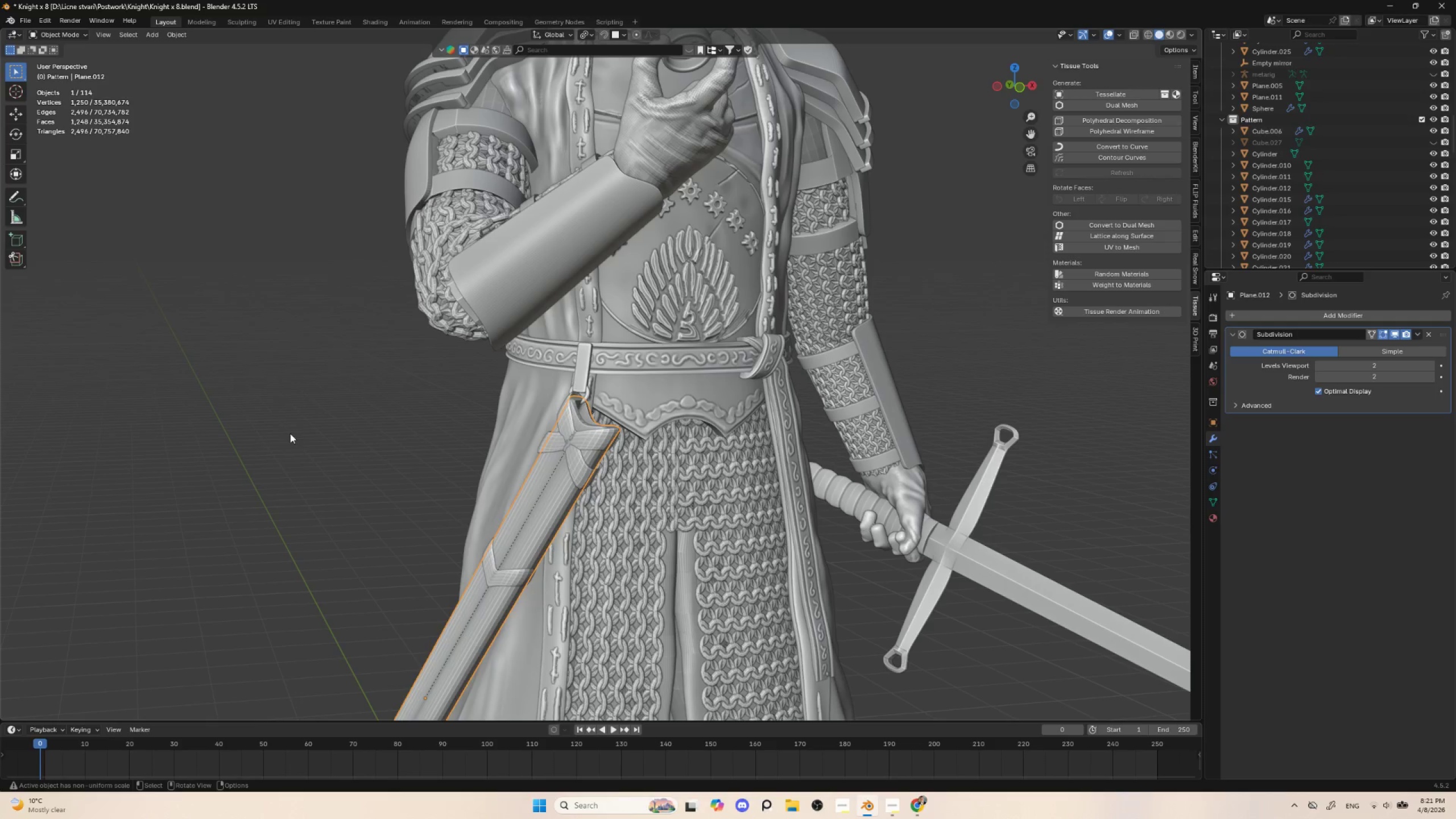 
left_click([289, 432])
 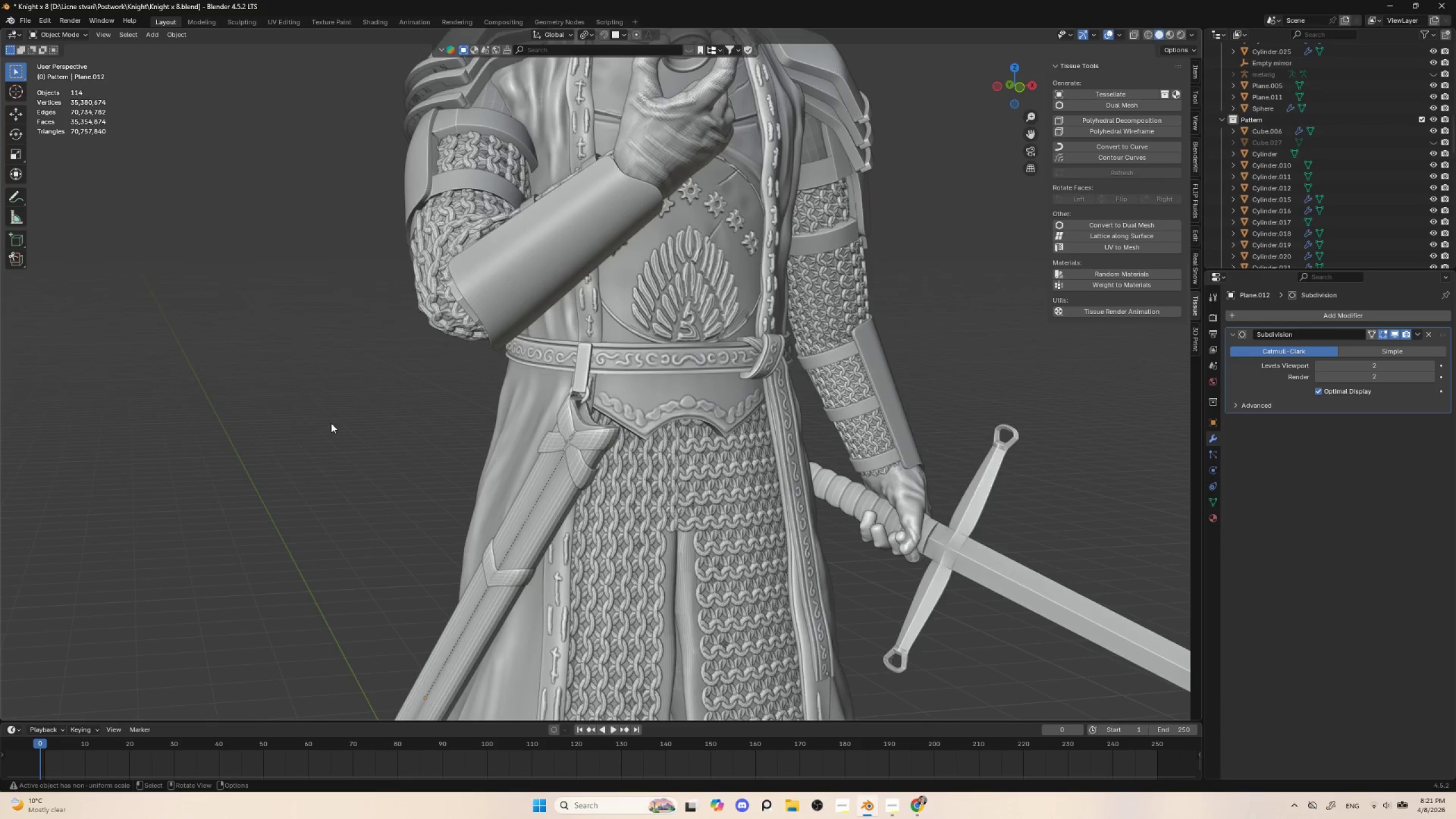 
hold_key(key=ShiftLeft, duration=0.47)
 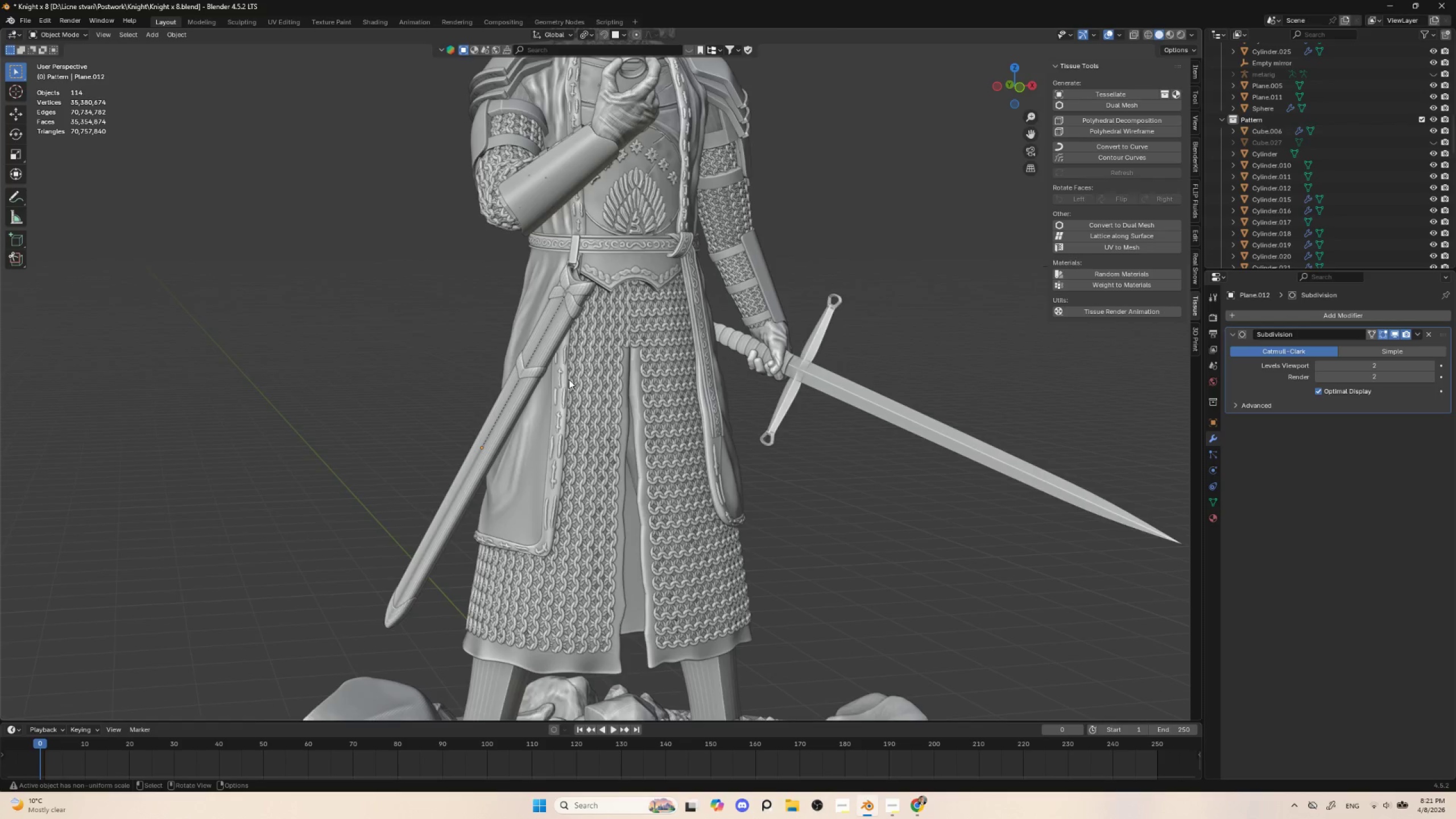 
scroll: coordinate [332, 423], scroll_direction: down, amount: 3.0
 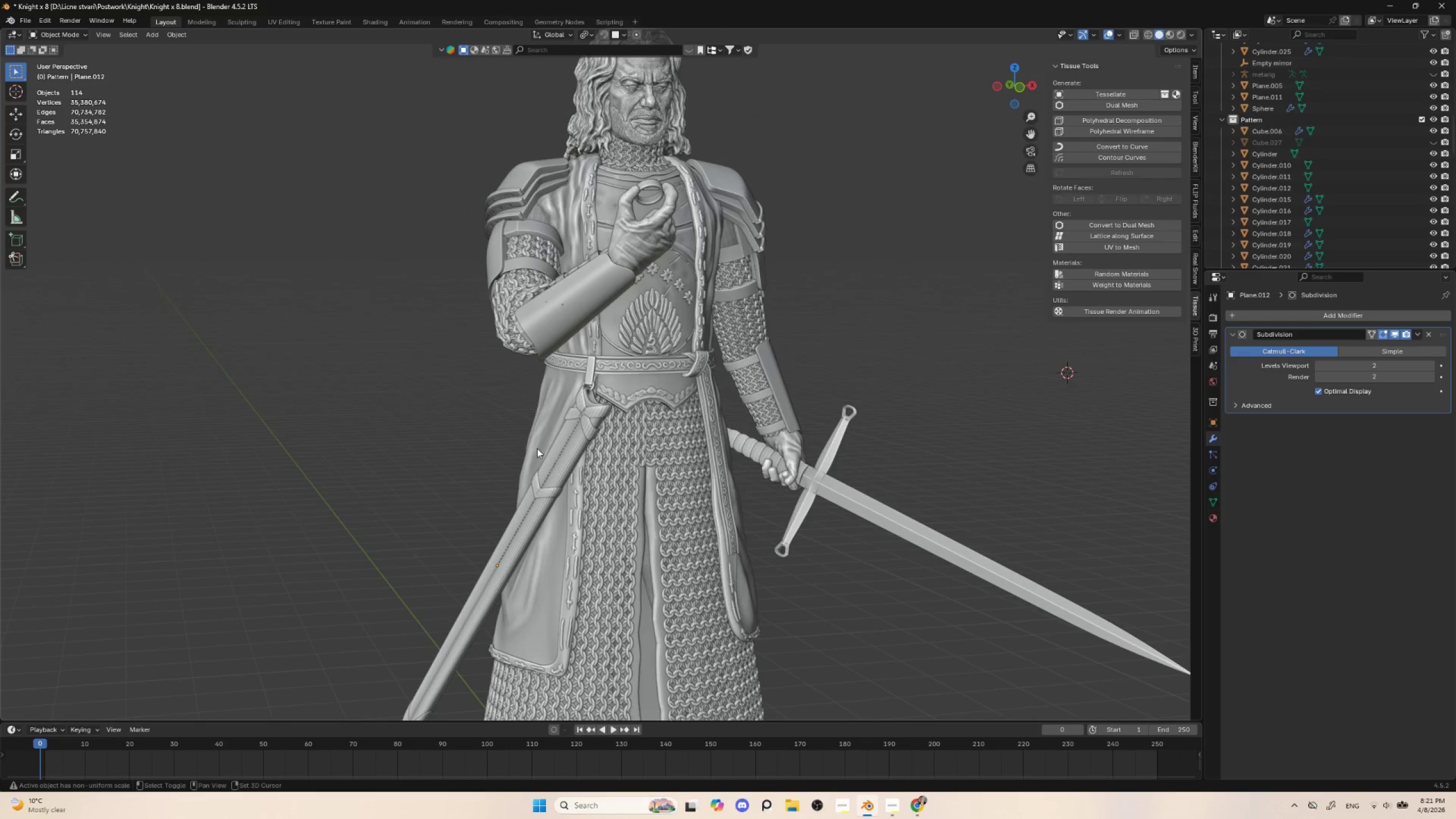 
hold_key(key=ShiftLeft, duration=0.48)
 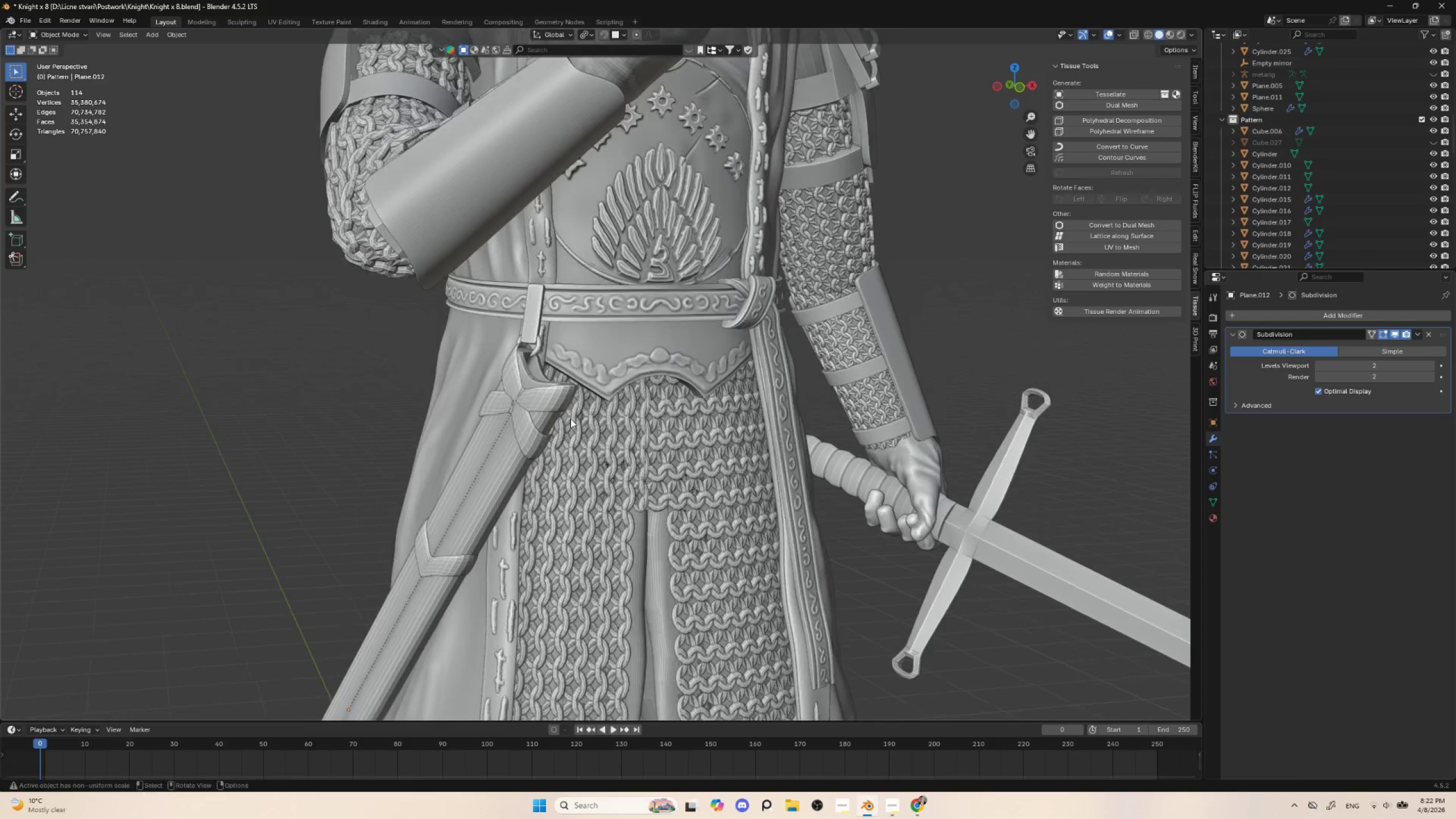 
scroll: coordinate [570, 413], scroll_direction: up, amount: 8.0
 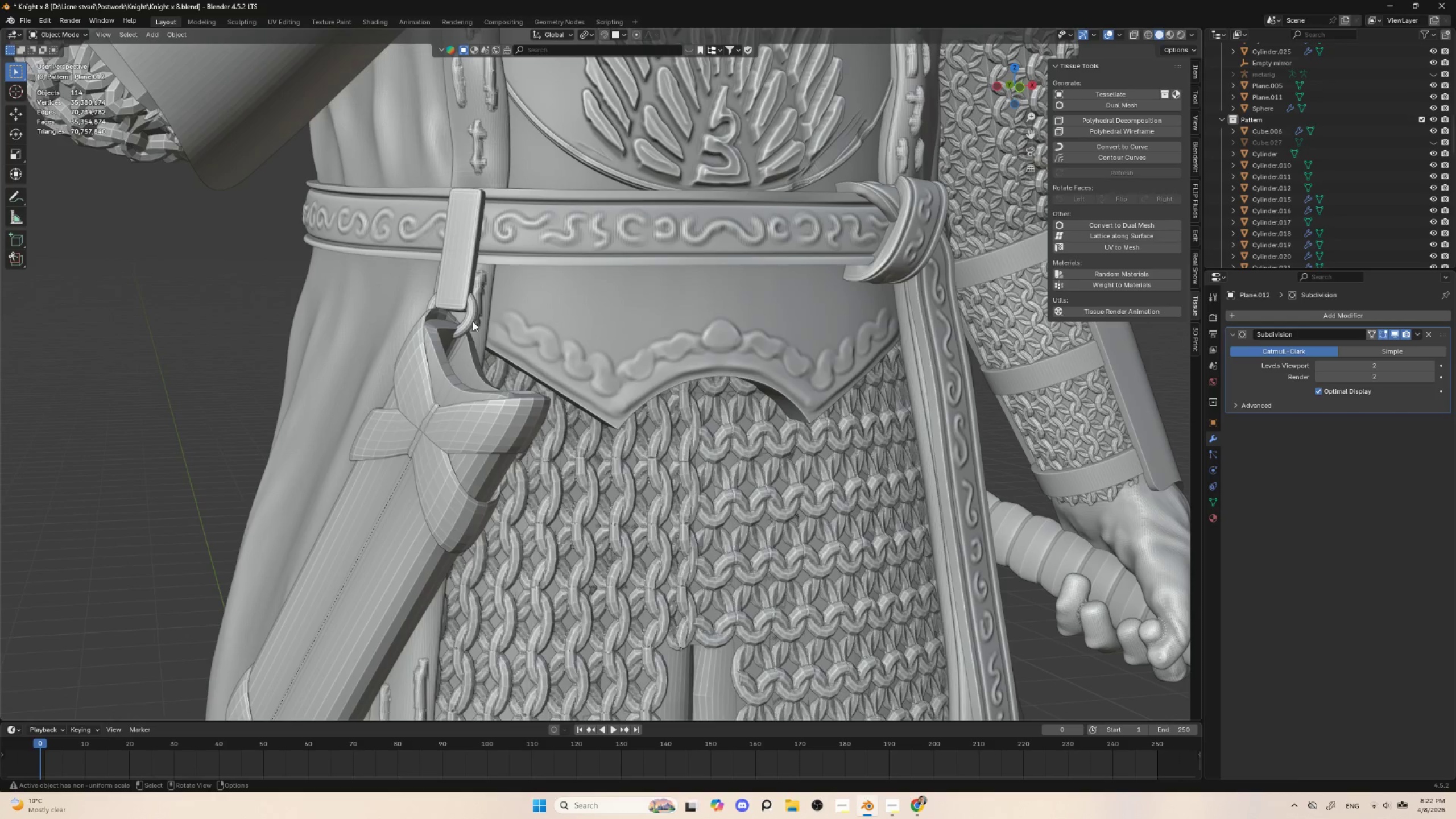 
left_click([473, 321])
 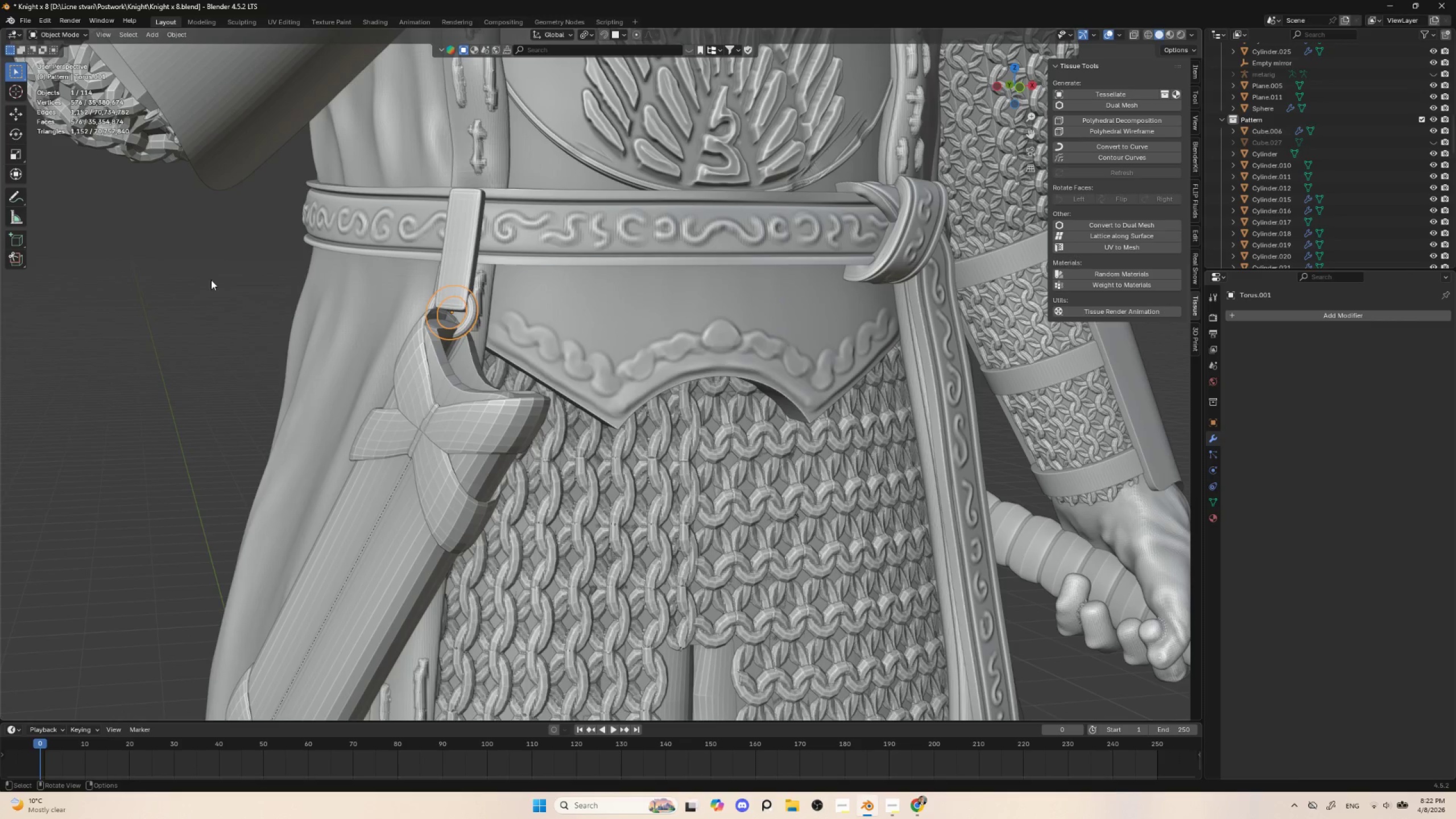 
left_click([194, 272])
 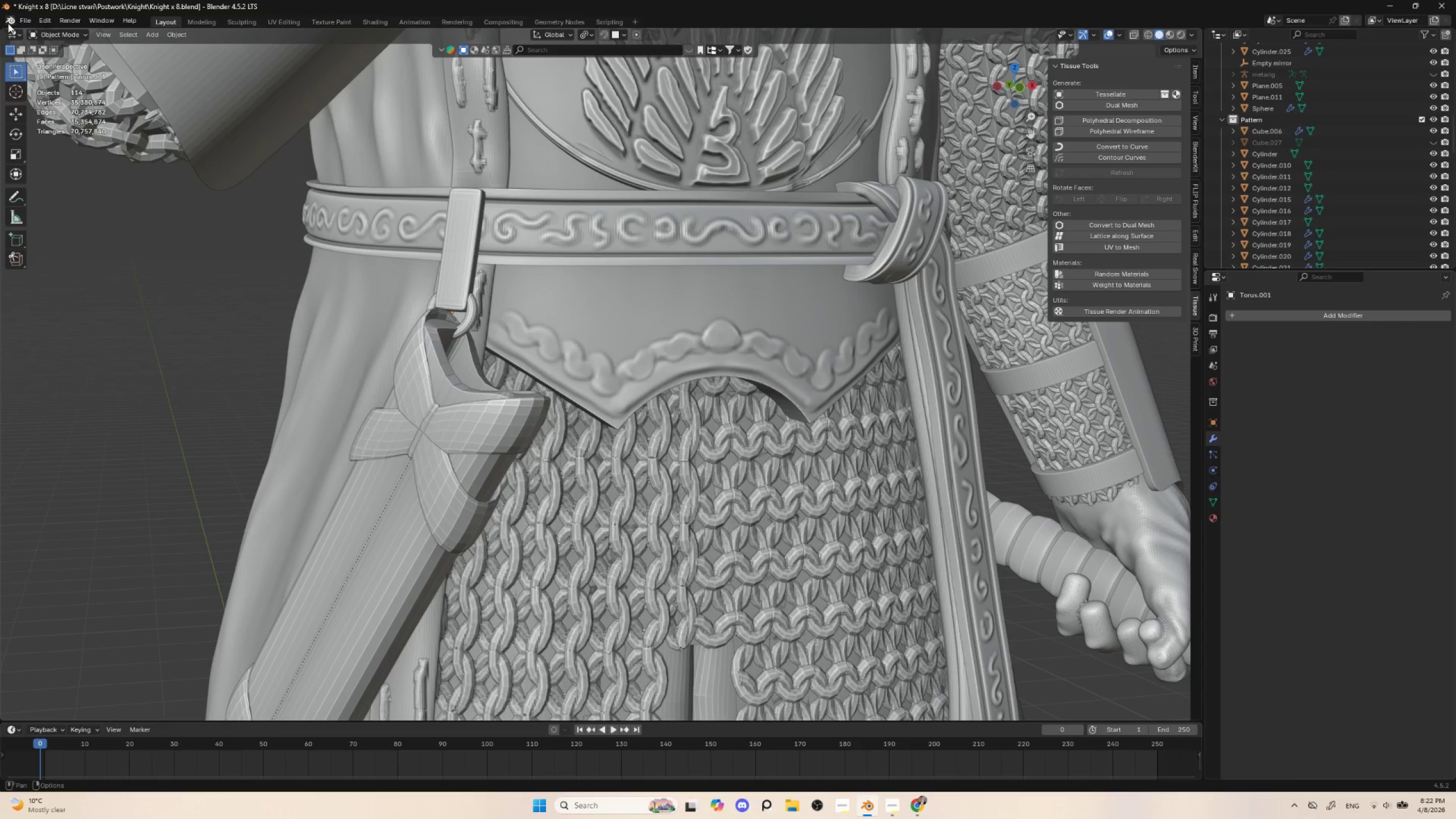 
left_click([23, 18])
 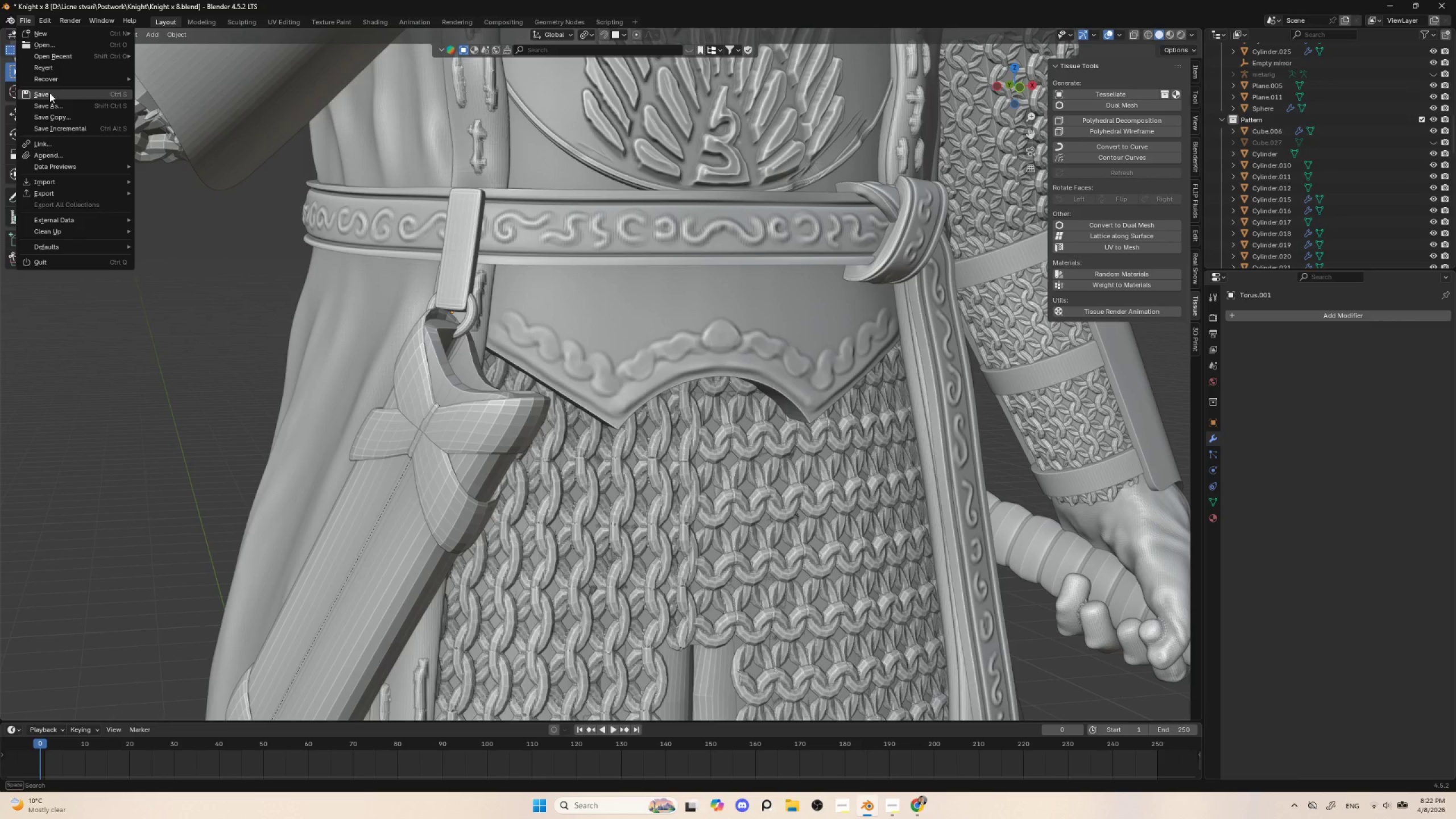 
left_click([49, 93])
 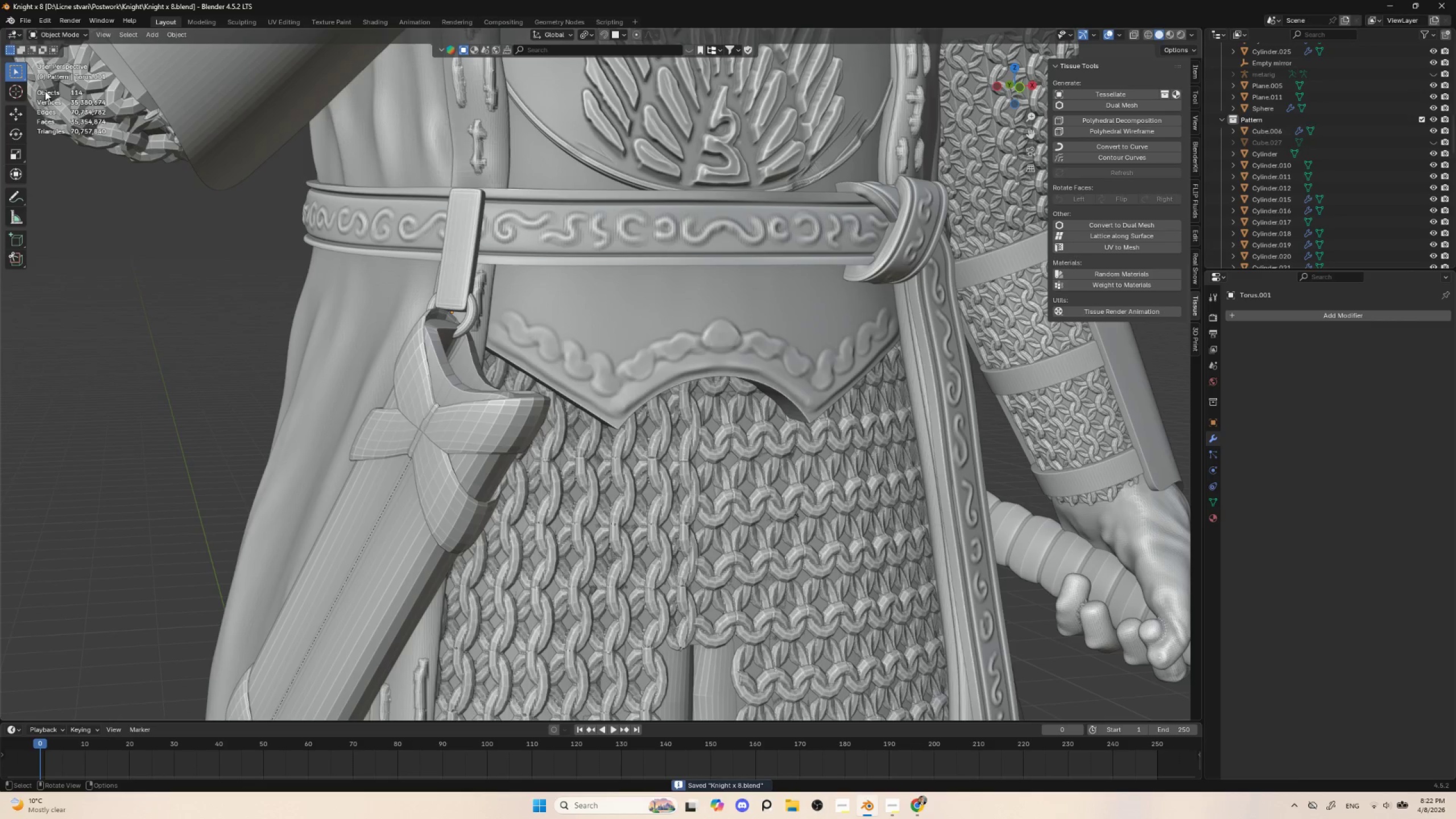 
scroll: coordinate [541, 432], scroll_direction: down, amount: 7.0
 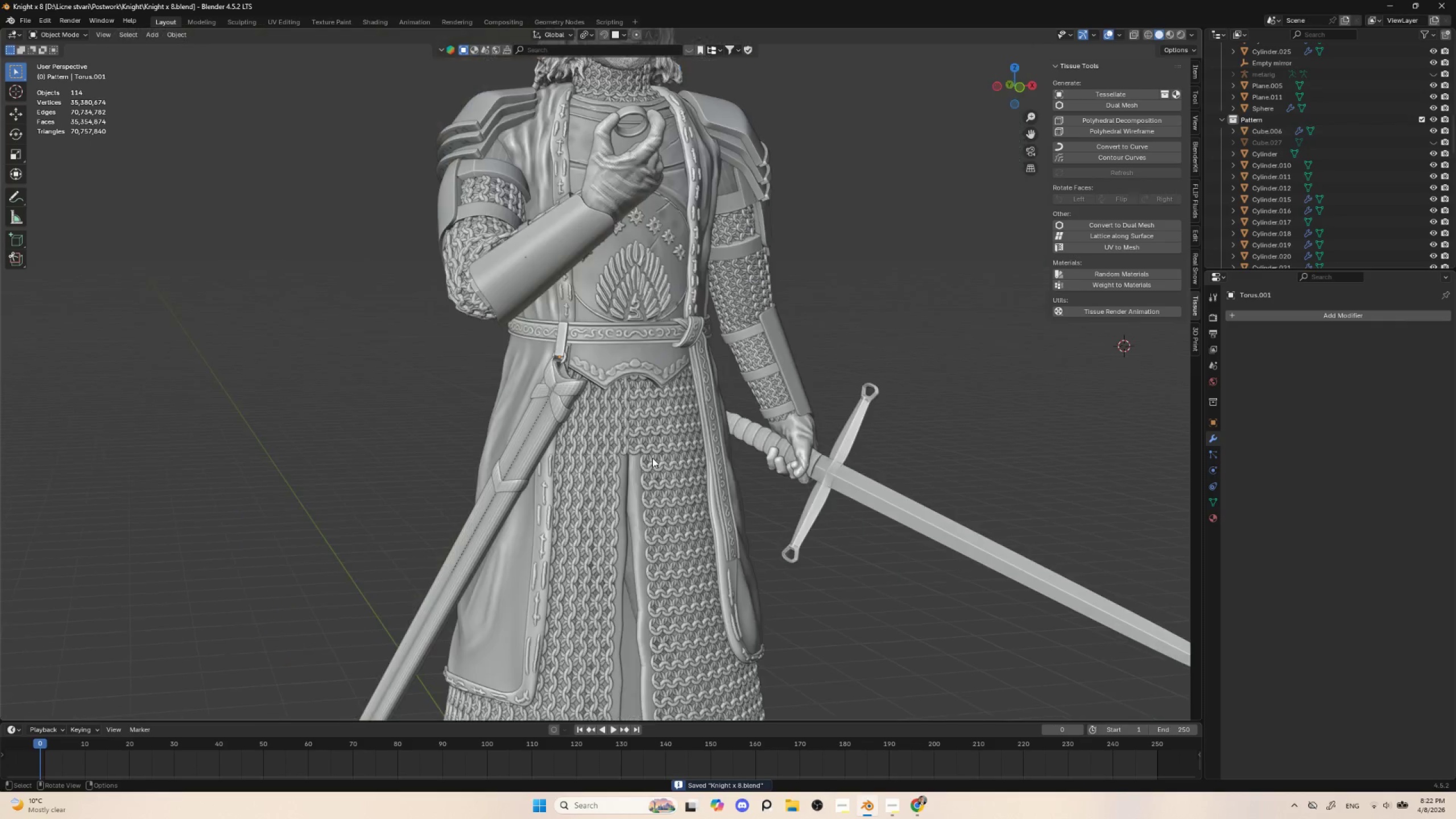 
hold_key(key=ShiftLeft, duration=0.5)
 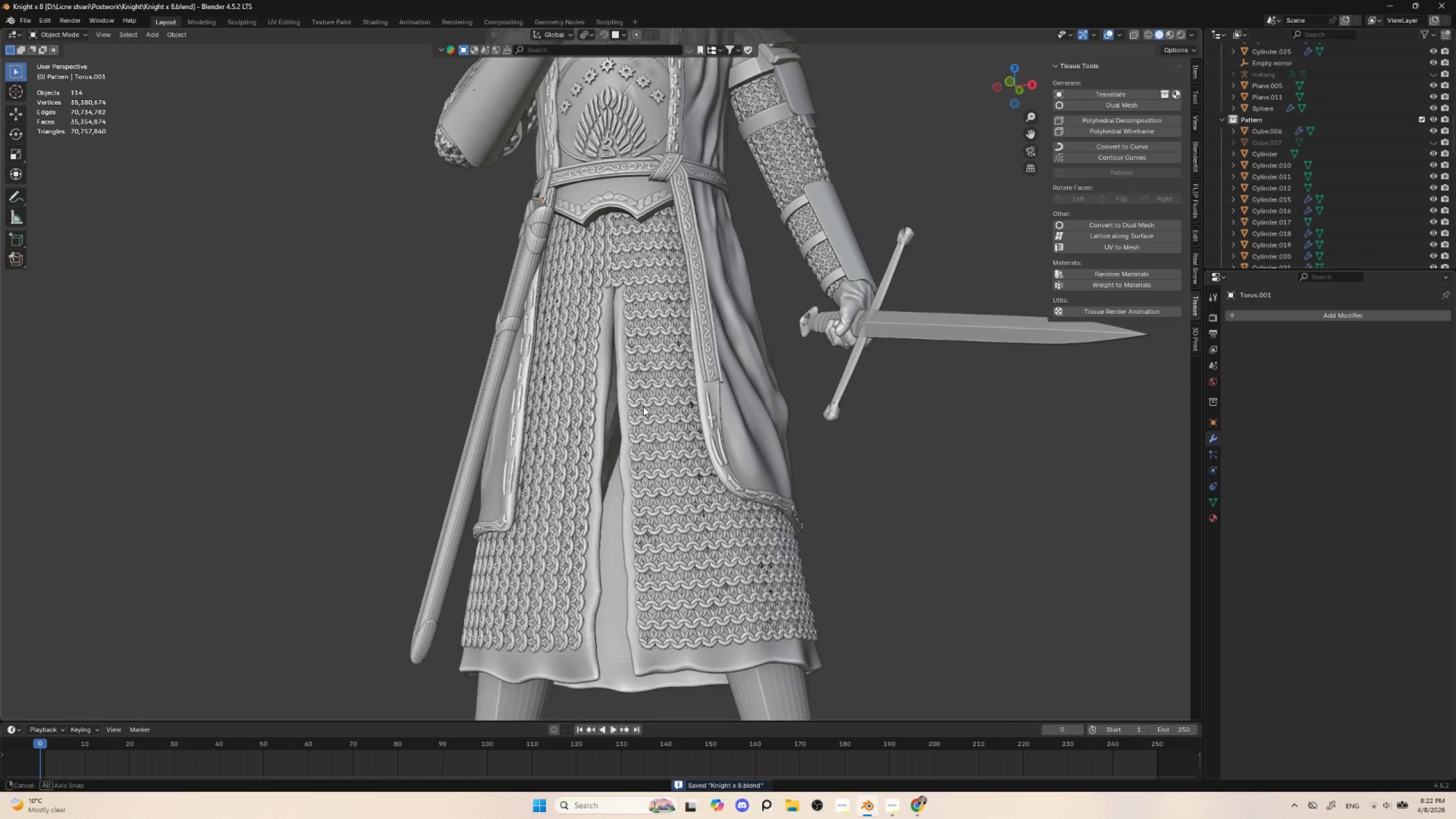 
hold_key(key=AltLeft, duration=0.39)
 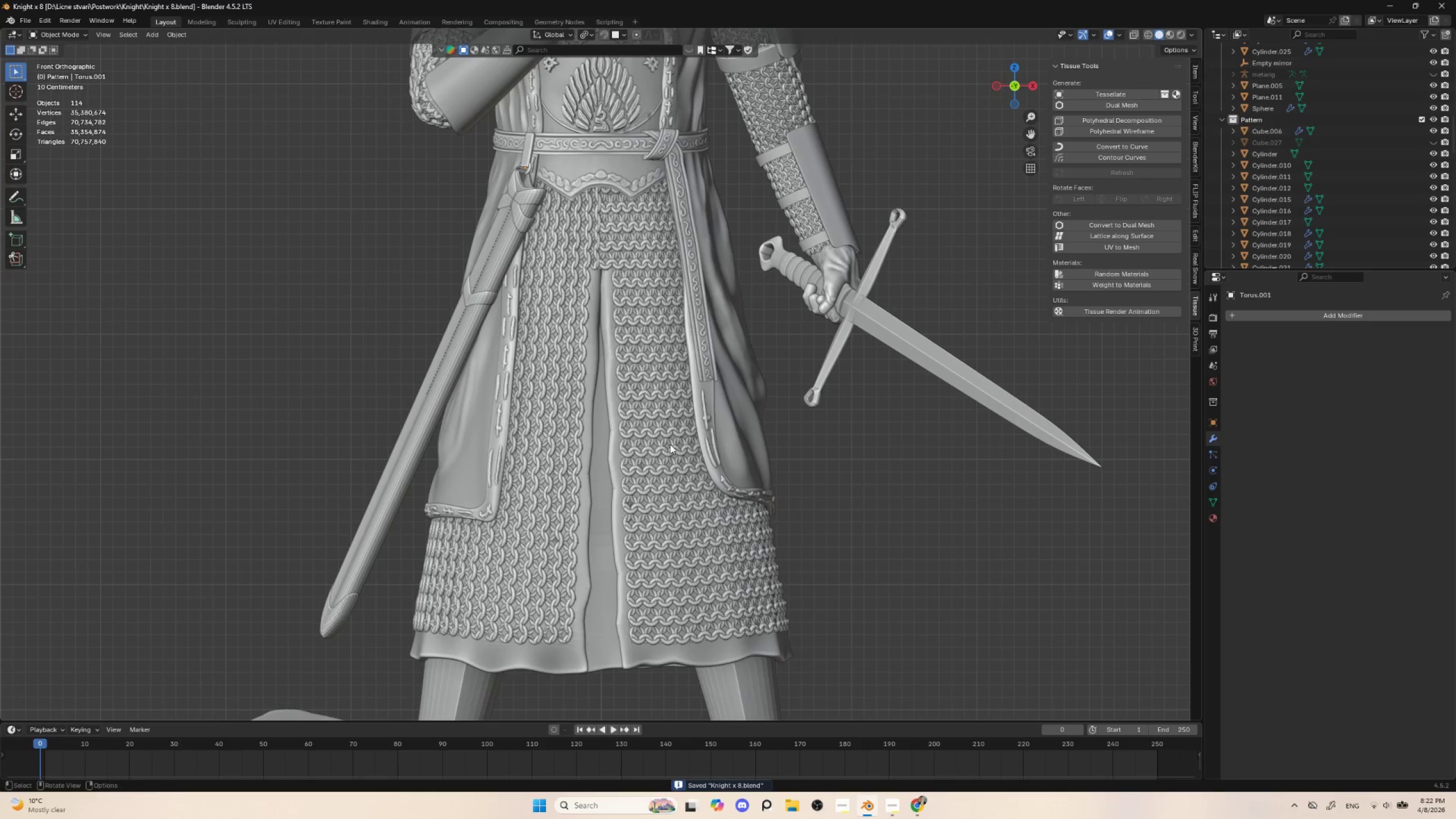 
hold_key(key=ShiftLeft, duration=0.56)
 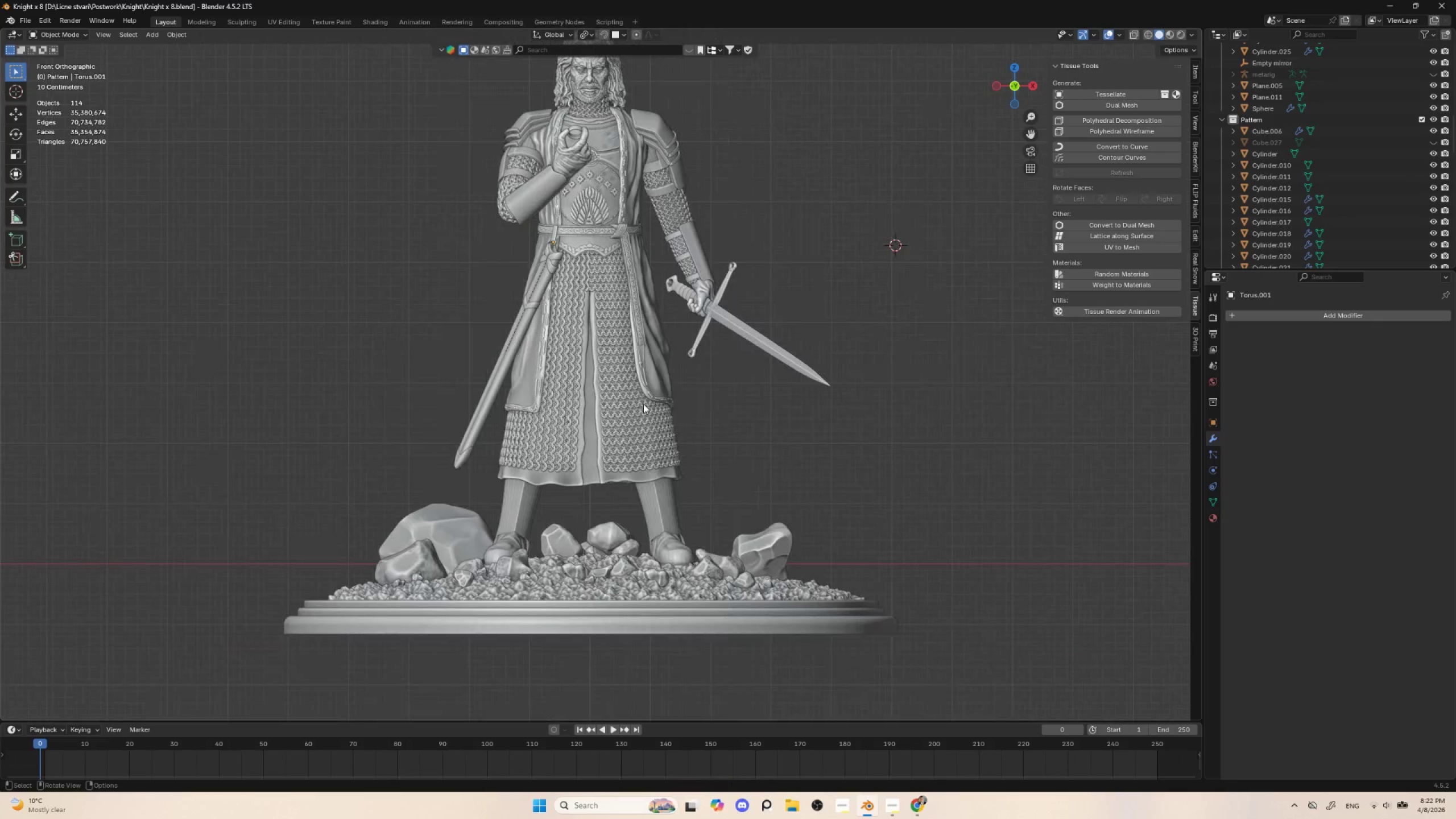 
hold_key(key=ShiftLeft, duration=6.92)
scroll: coordinate [644, 374], scroll_direction: down, amount: 4.0
 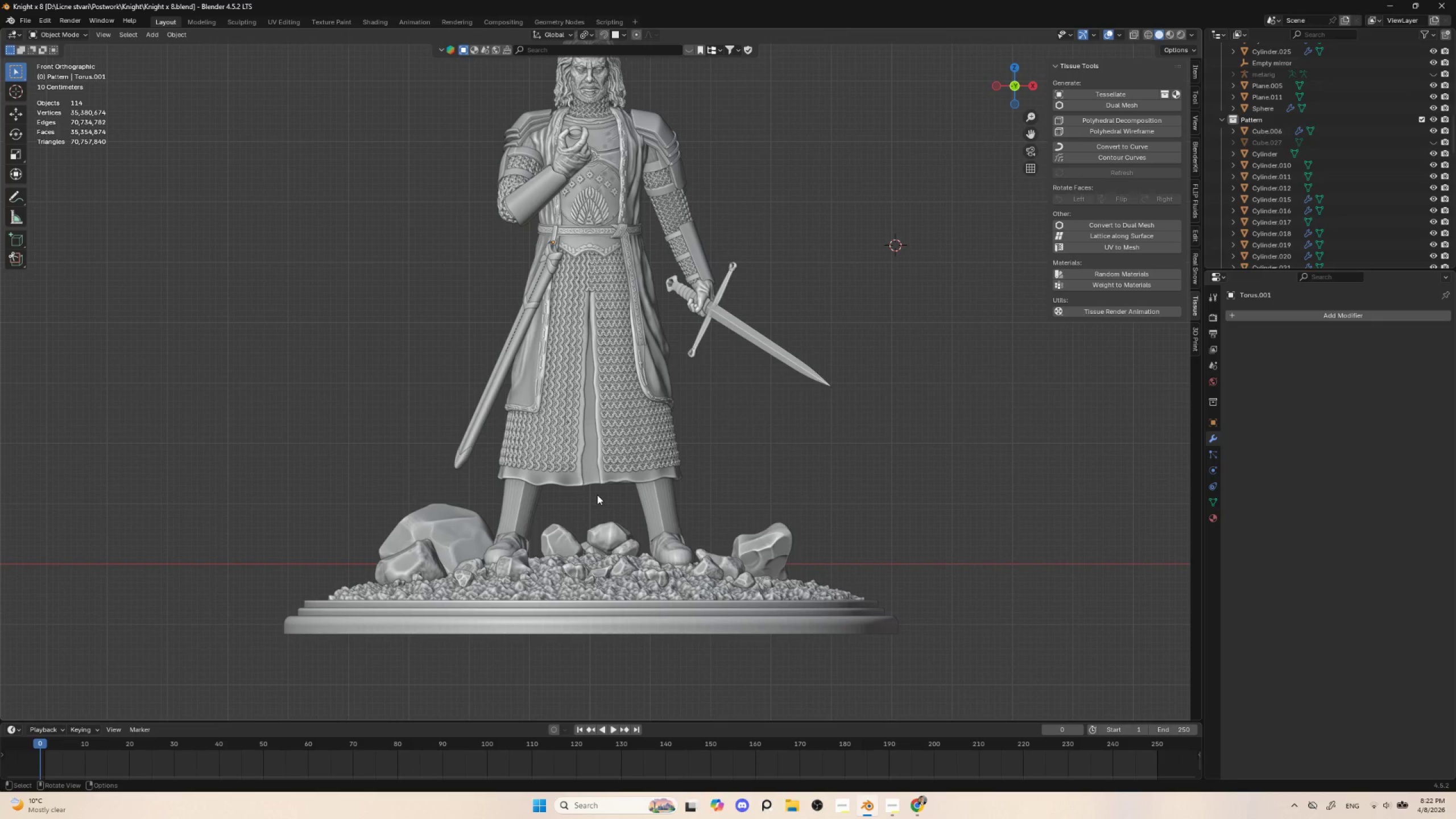 
scroll: coordinate [576, 534], scroll_direction: up, amount: 5.0
 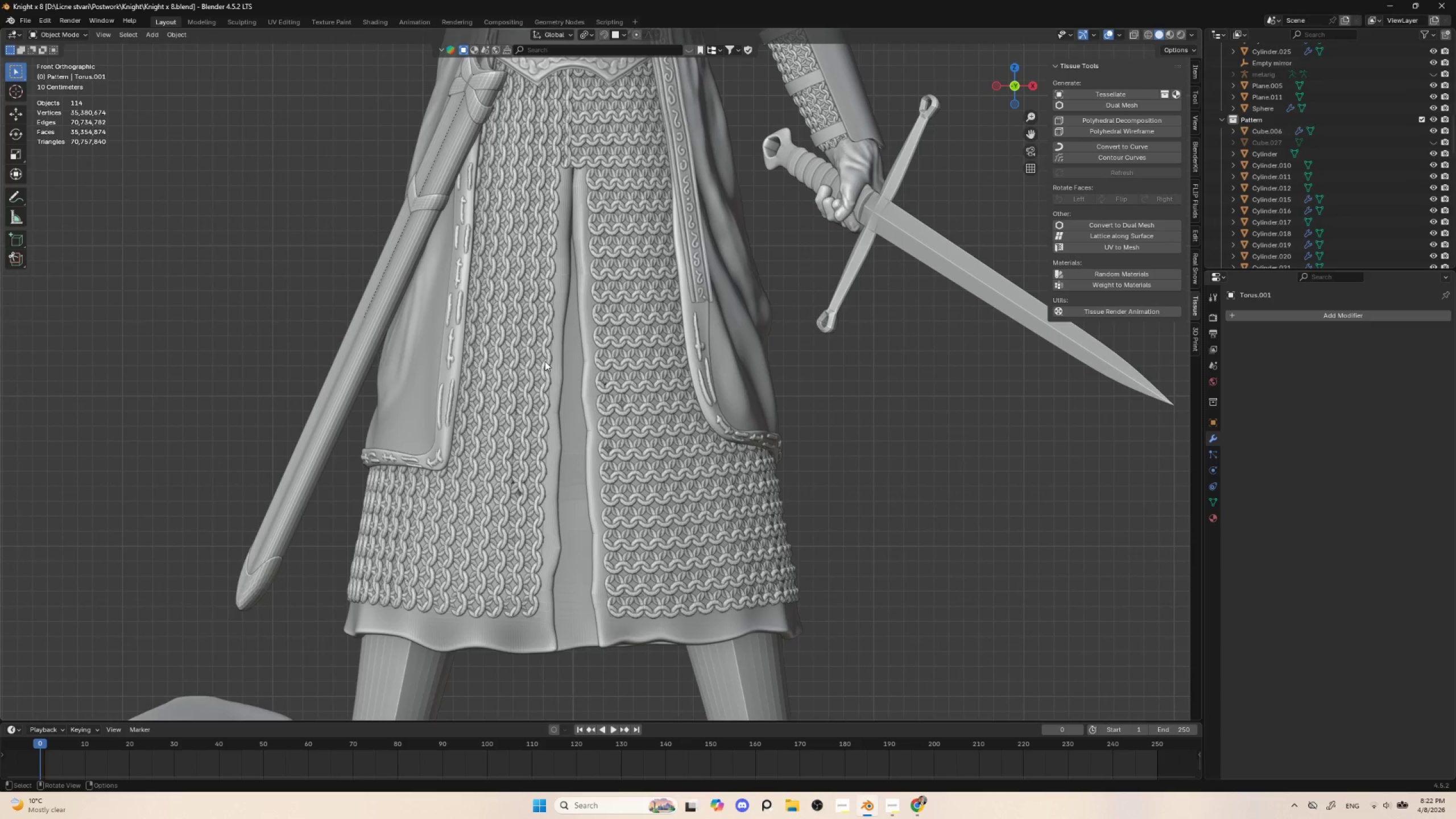 
hold_key(key=ShiftLeft, duration=0.78)
 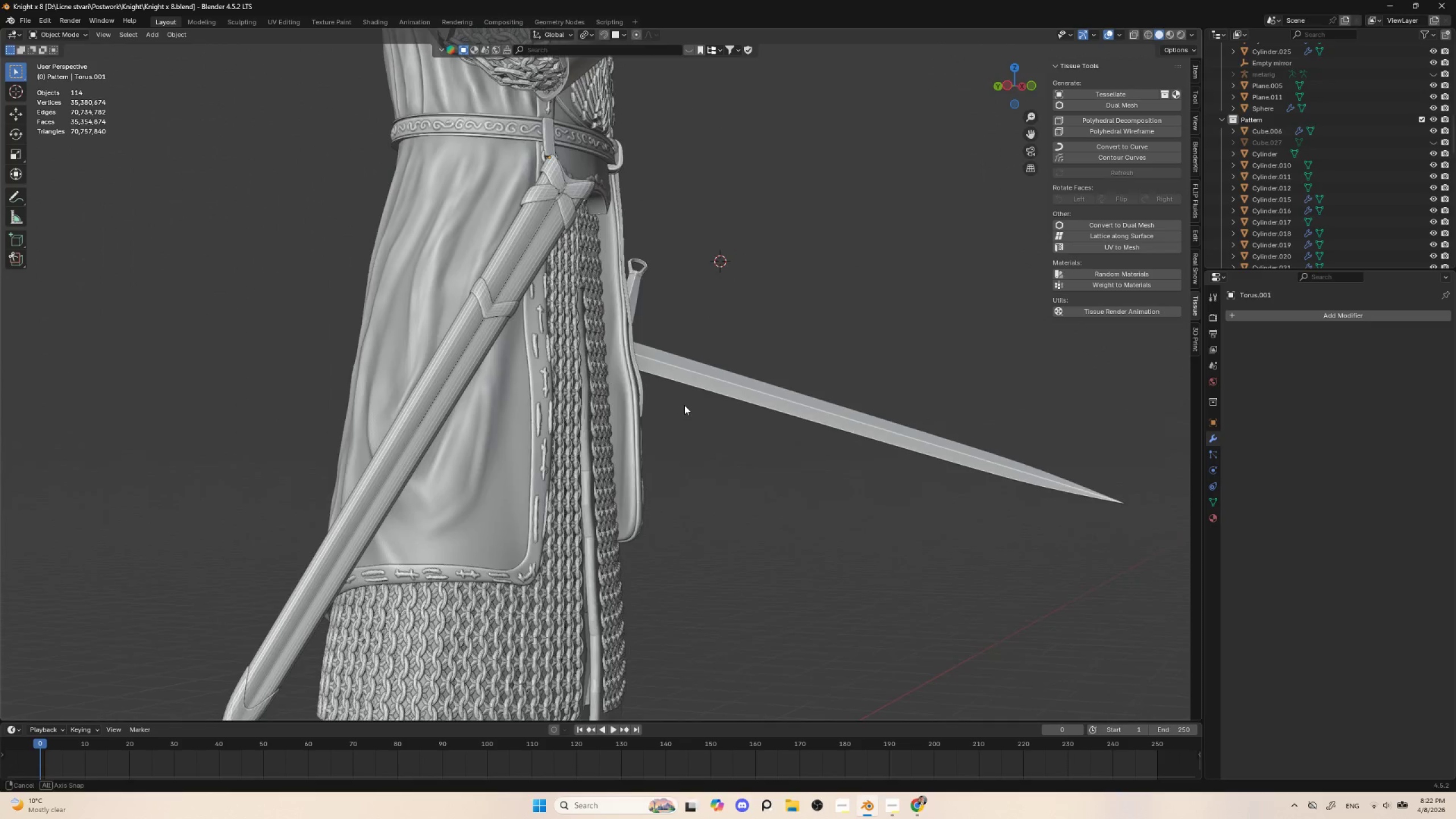 
hold_key(key=ShiftLeft, duration=0.52)
 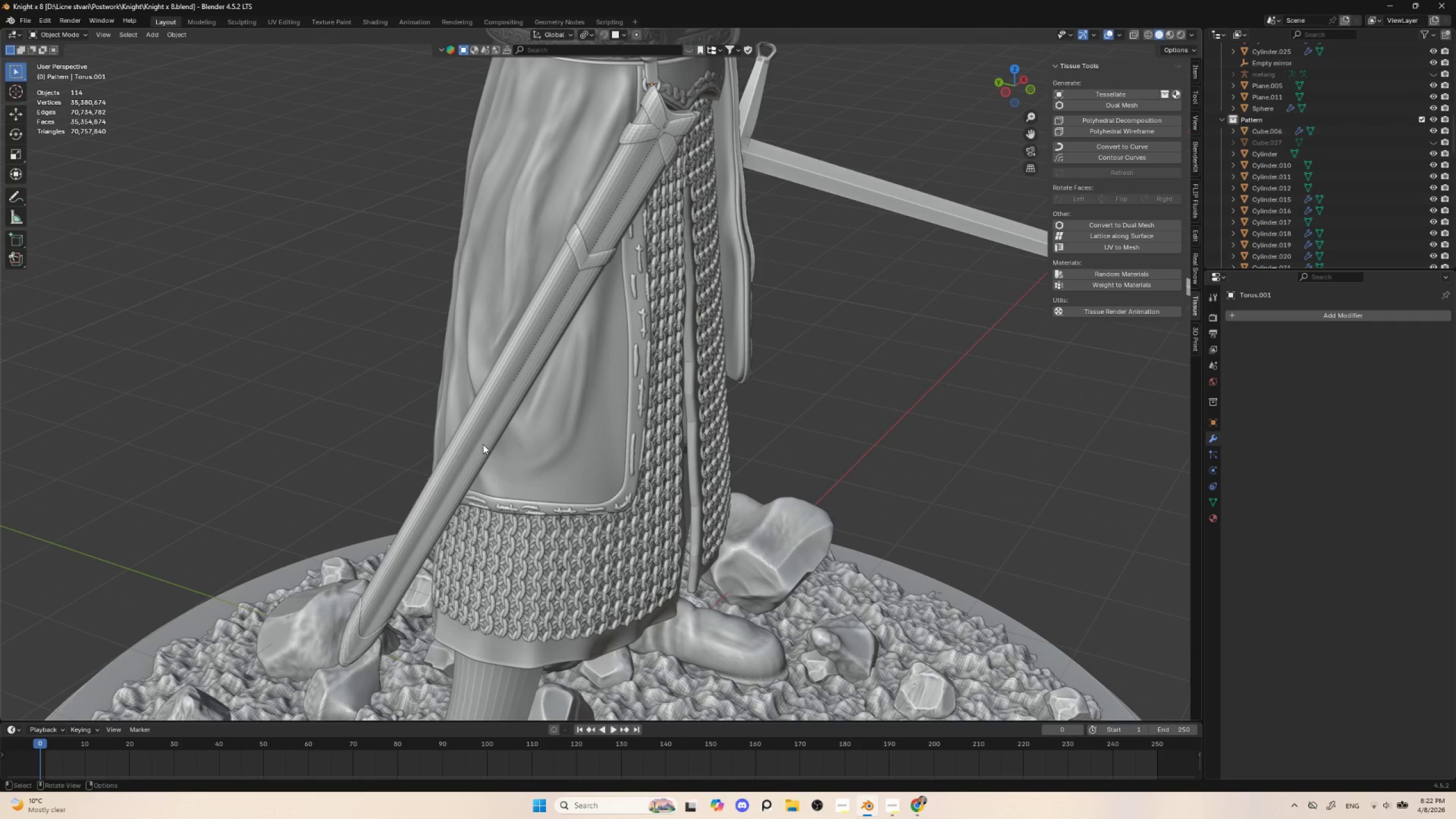 
wait(6.36)
 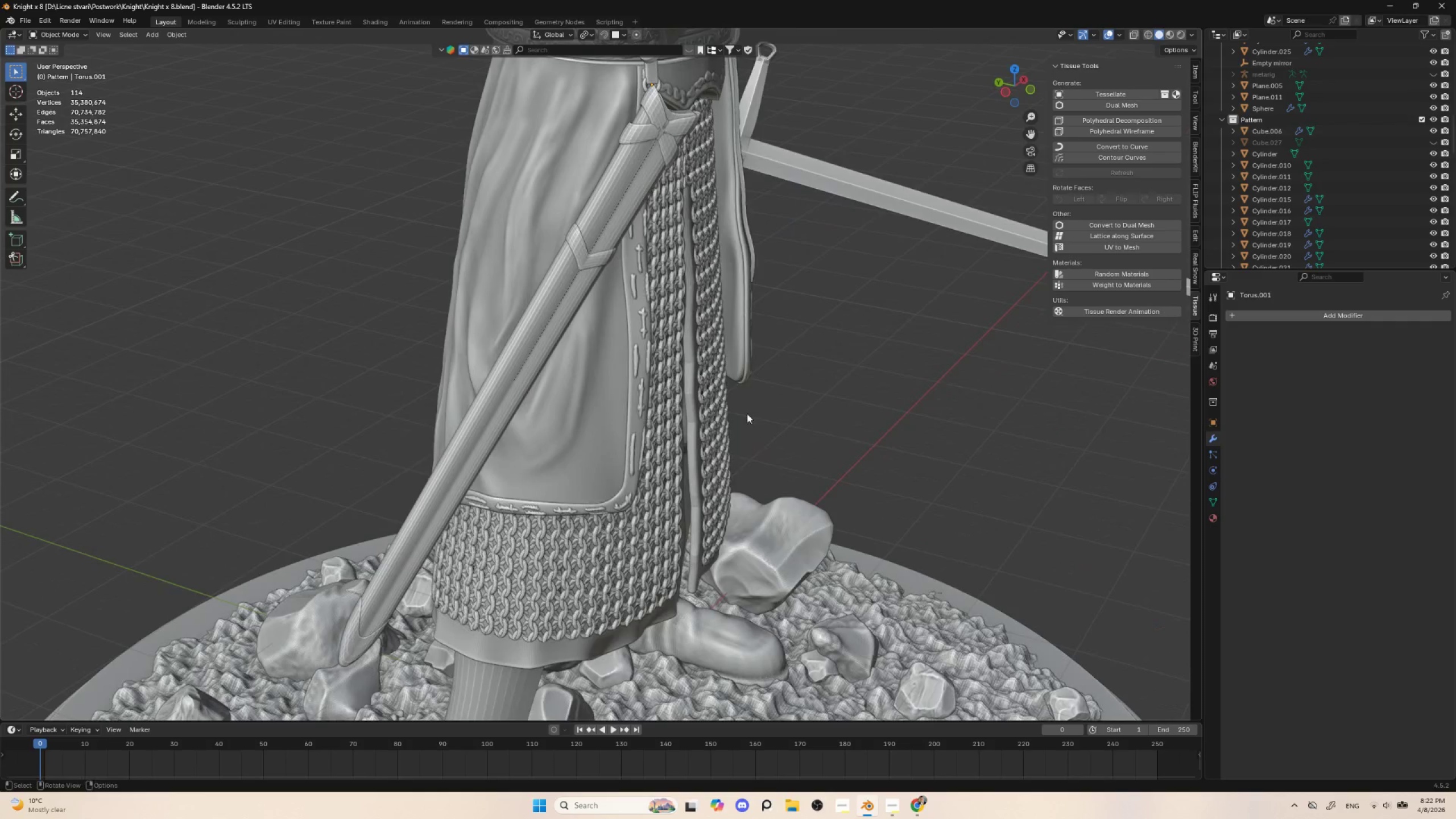 
left_click([386, 362])
 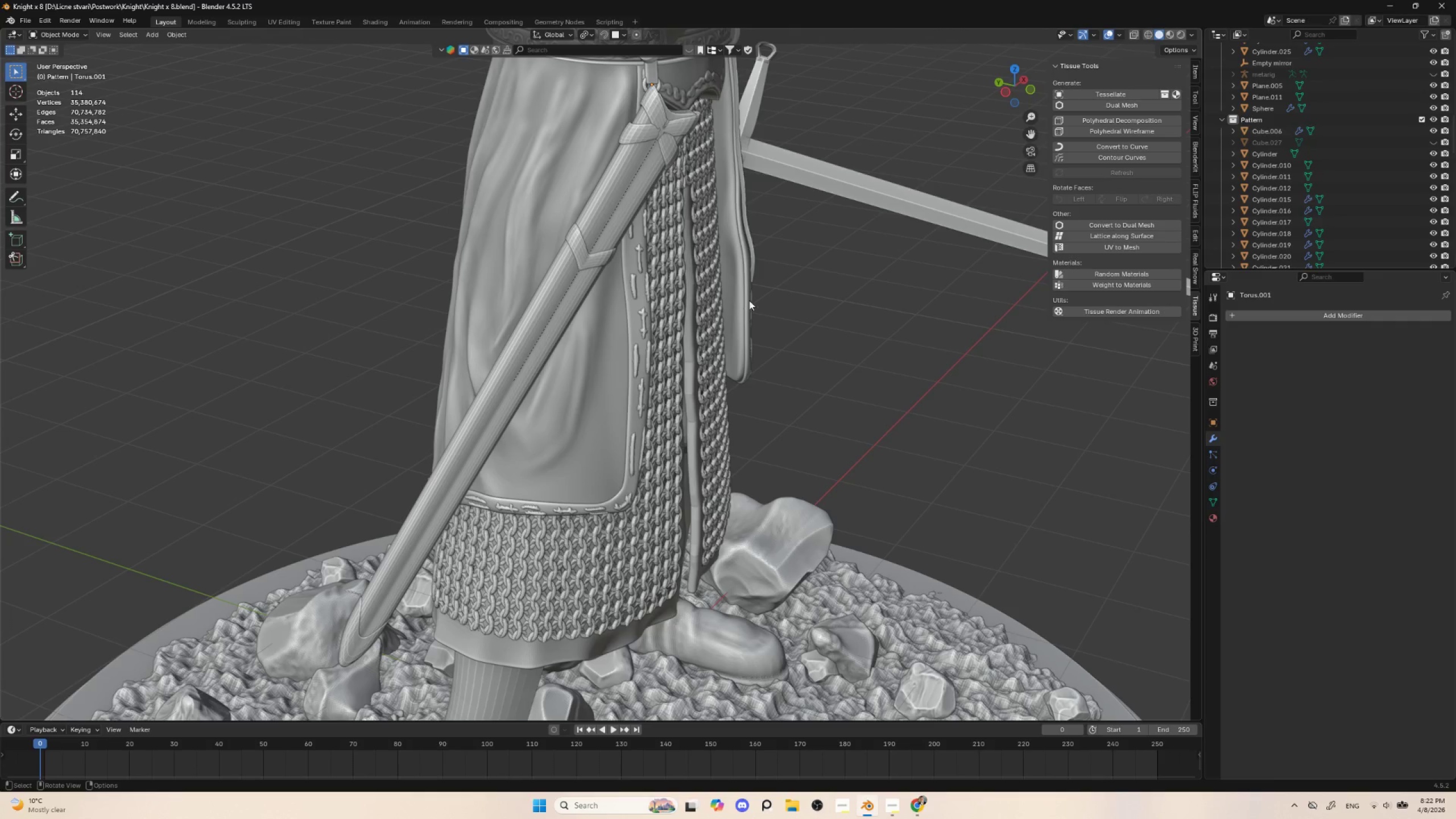 
hold_key(key=AltLeft, duration=0.41)
 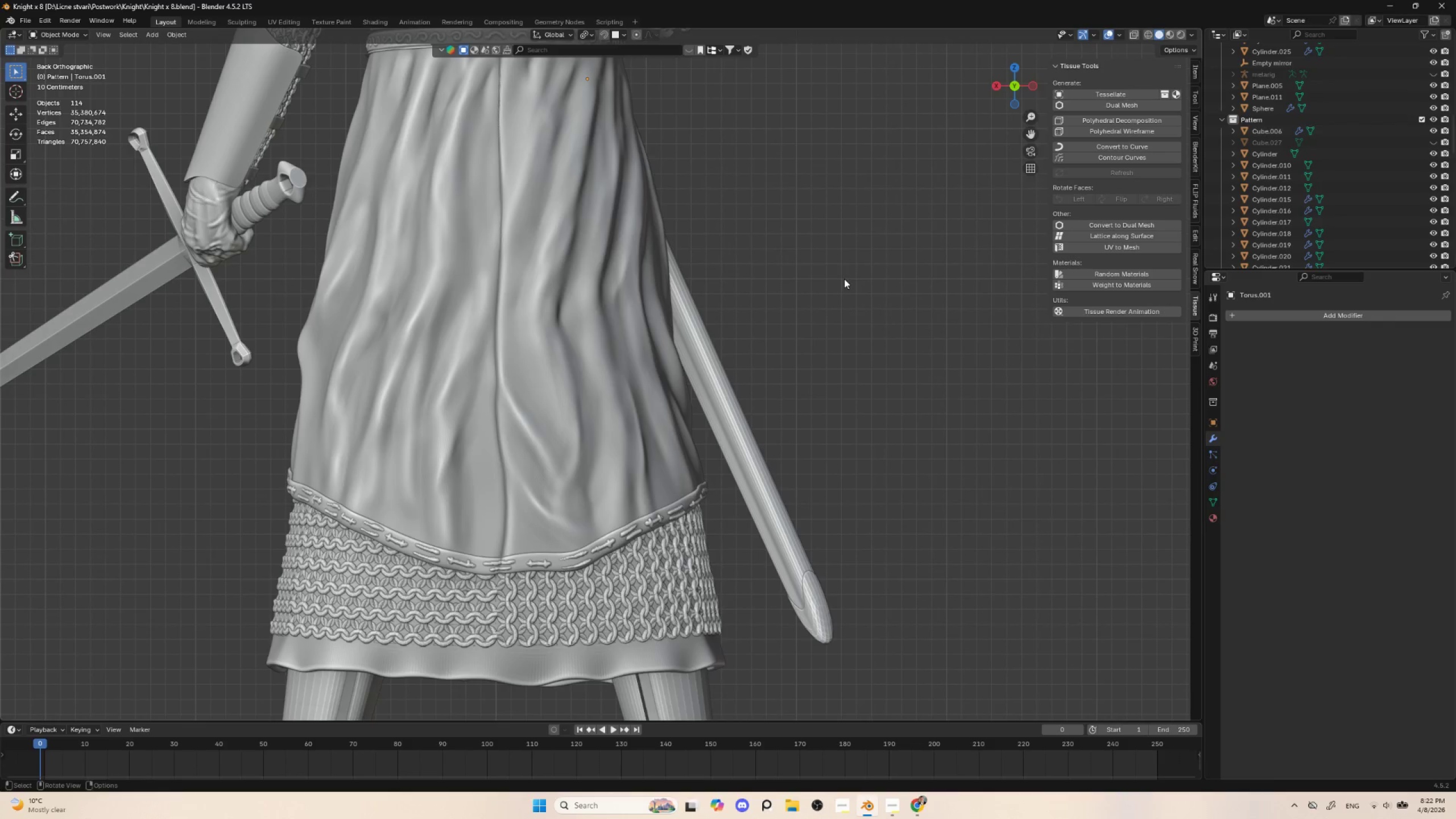 
hold_key(key=ShiftLeft, duration=0.53)
 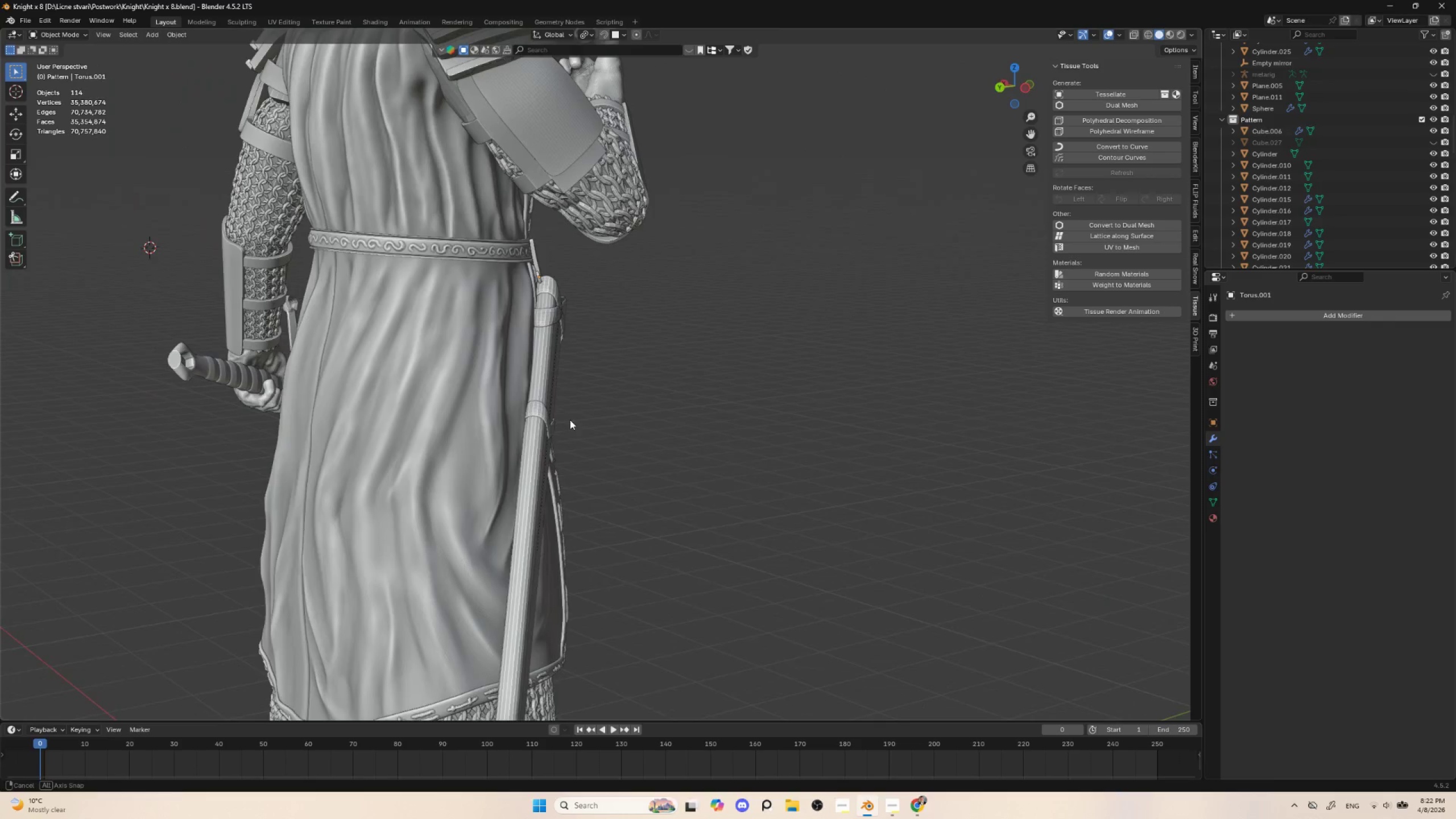 
key(Shift+A)
 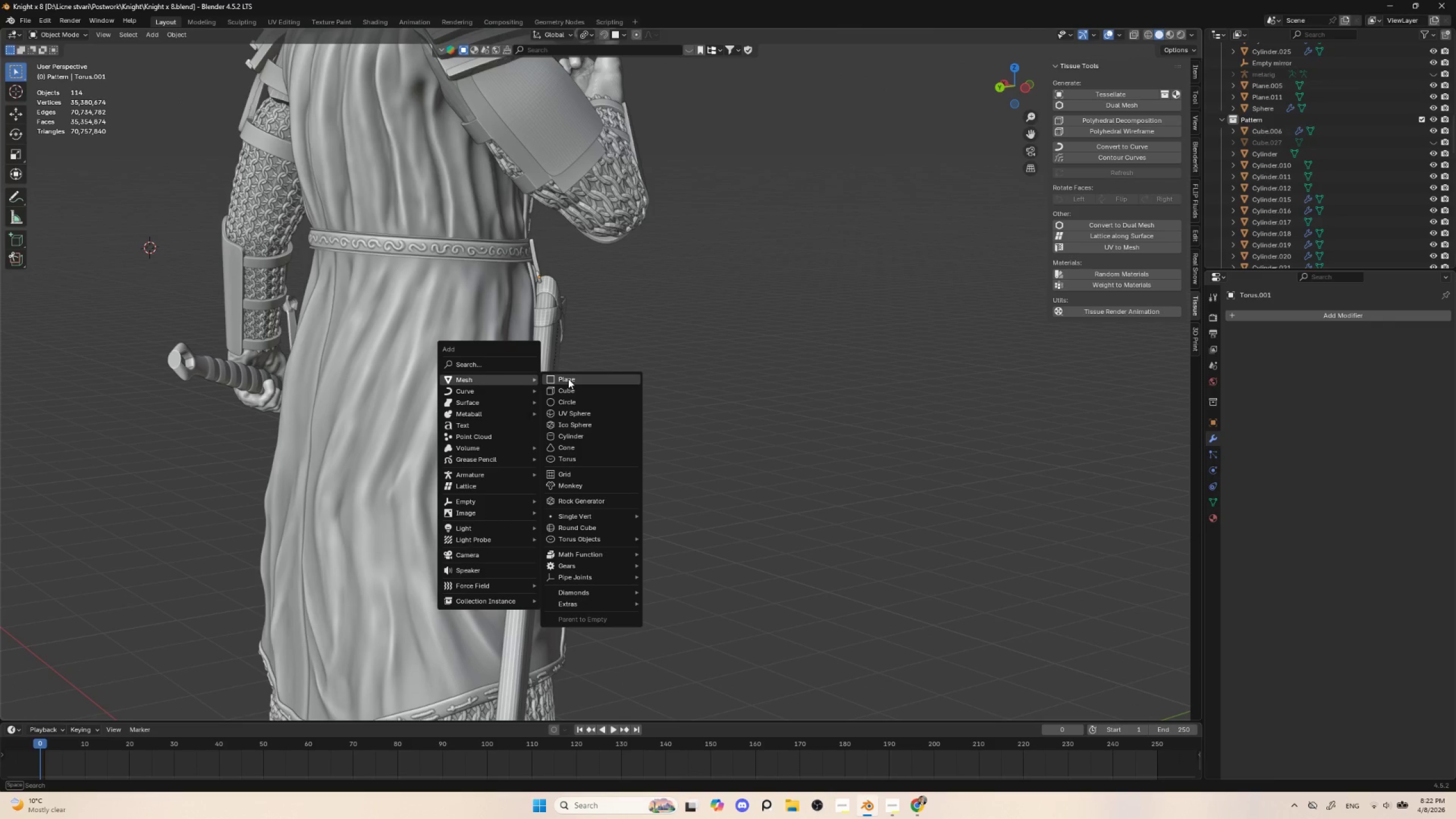 
left_click([568, 379])
 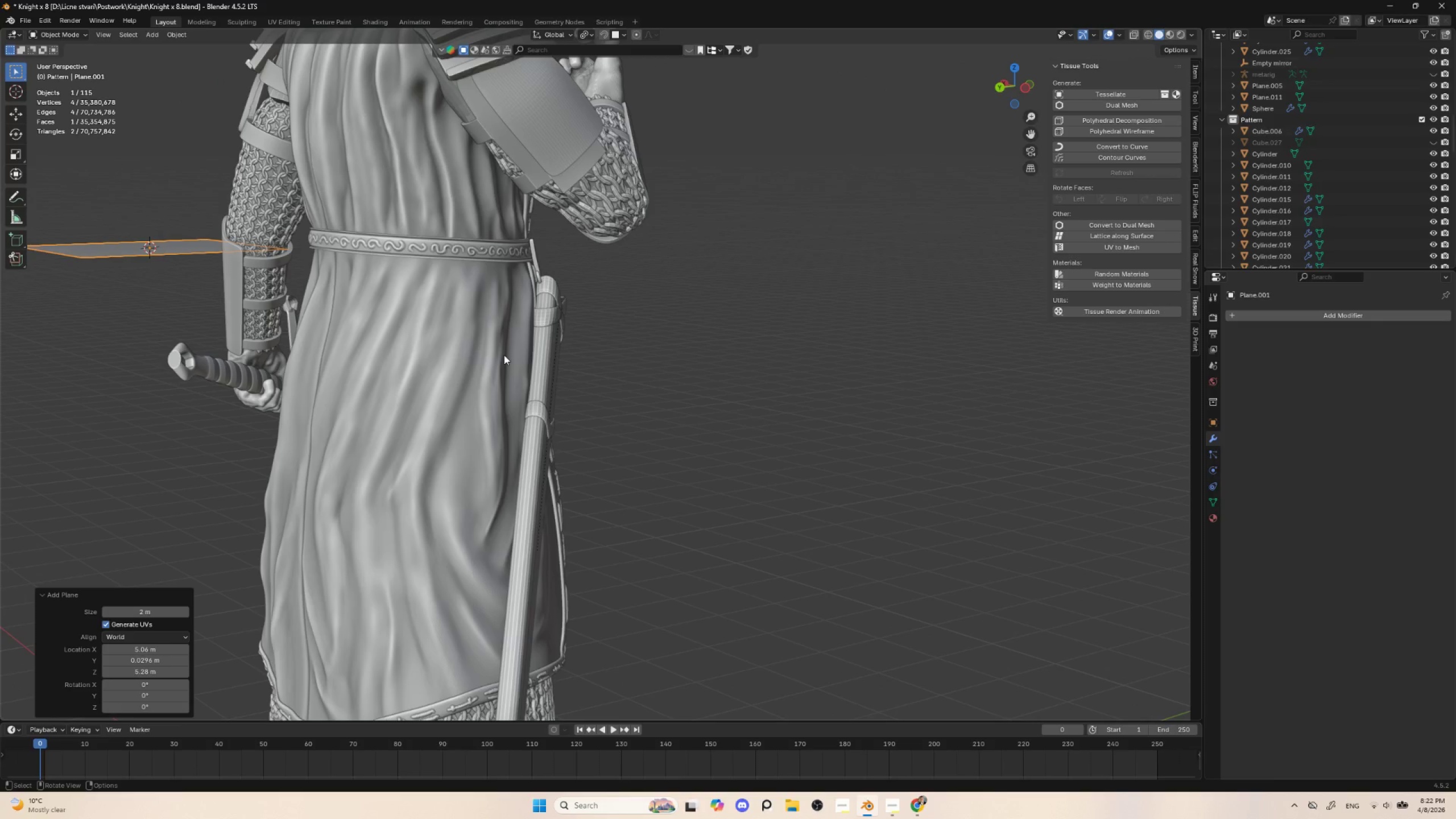 
type(rx90)
 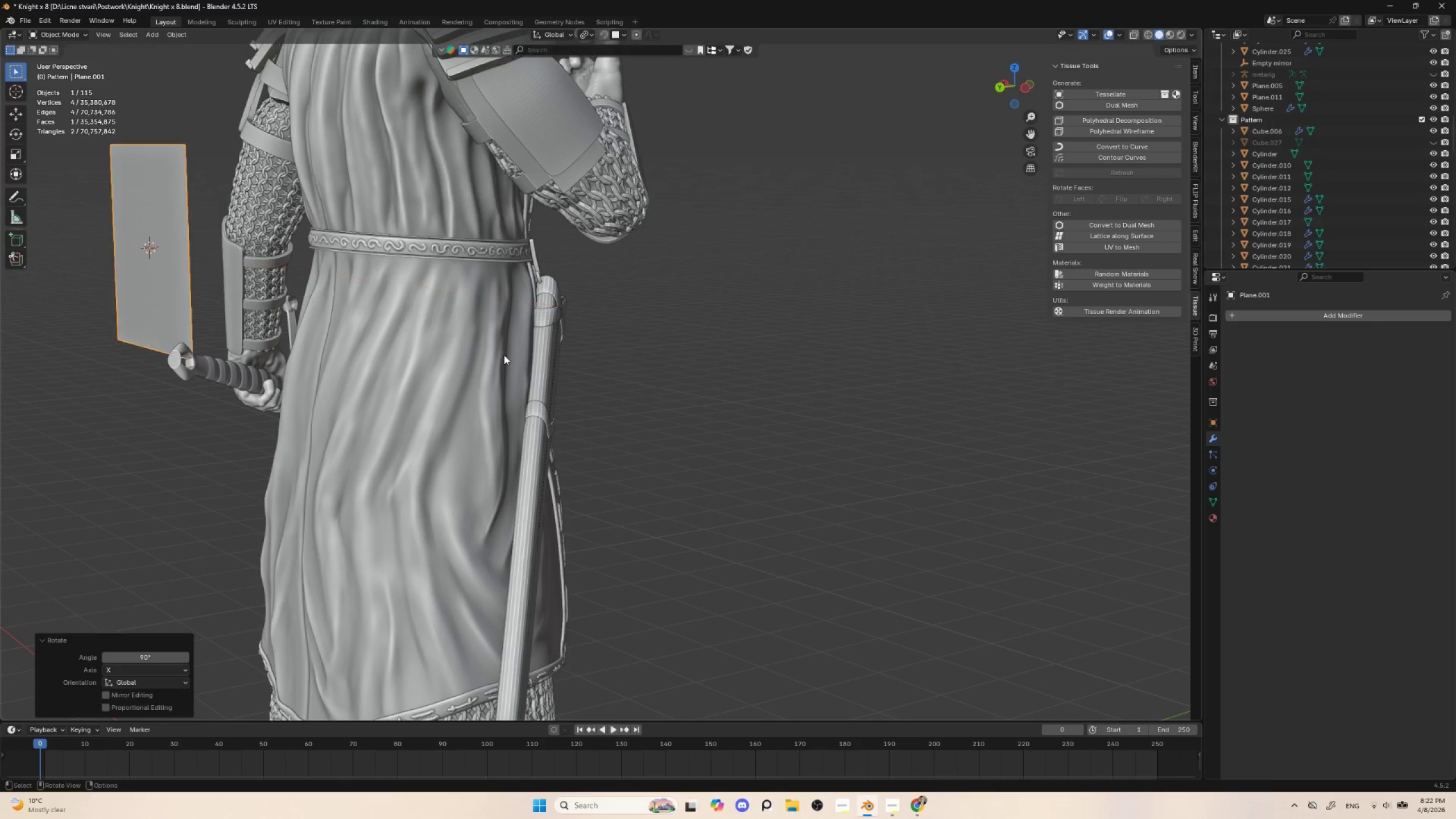 
left_click([504, 355])
 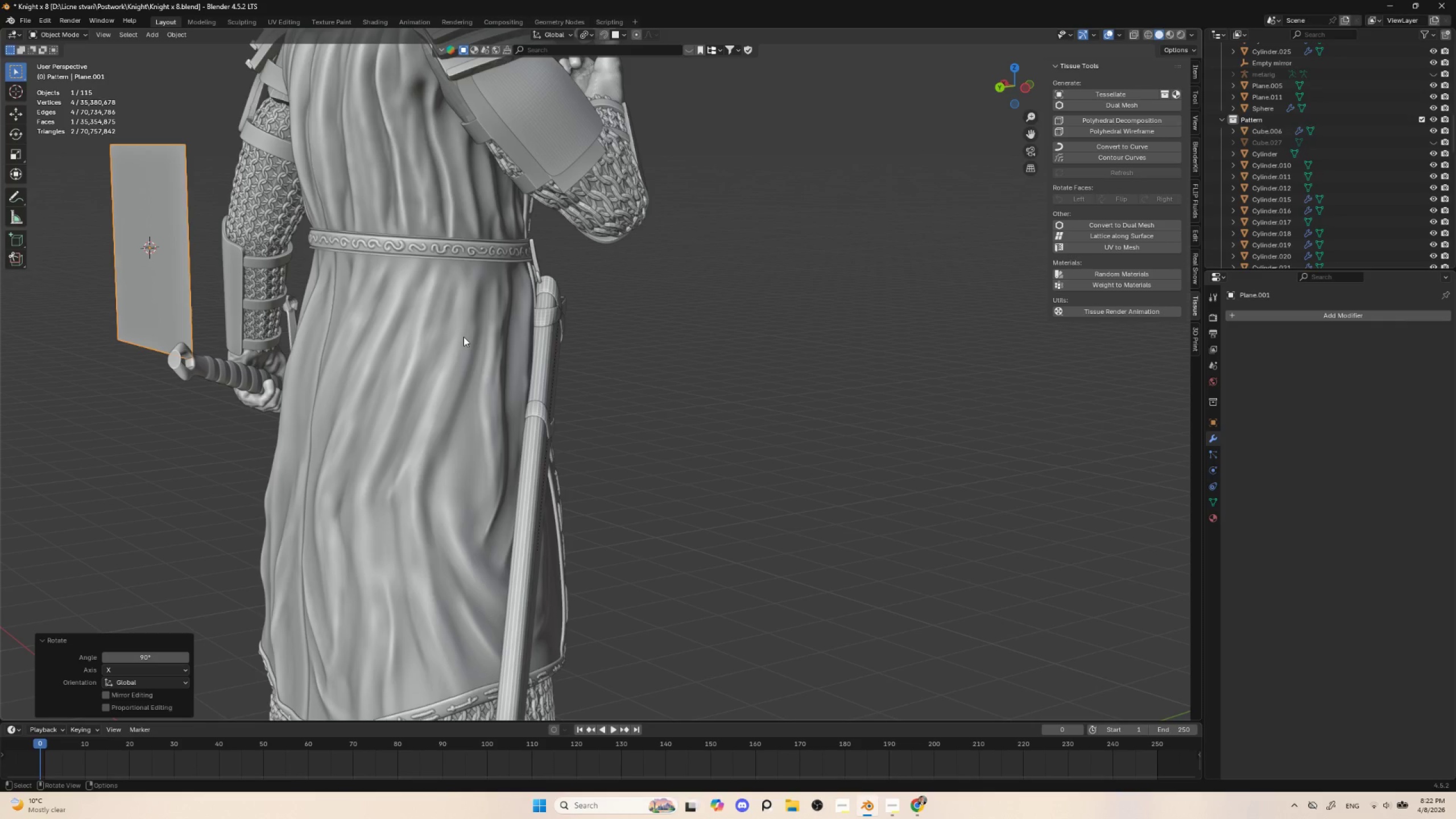 
type(rz90)
 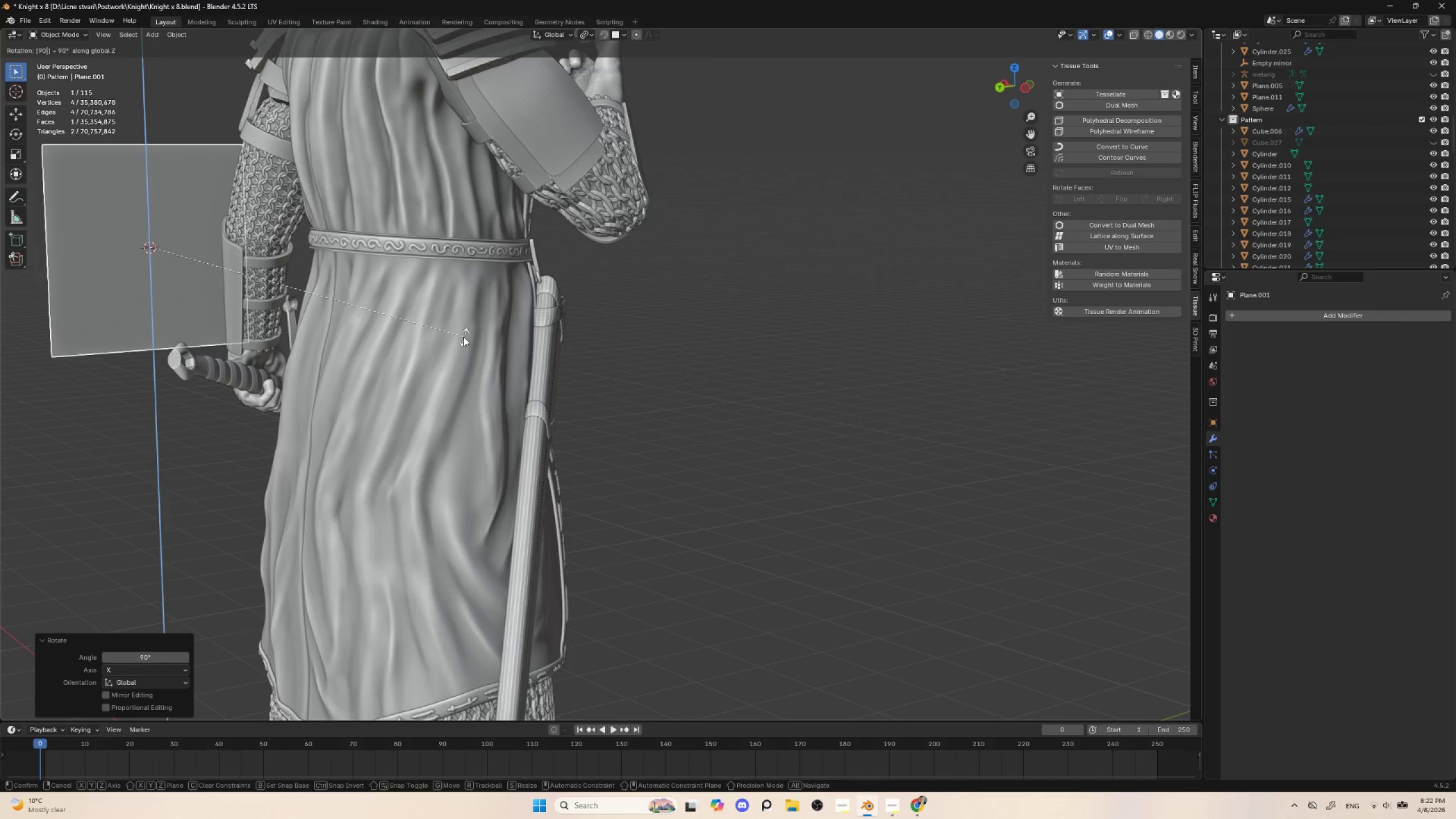 
left_click([464, 337])
 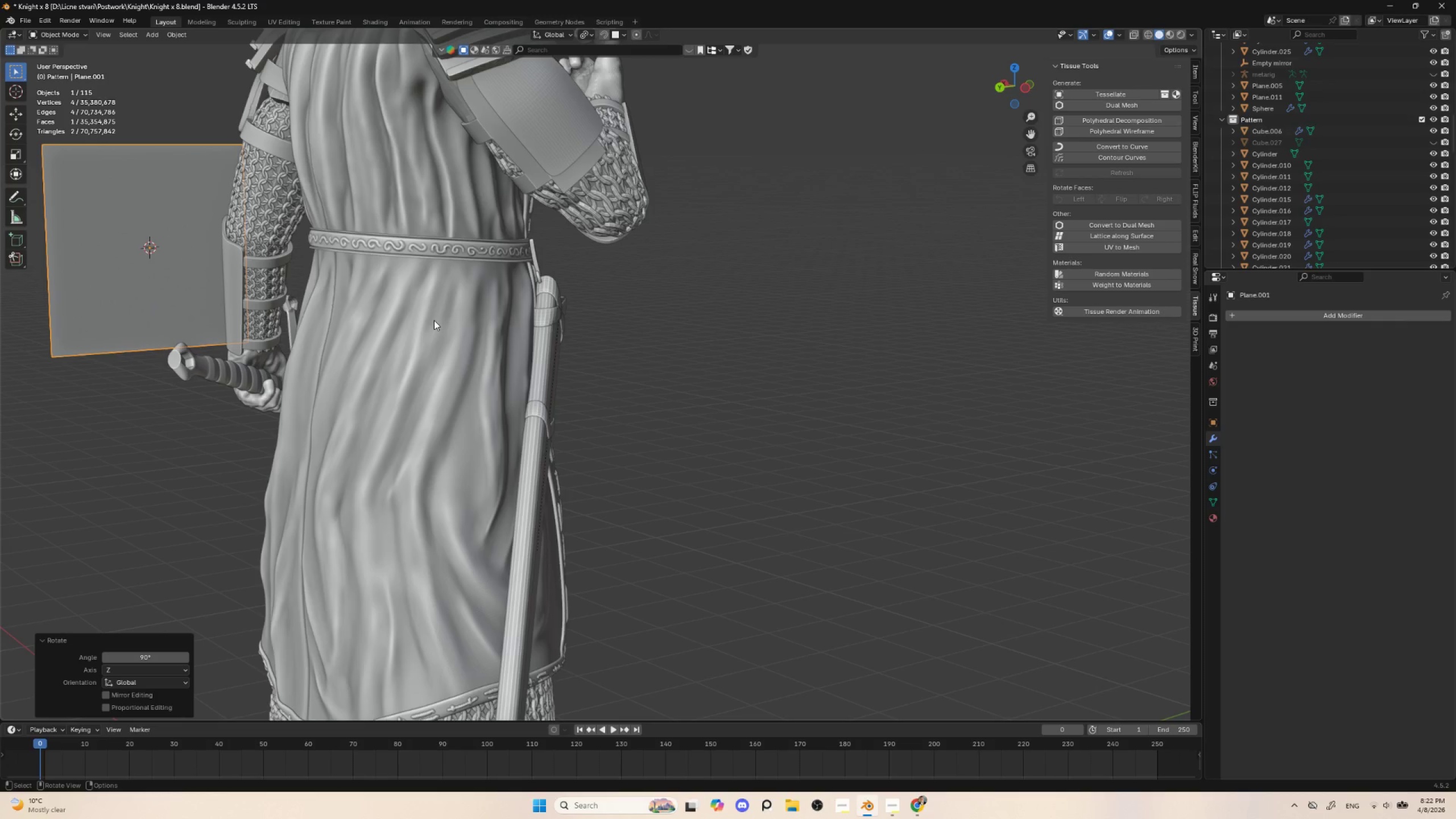 
key(G)
 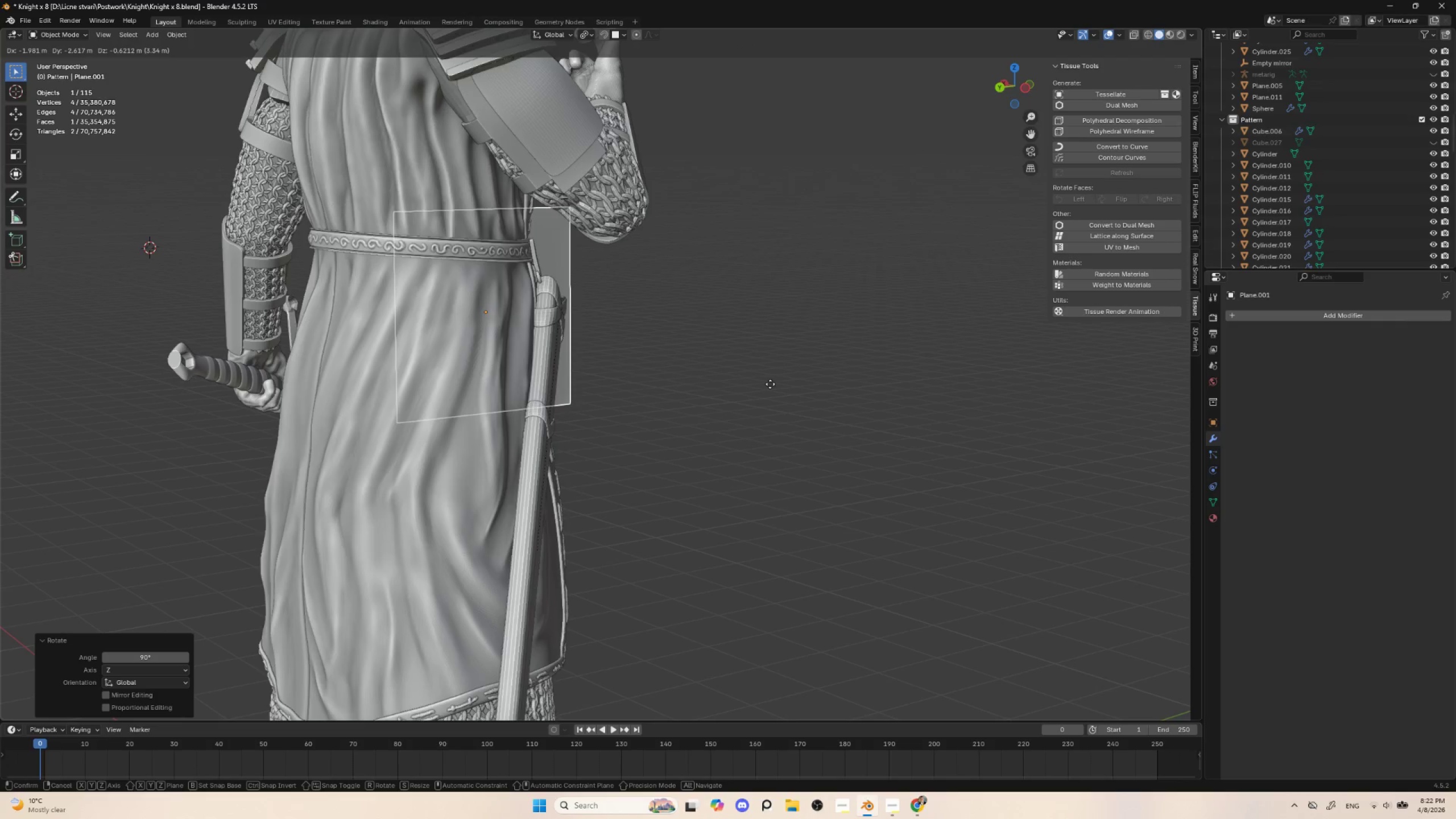 
left_click([770, 384])
 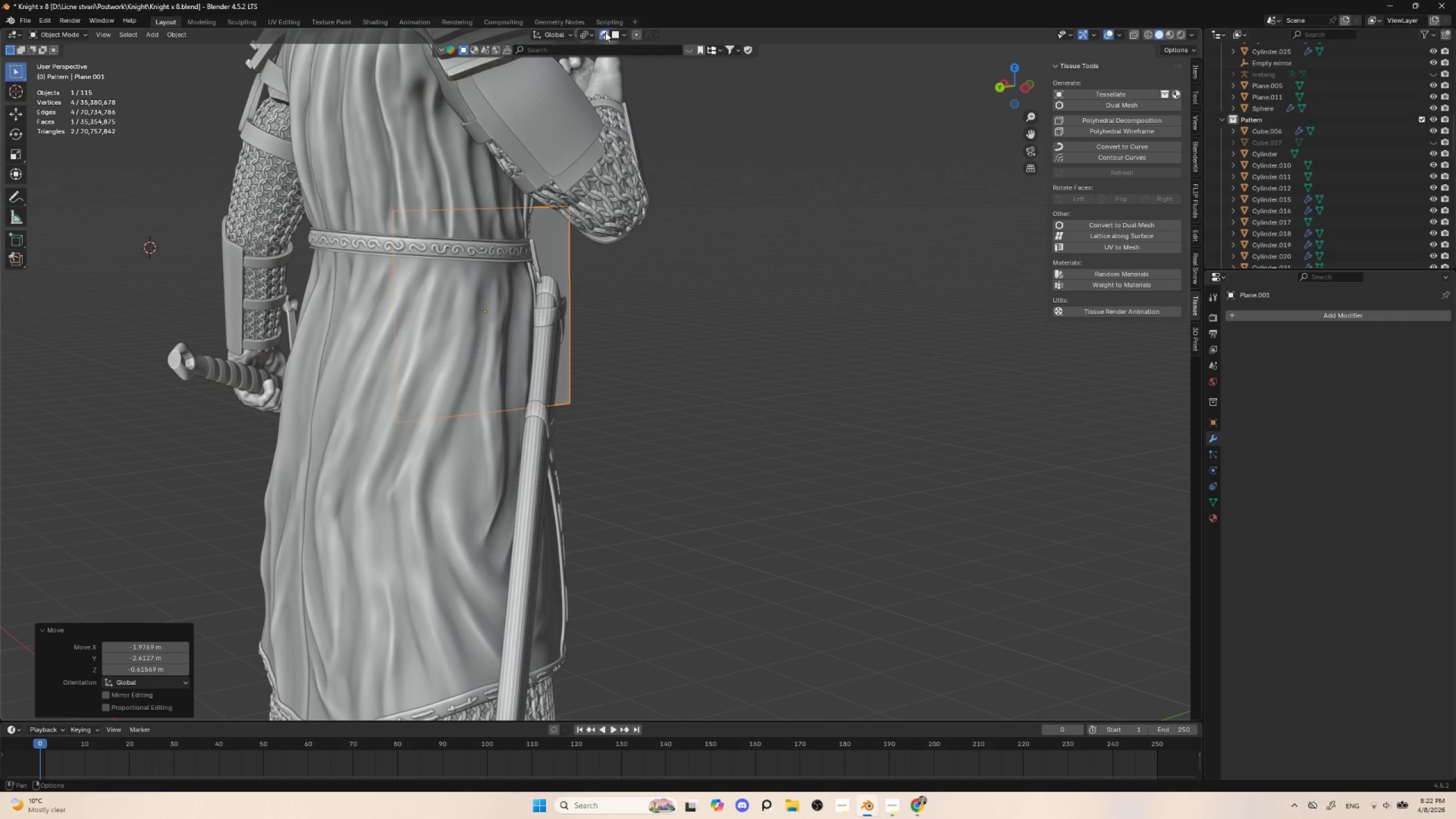 
double_click([622, 31])
 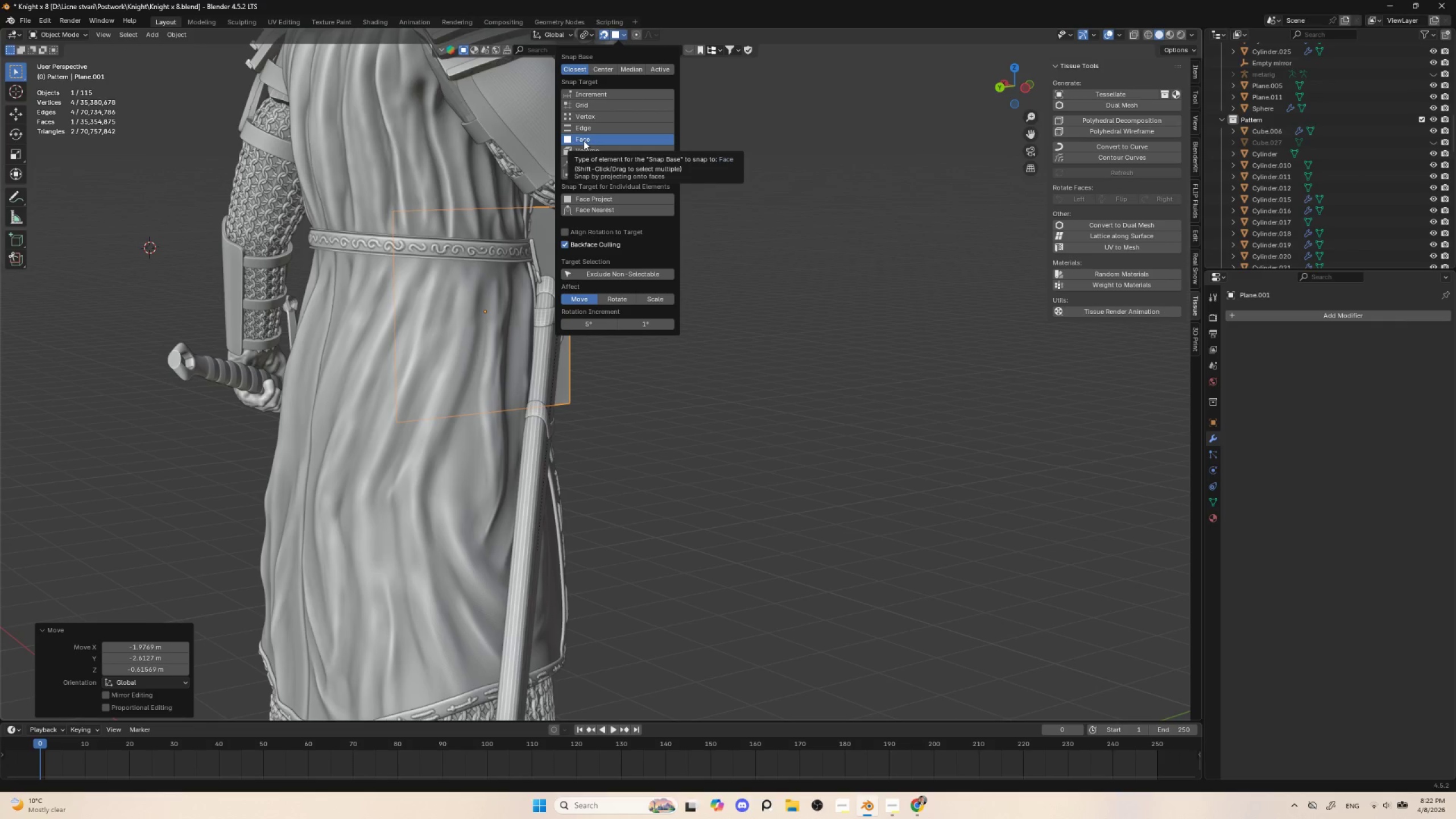 
left_click([584, 140])
 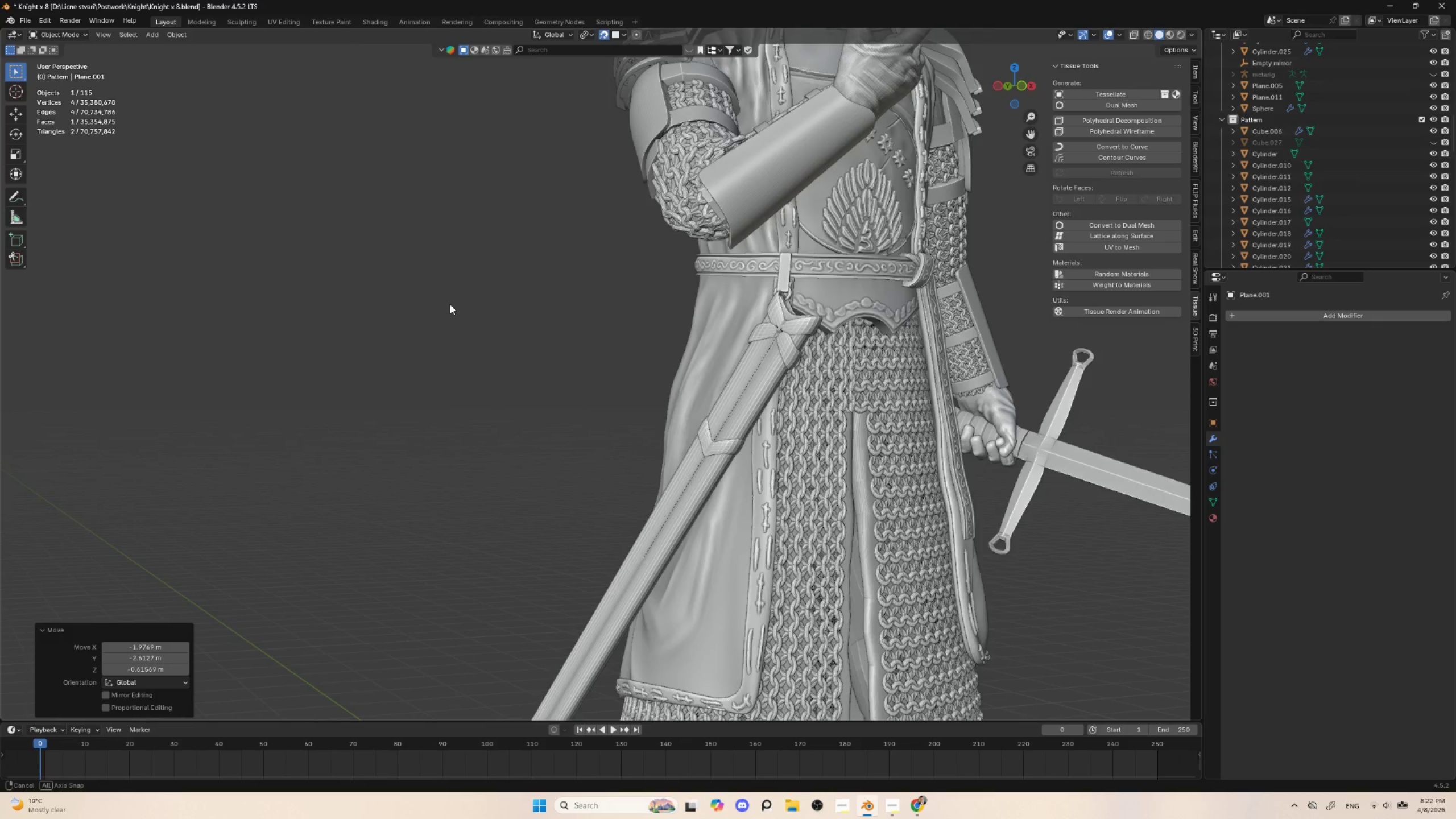 
hold_key(key=AltLeft, duration=0.48)
 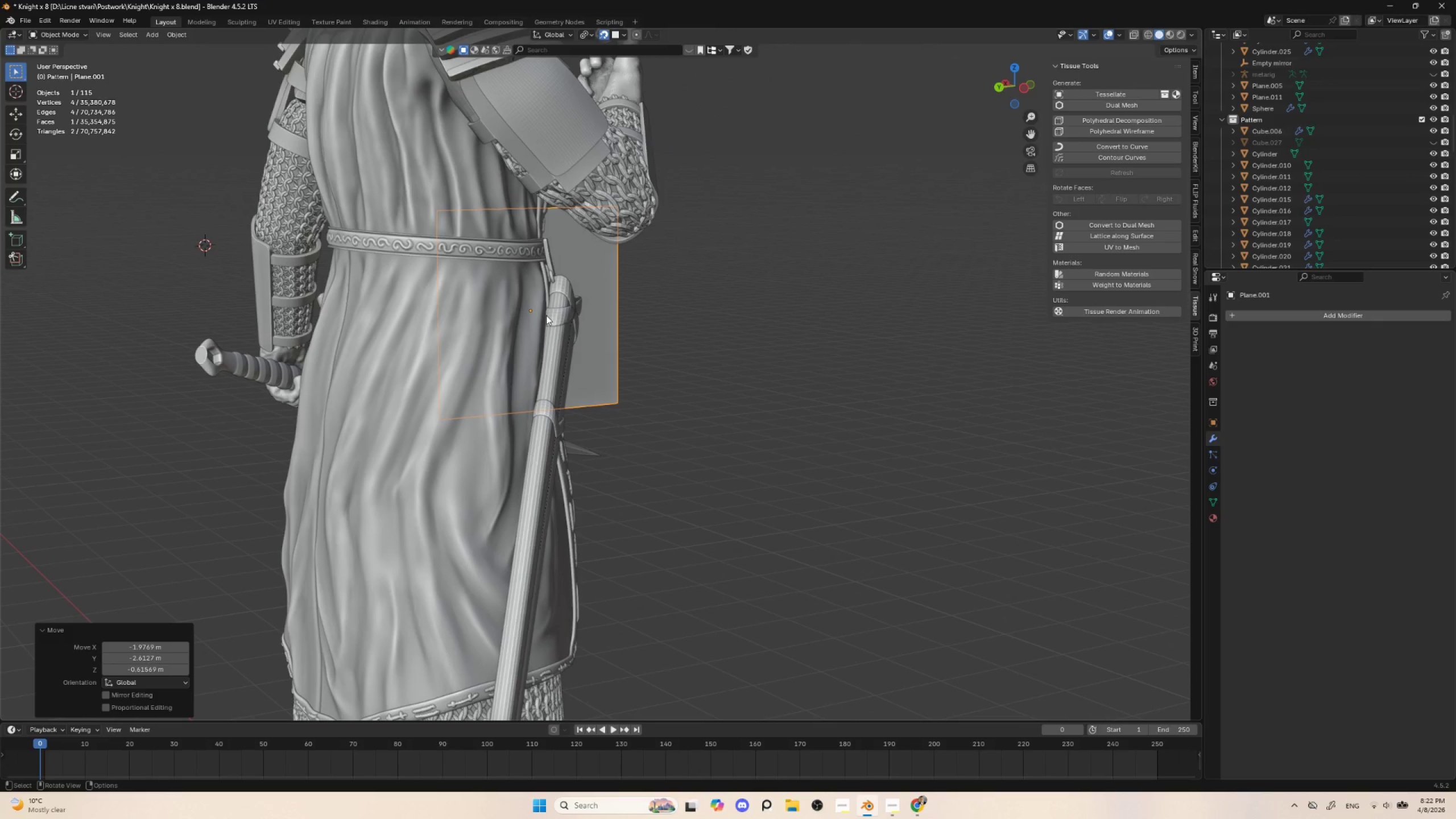 
key(G)
 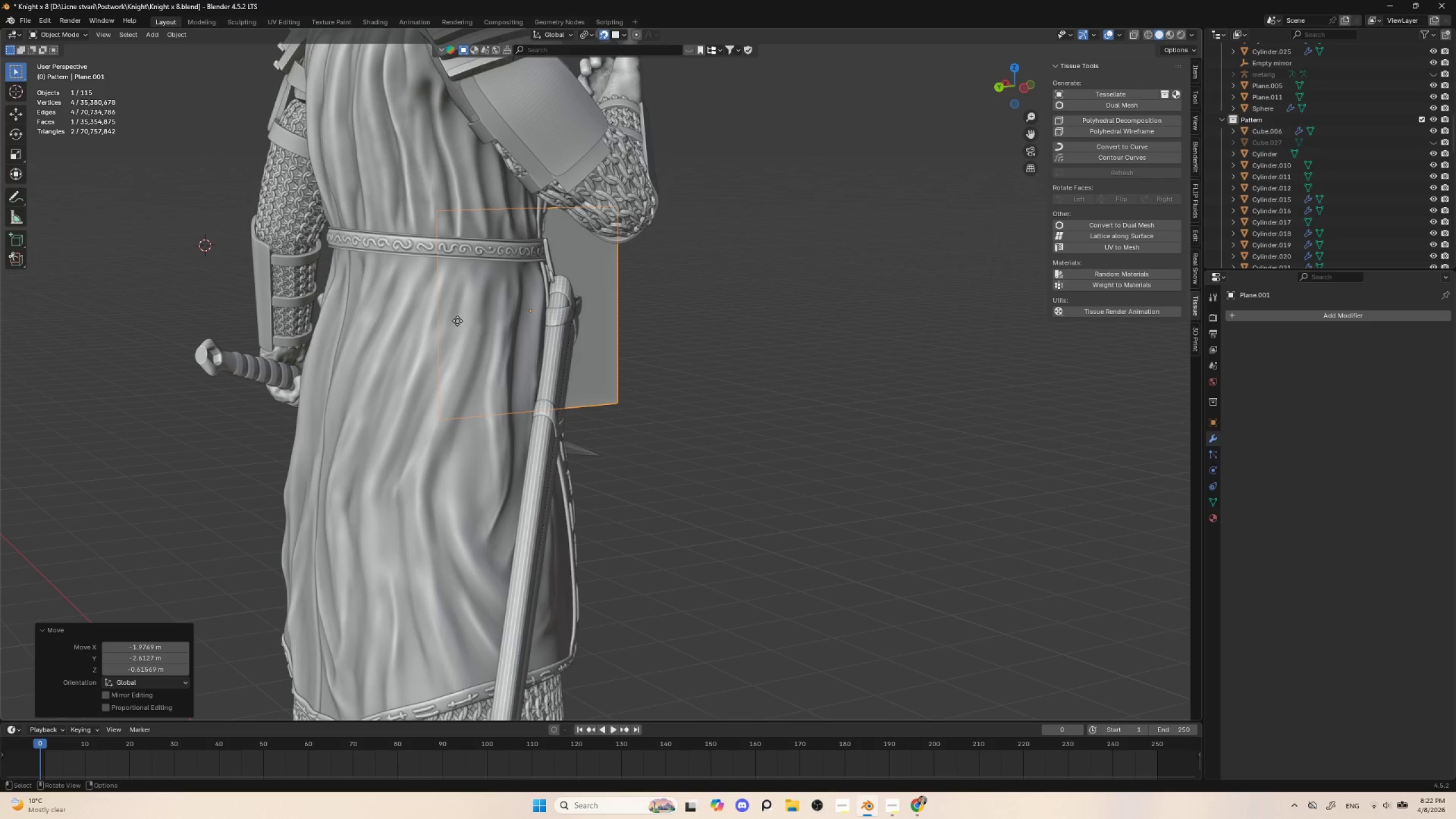 
key(Escape)
 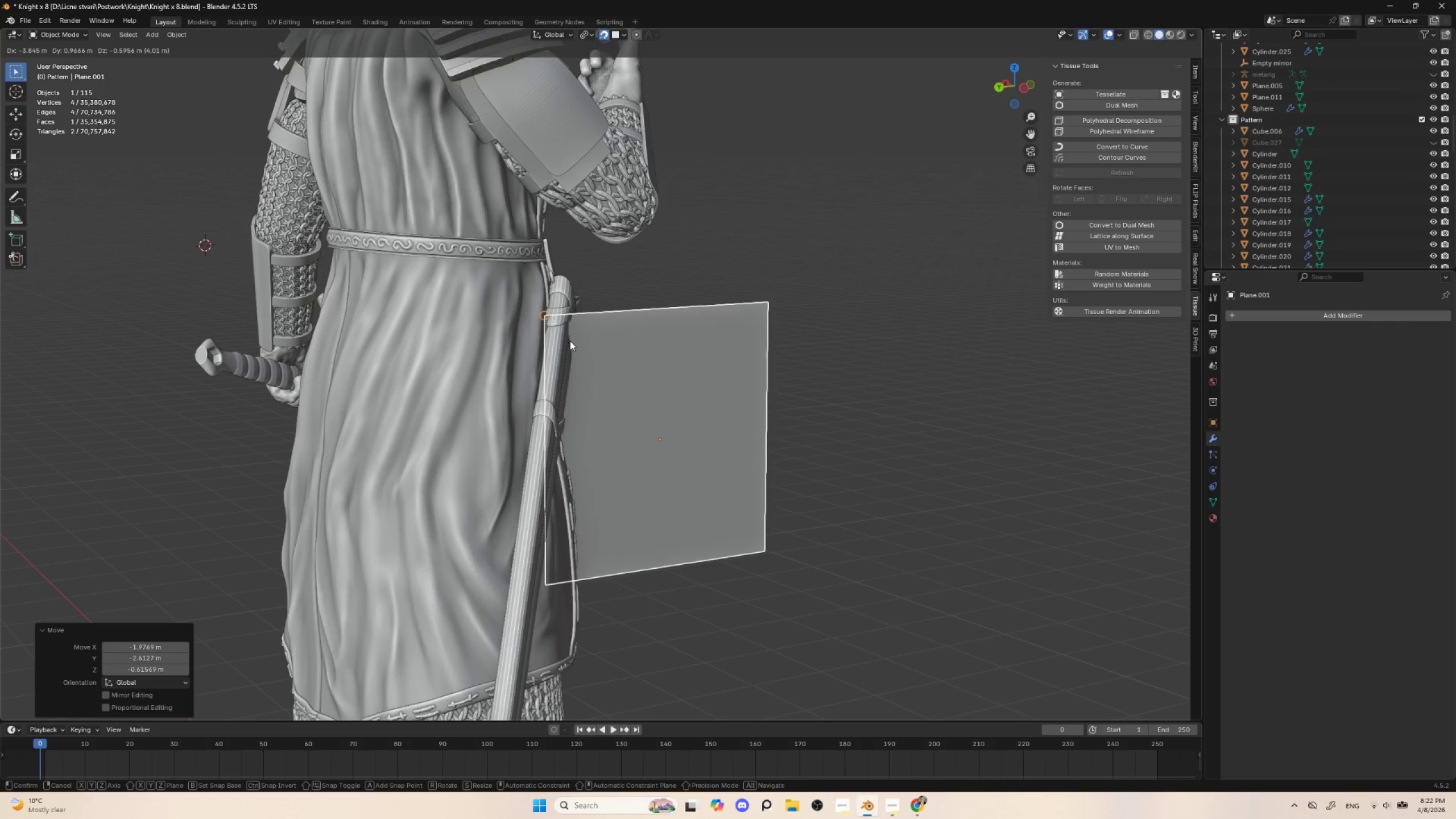 
key(Escape)
 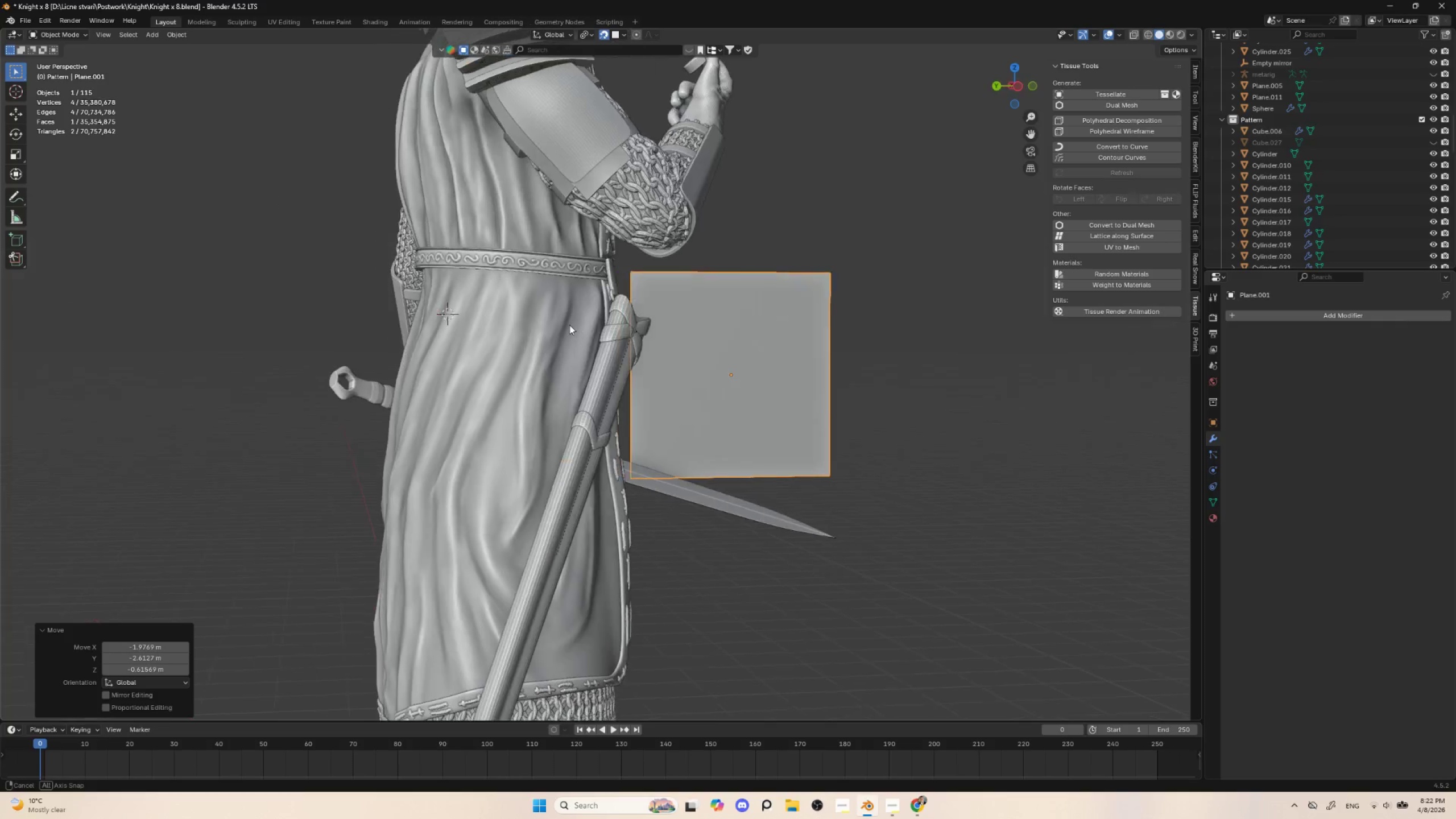 
hold_key(key=AltLeft, duration=0.41)
 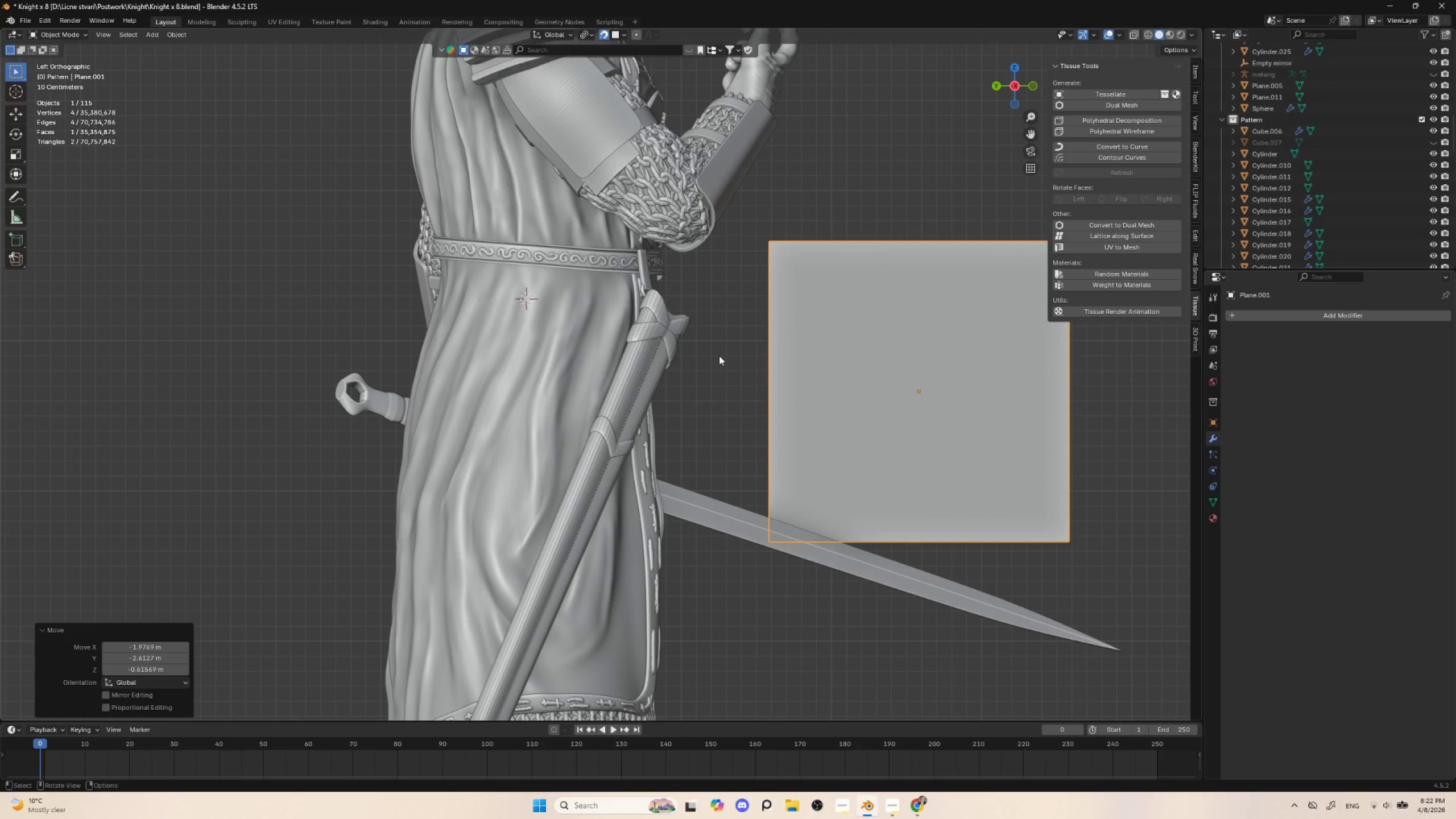 
key(G)
 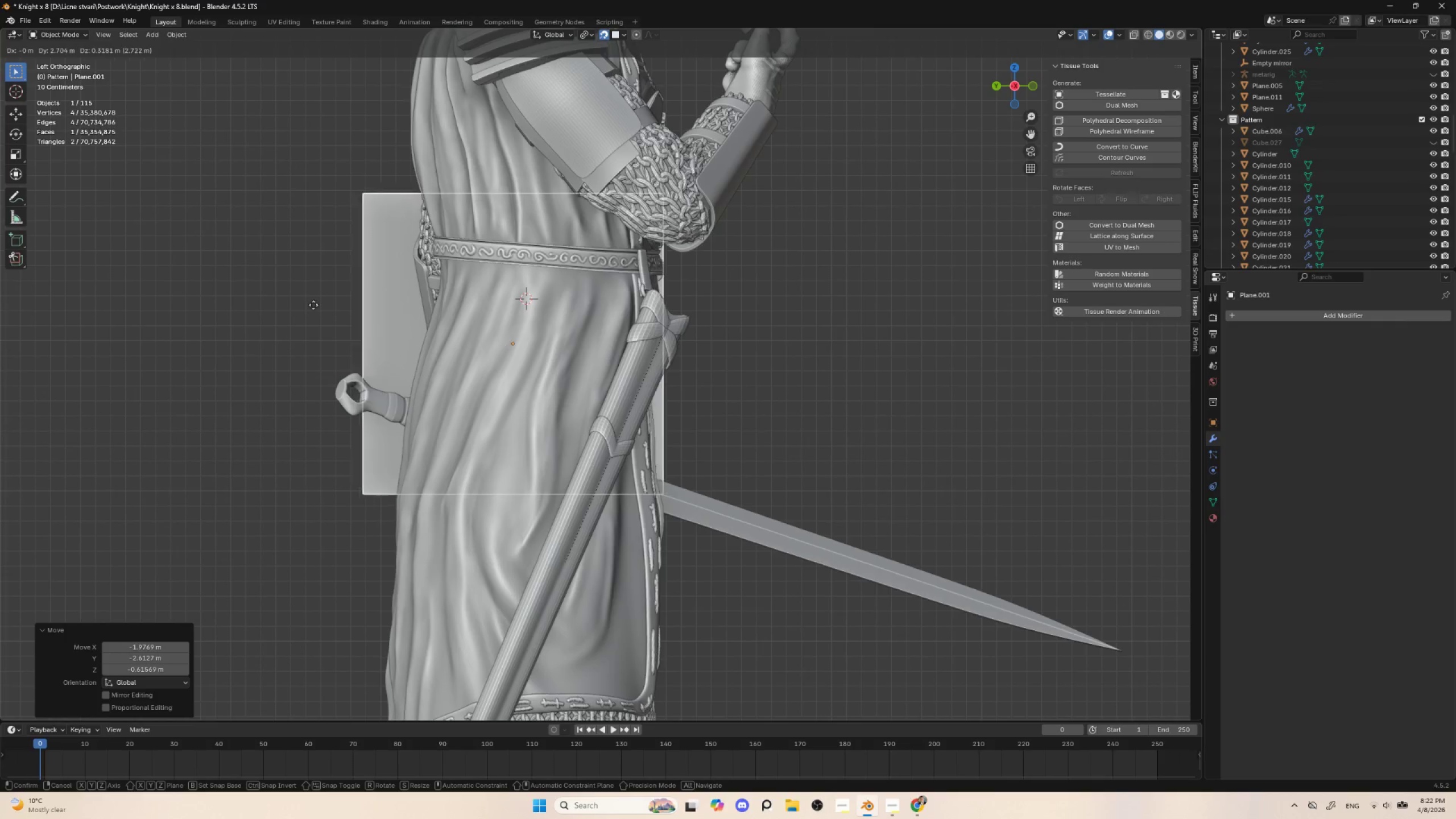 
left_click([326, 291])
 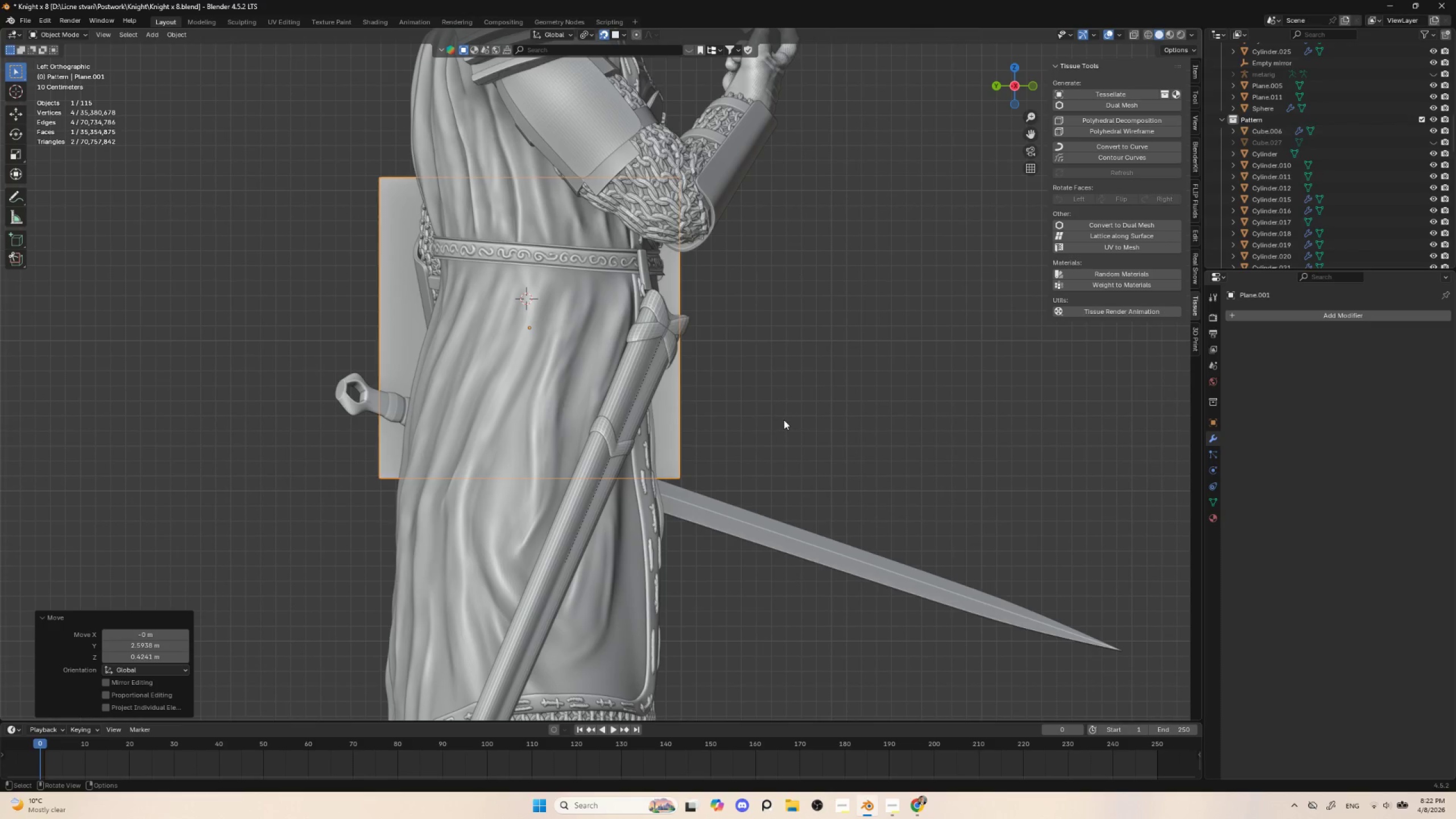 
key(S)
 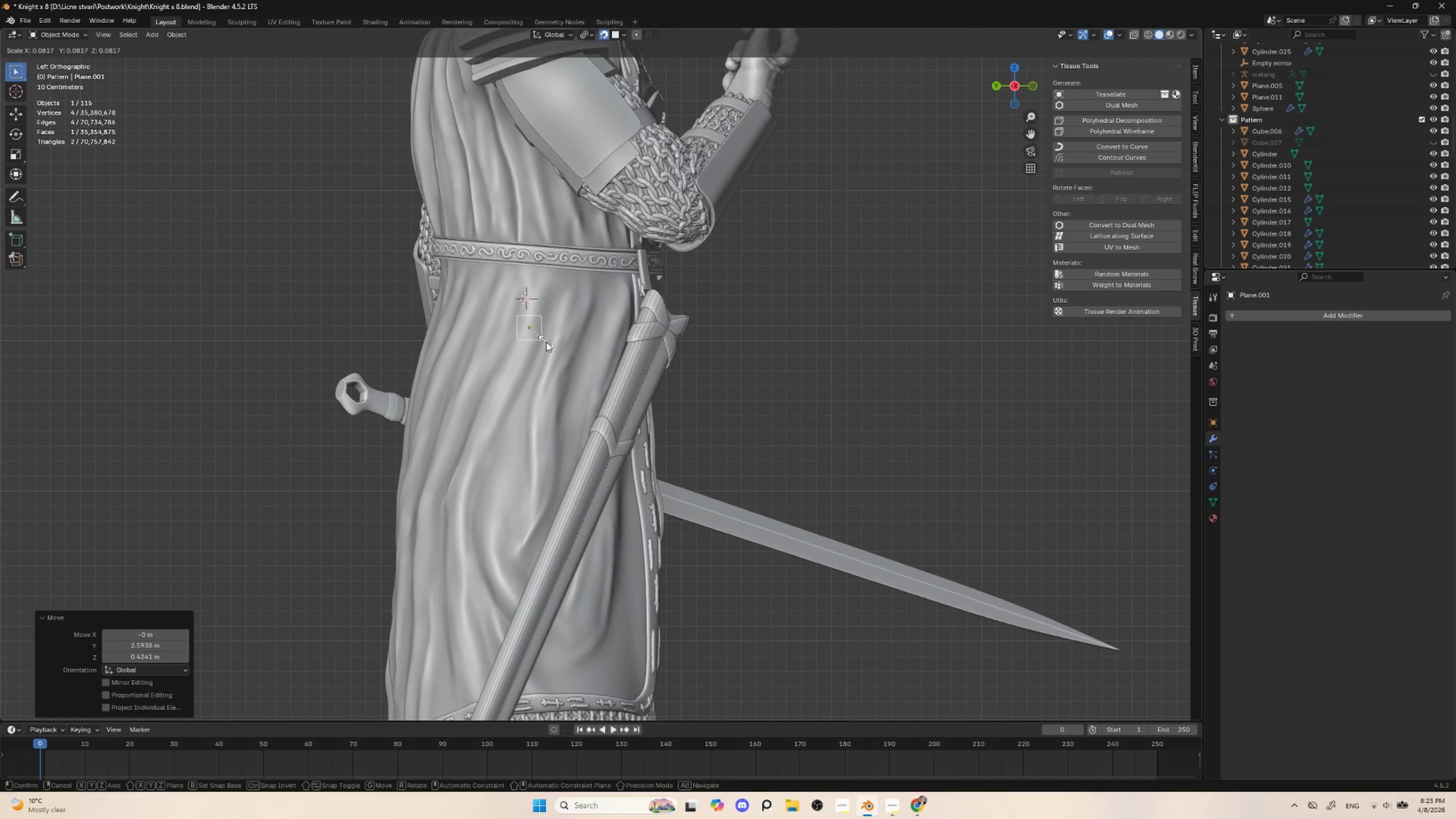 
left_click([546, 342])
 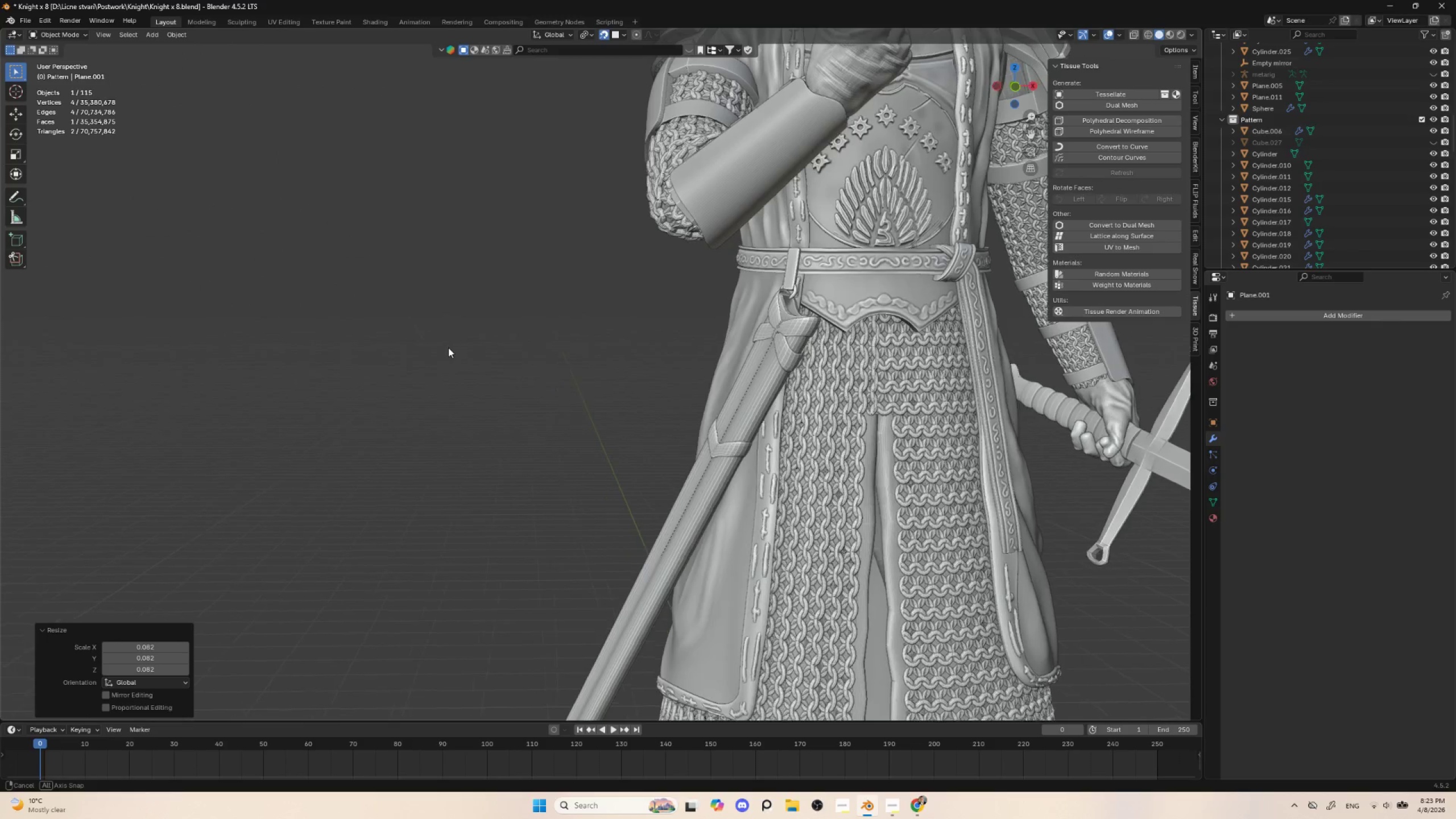 
hold_key(key=AltLeft, duration=0.48)
 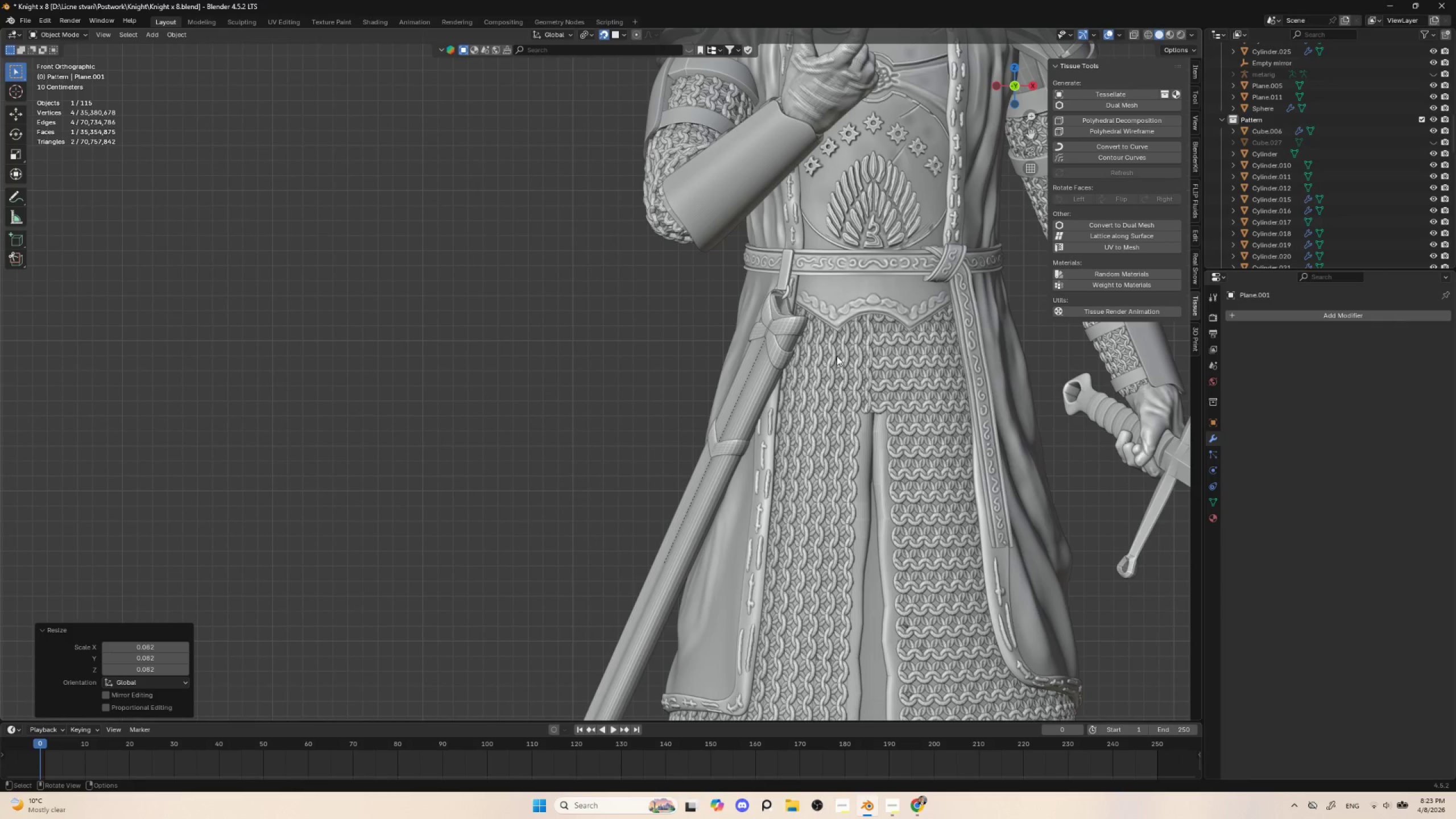 
key(G)
 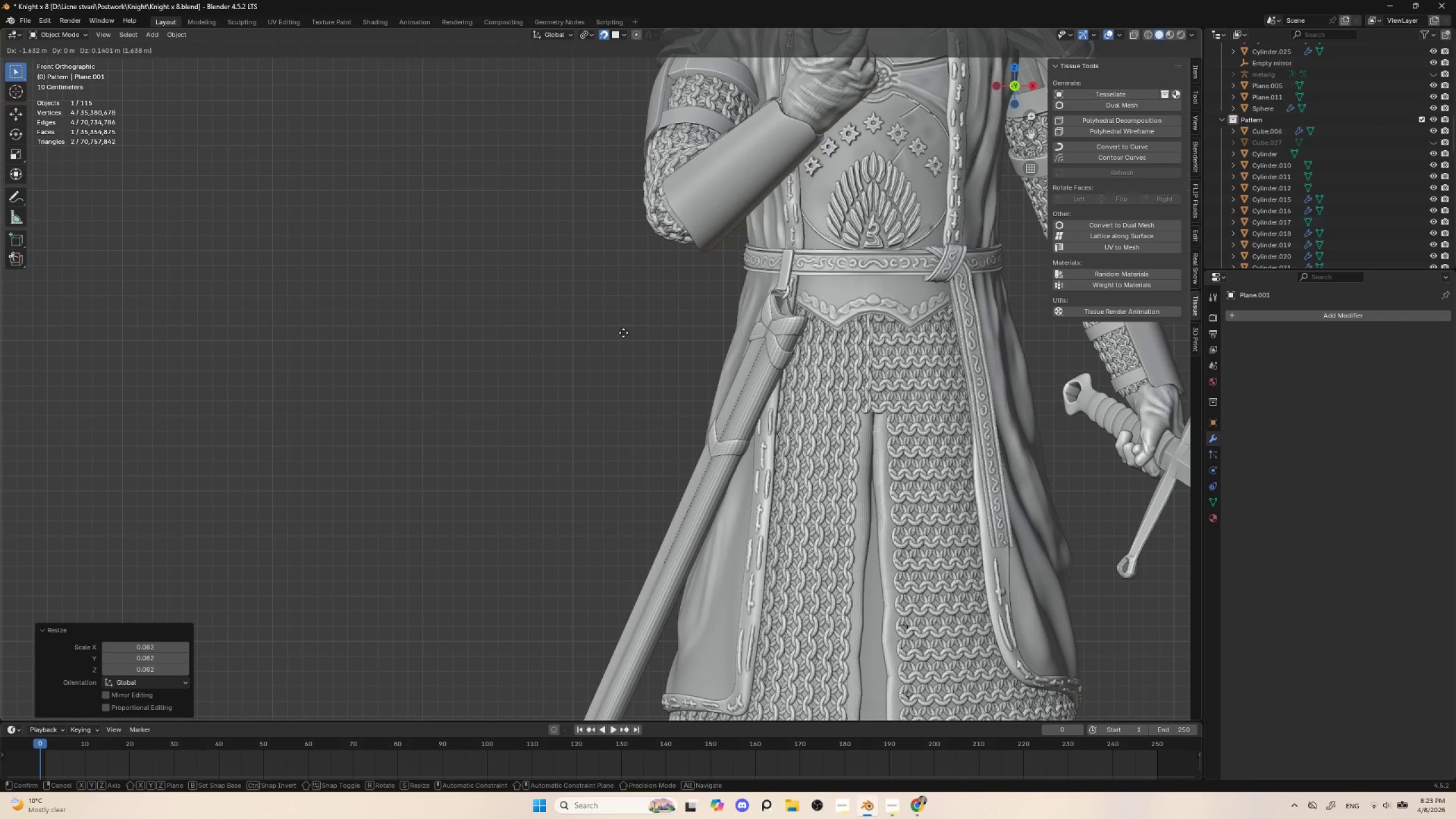 
key(Escape)
 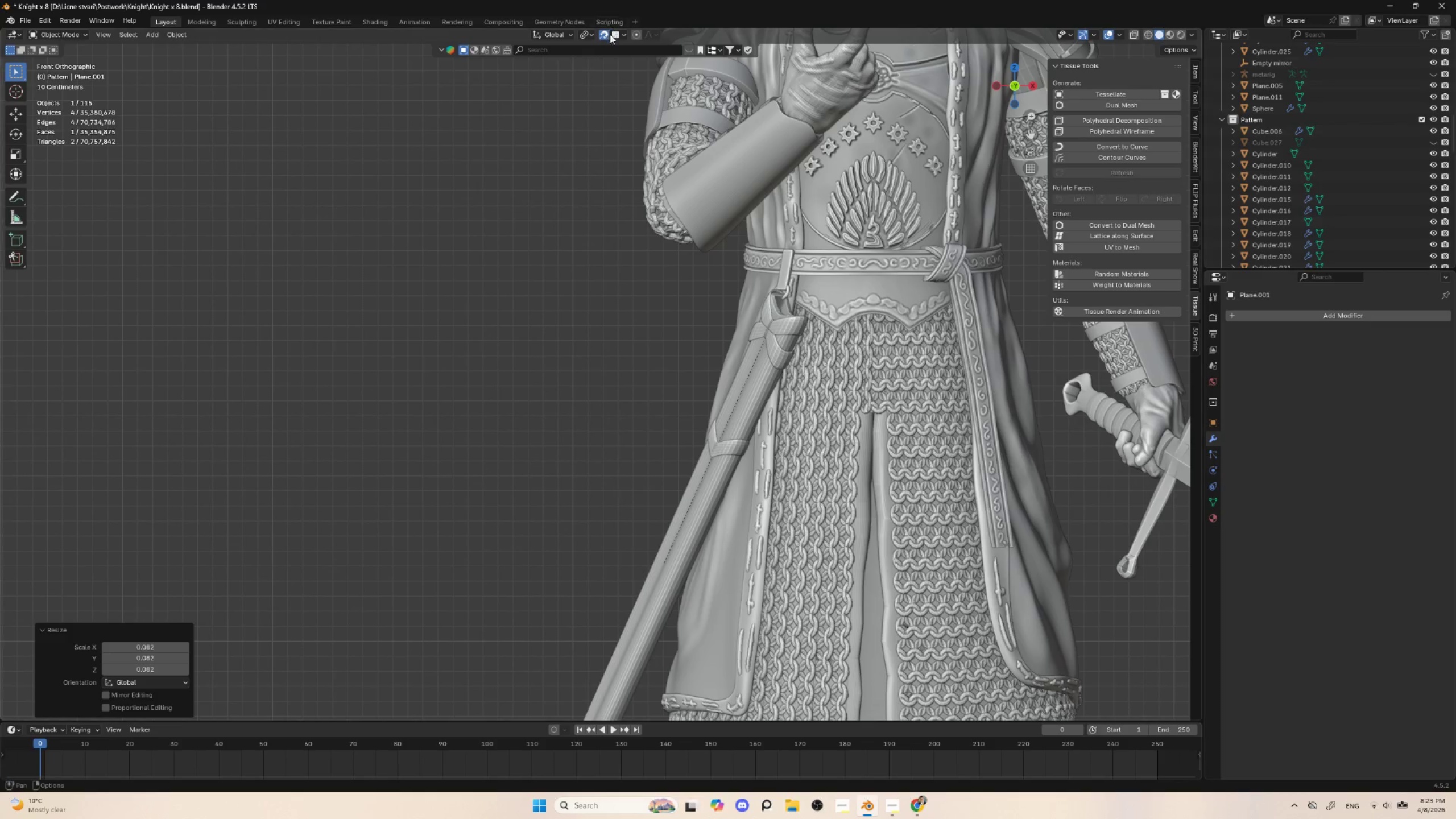 
left_click([602, 35])
 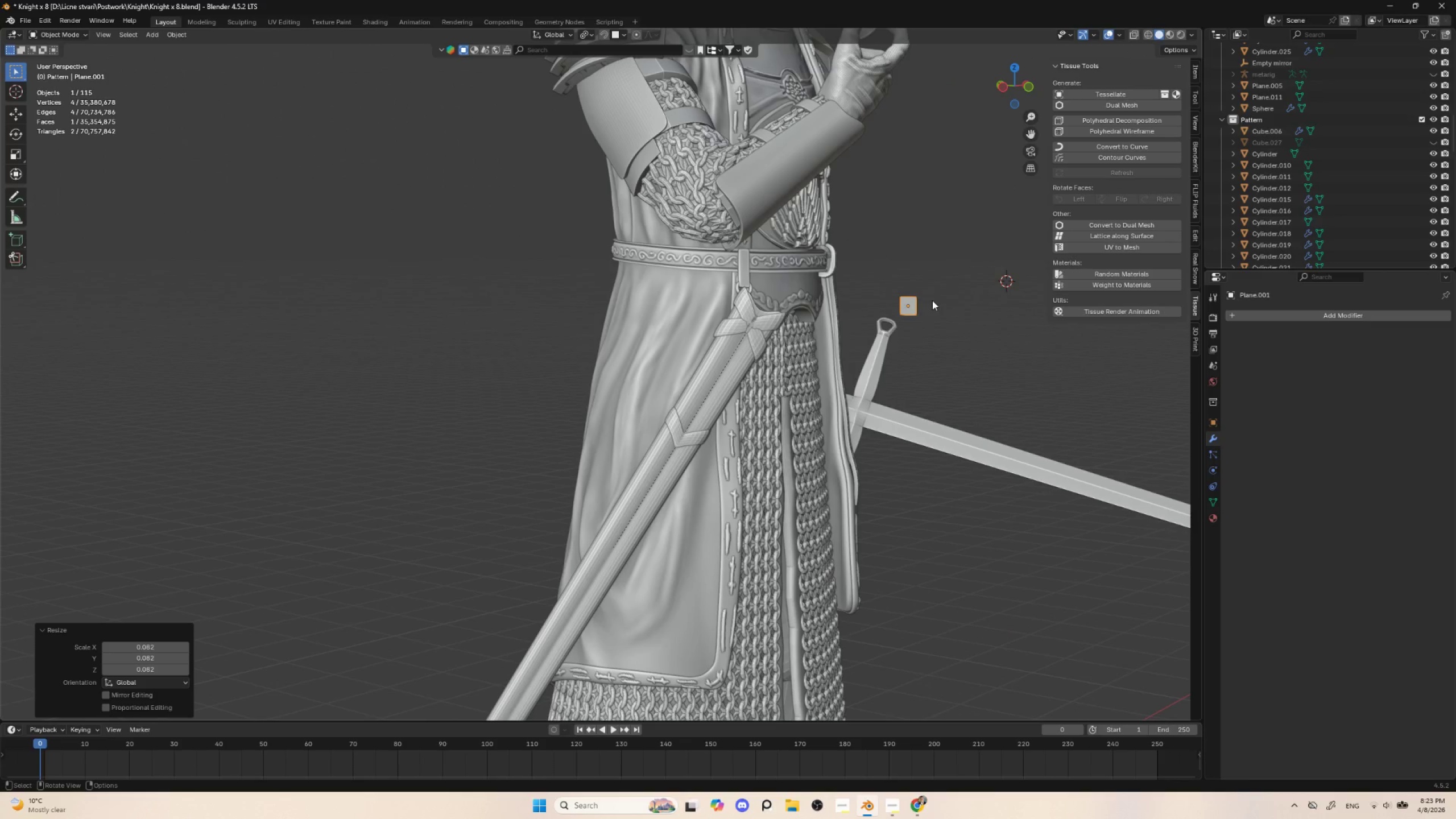 
type(gy)
 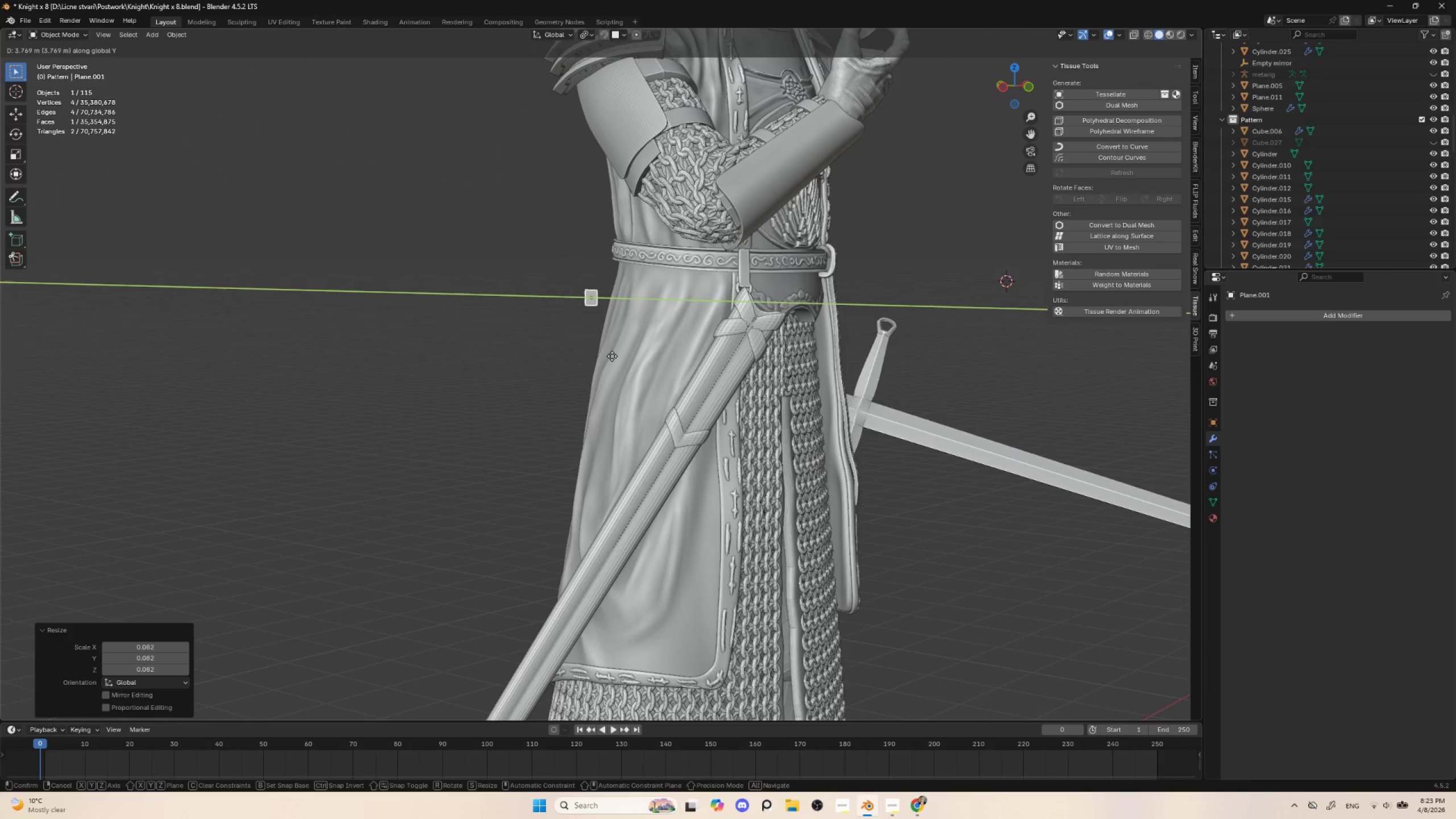 
left_click([610, 357])
 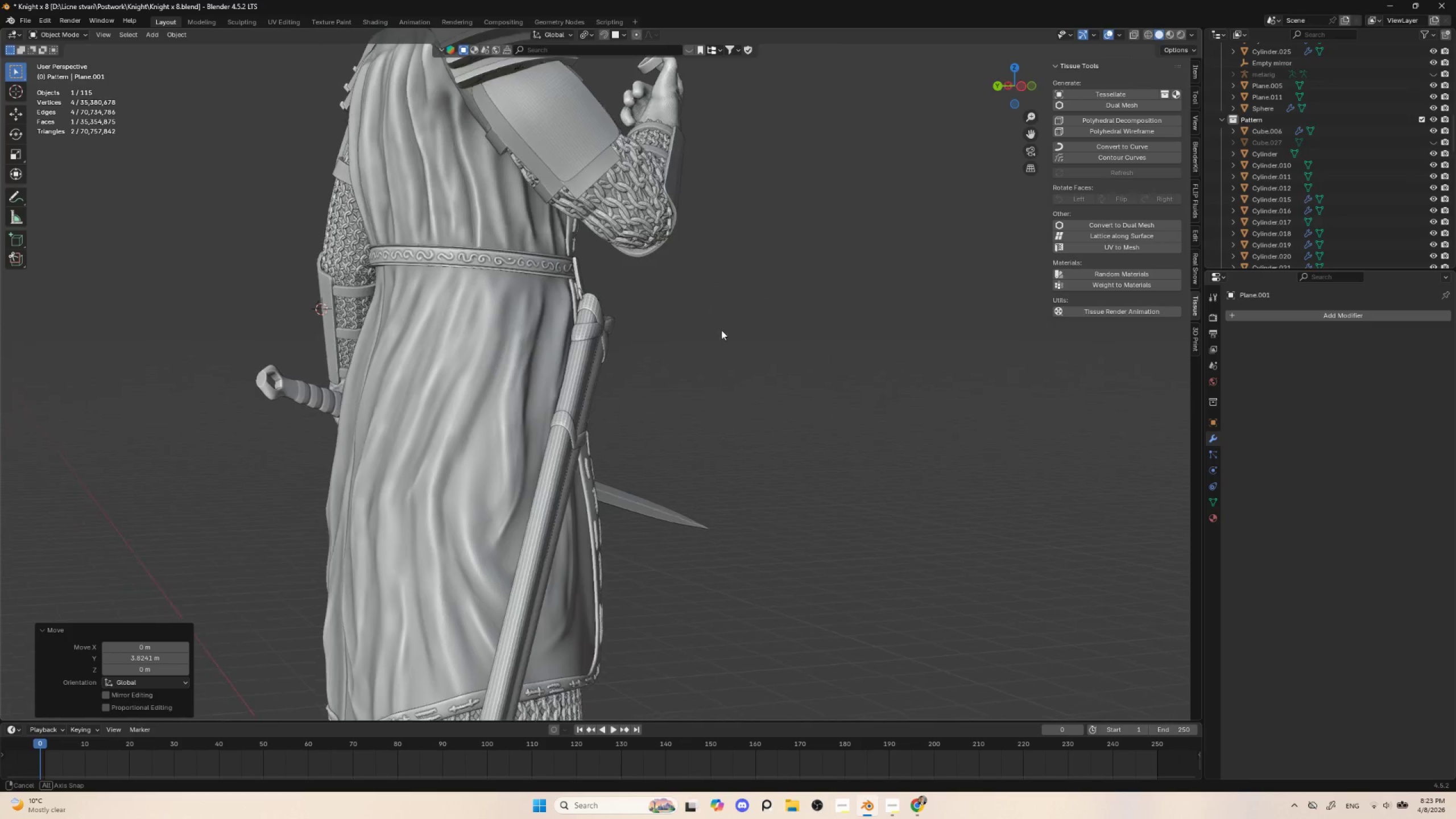 
key(Control+ControlLeft)
 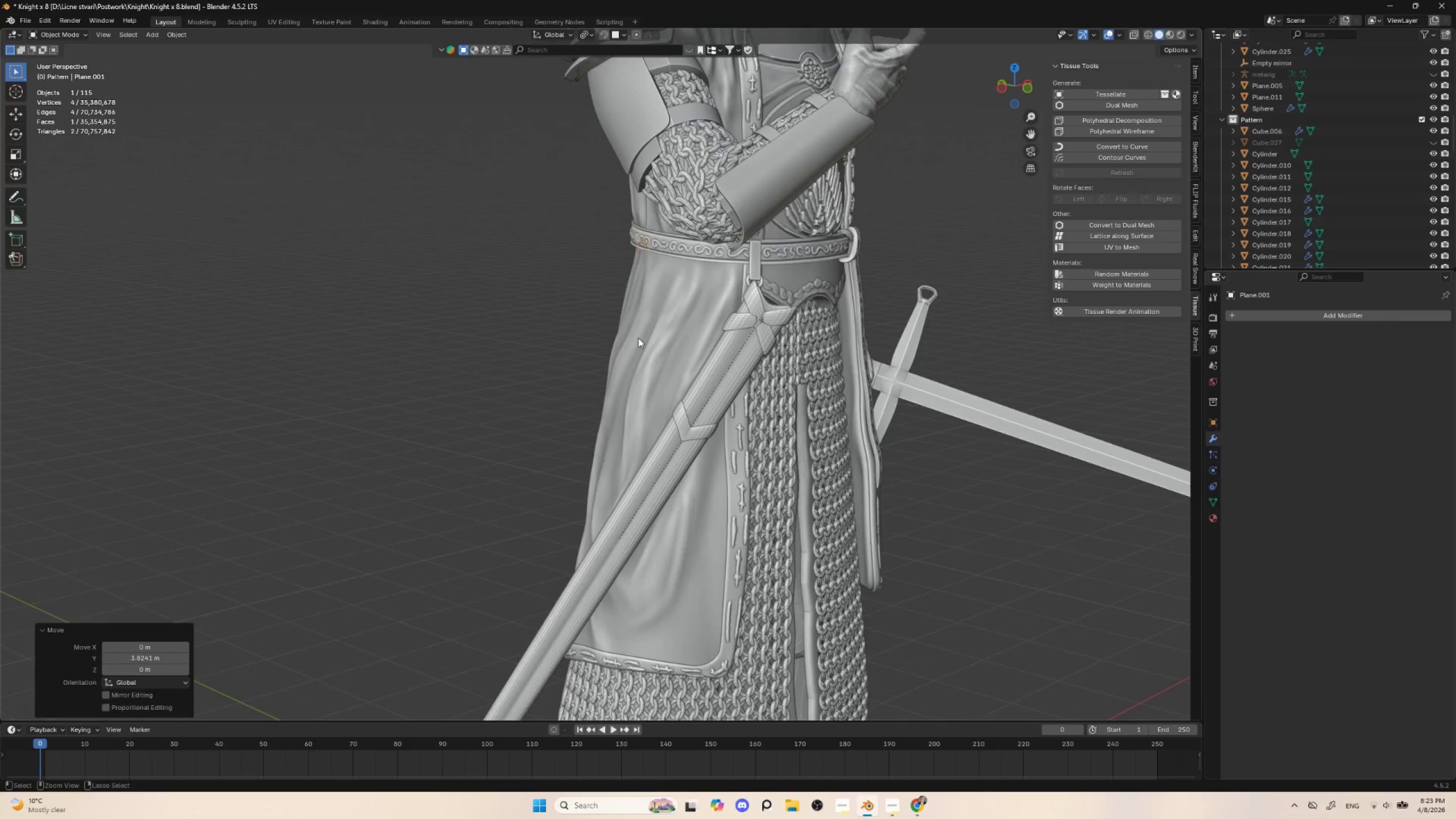 
key(Control+Z)
 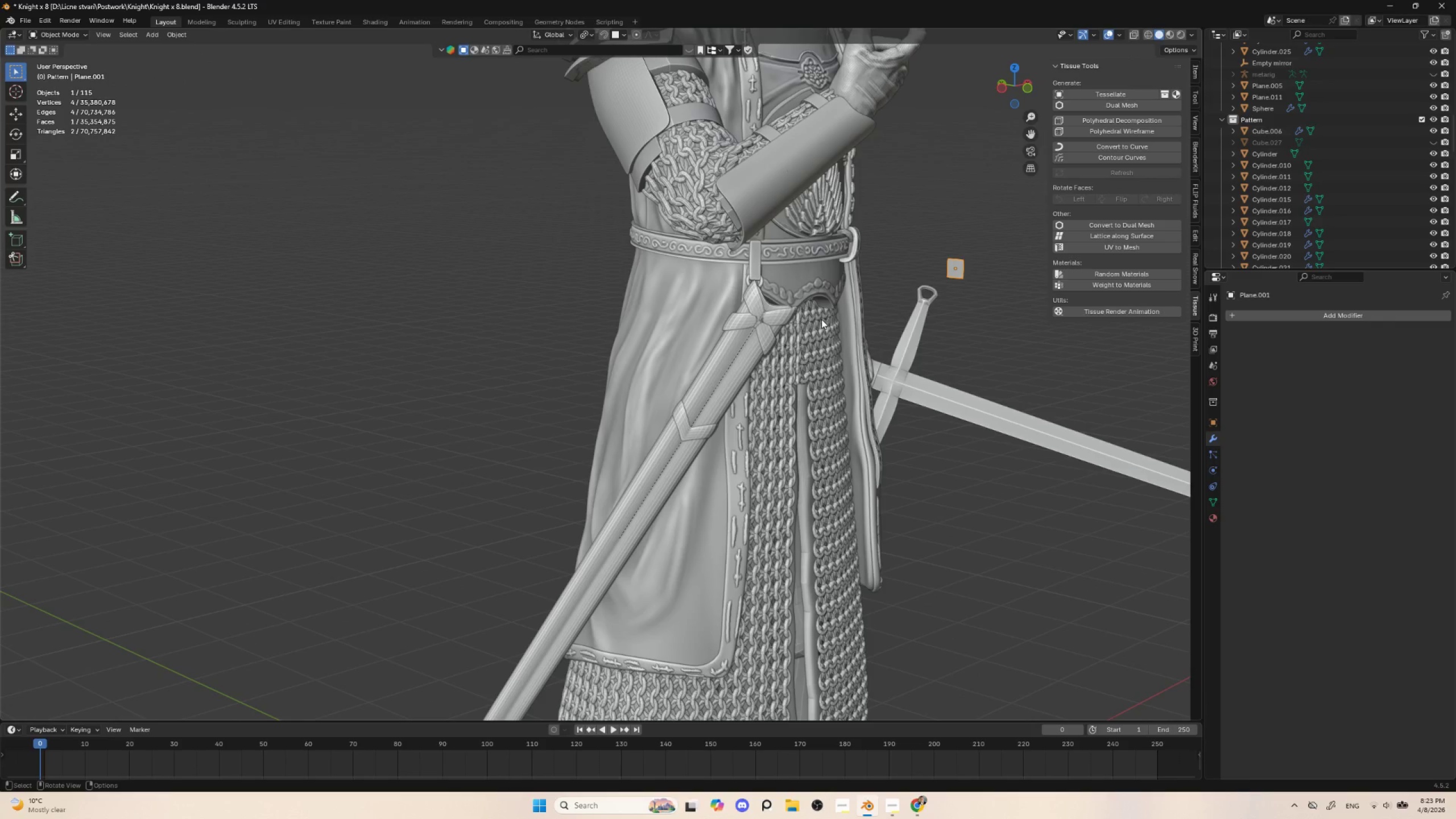 
type(gx)
 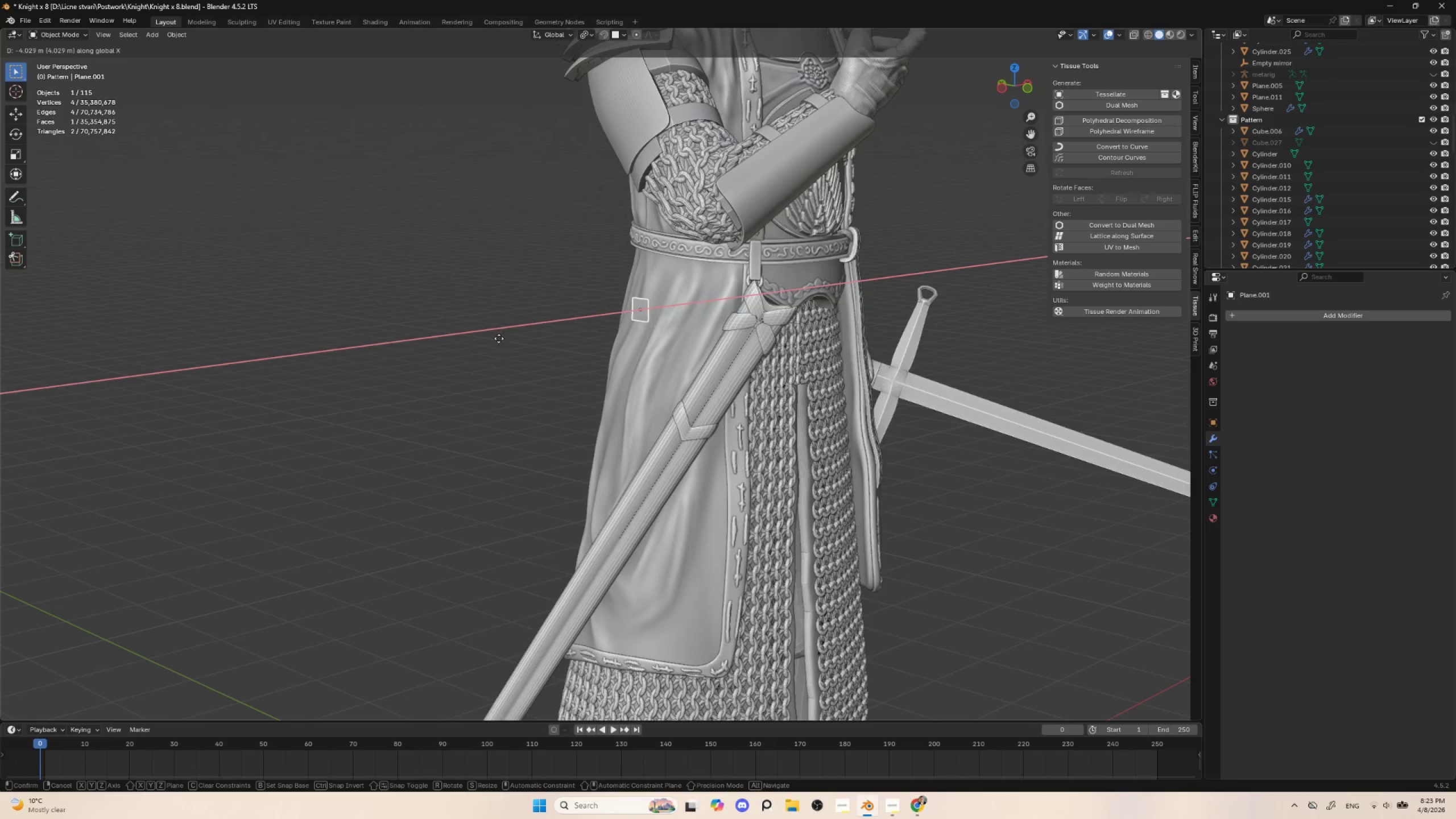 
left_click([497, 338])
 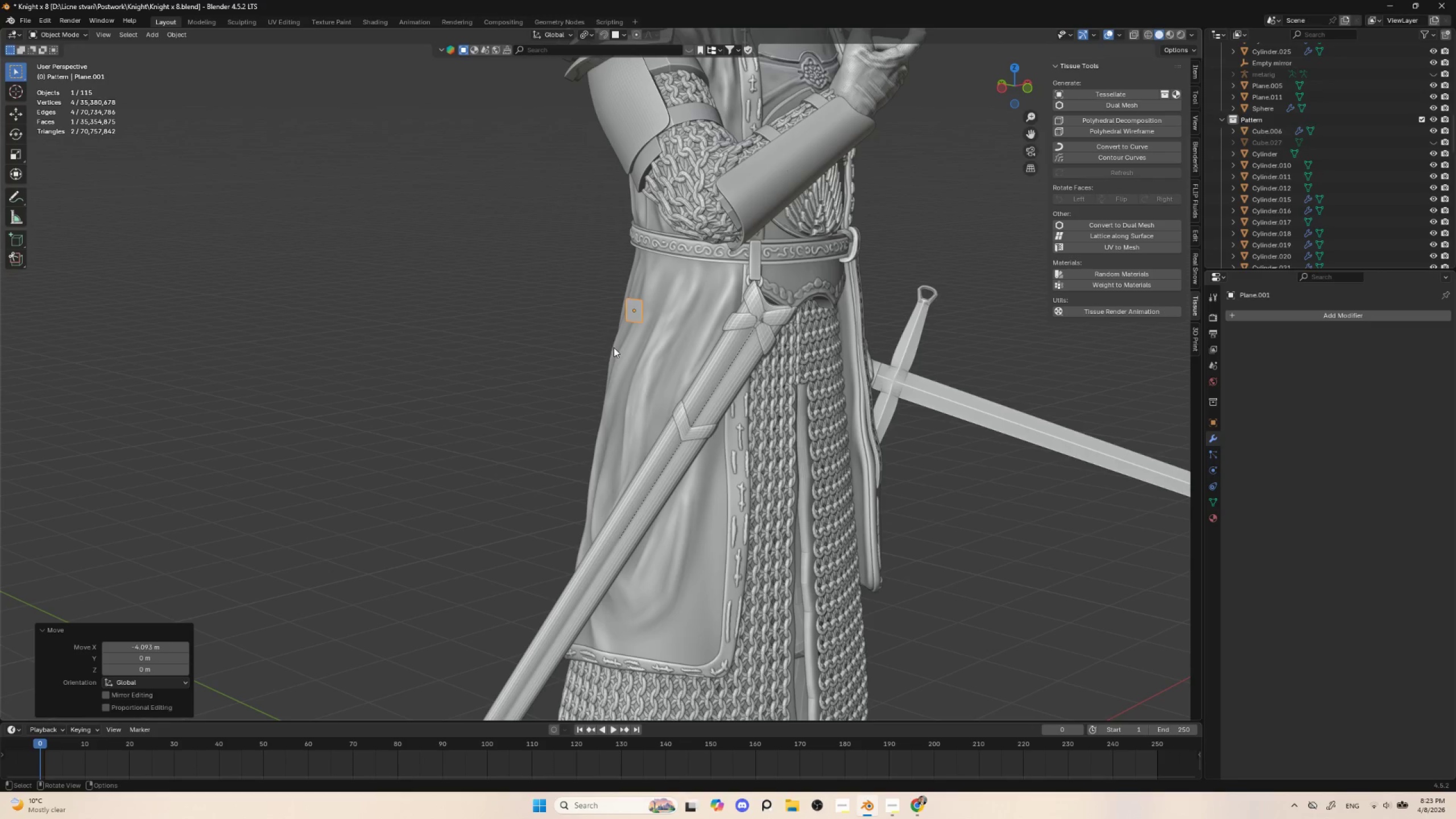 
hold_key(key=AltLeft, duration=0.38)
 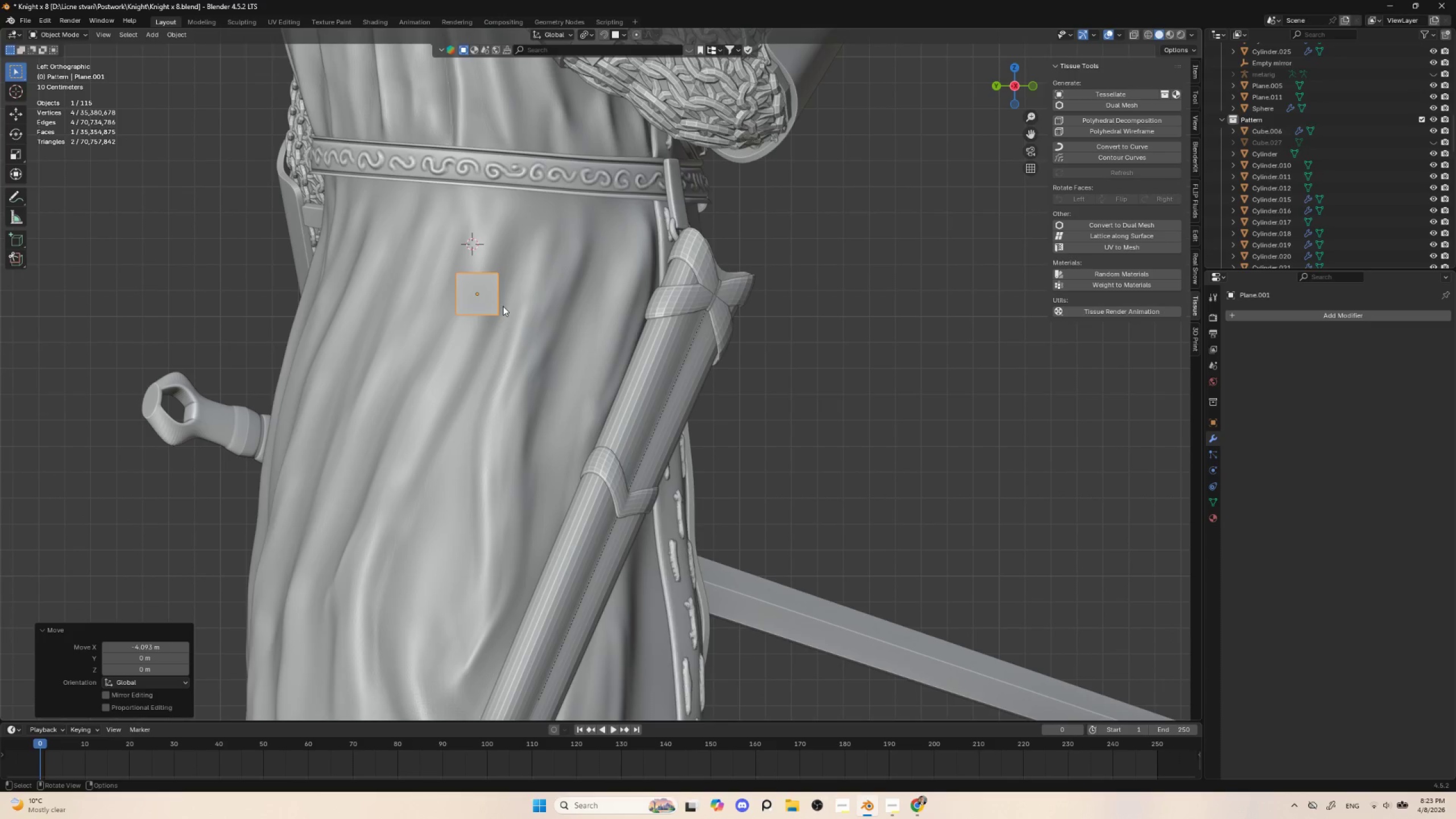 
scroll: coordinate [656, 350], scroll_direction: up, amount: 4.0
 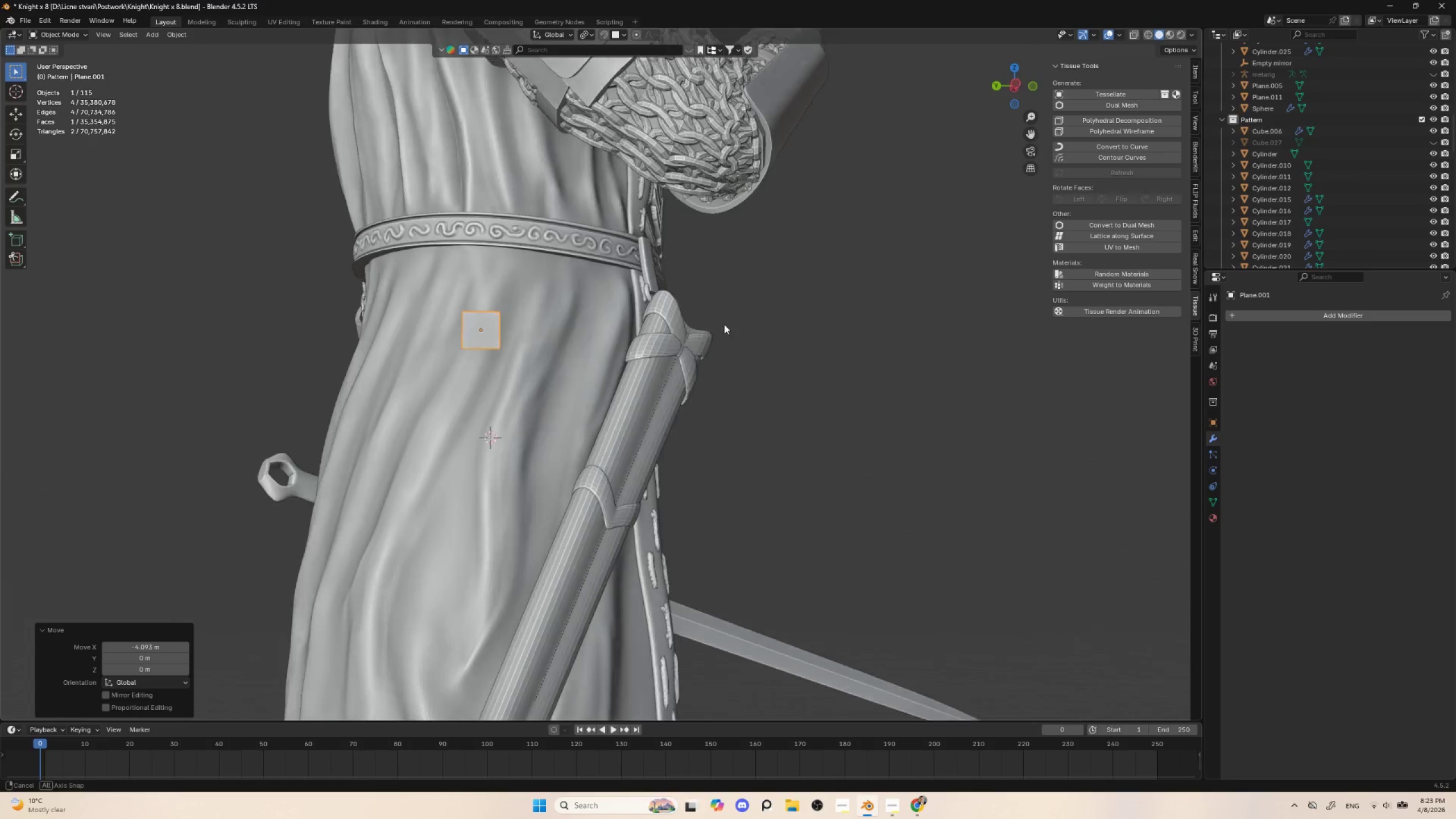 
key(G)
 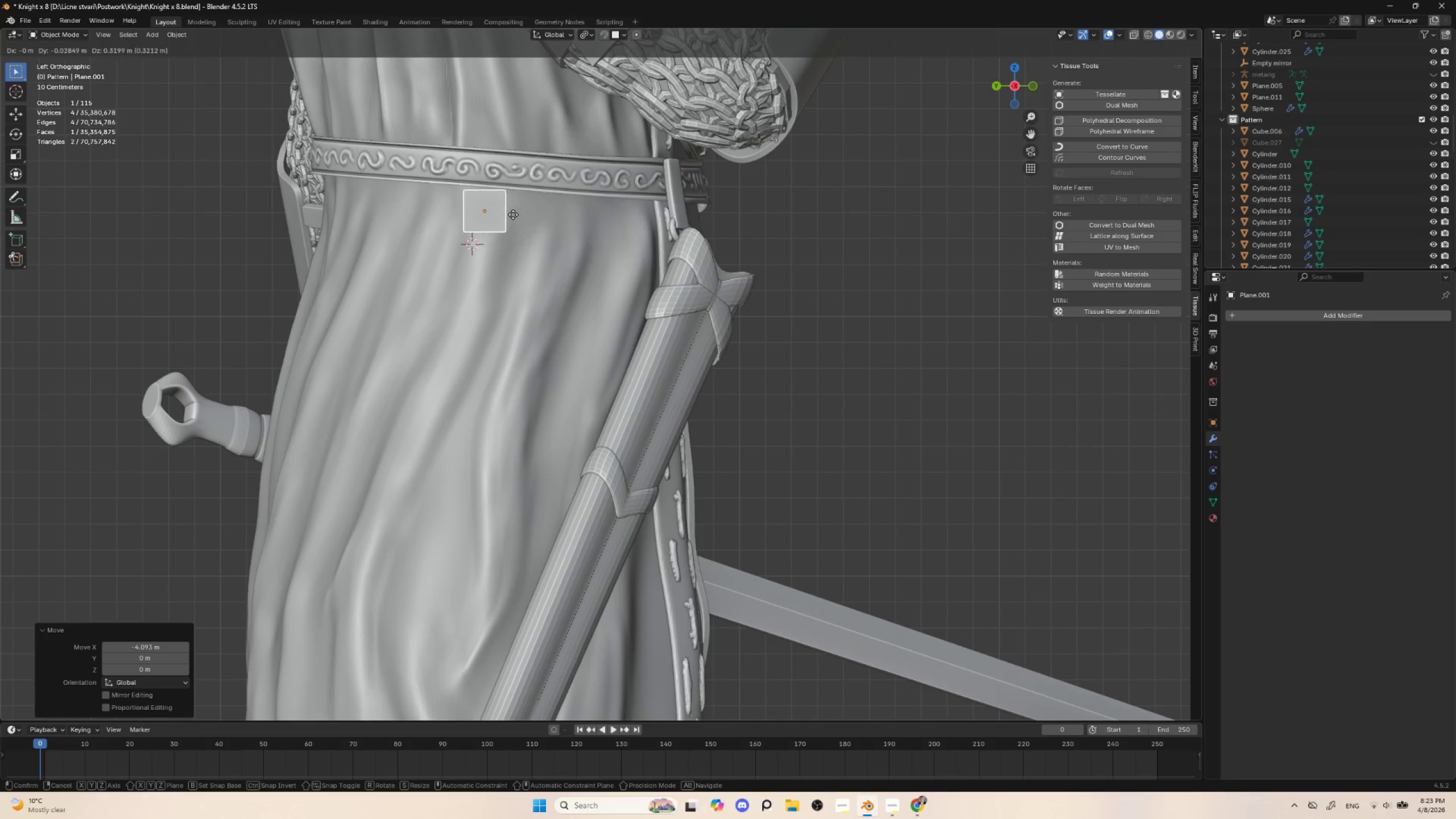 
left_click([507, 213])
 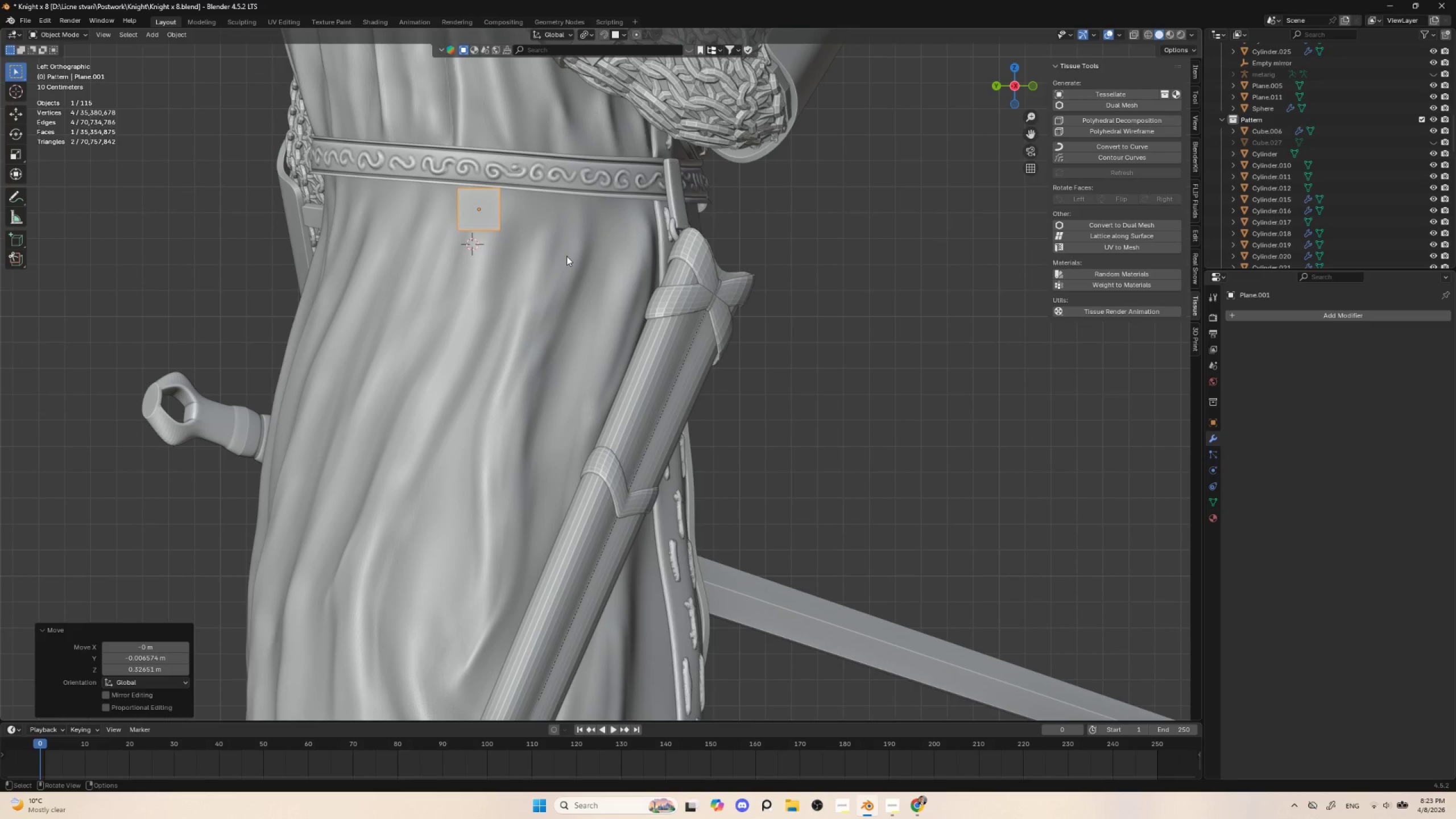 
key(S)
 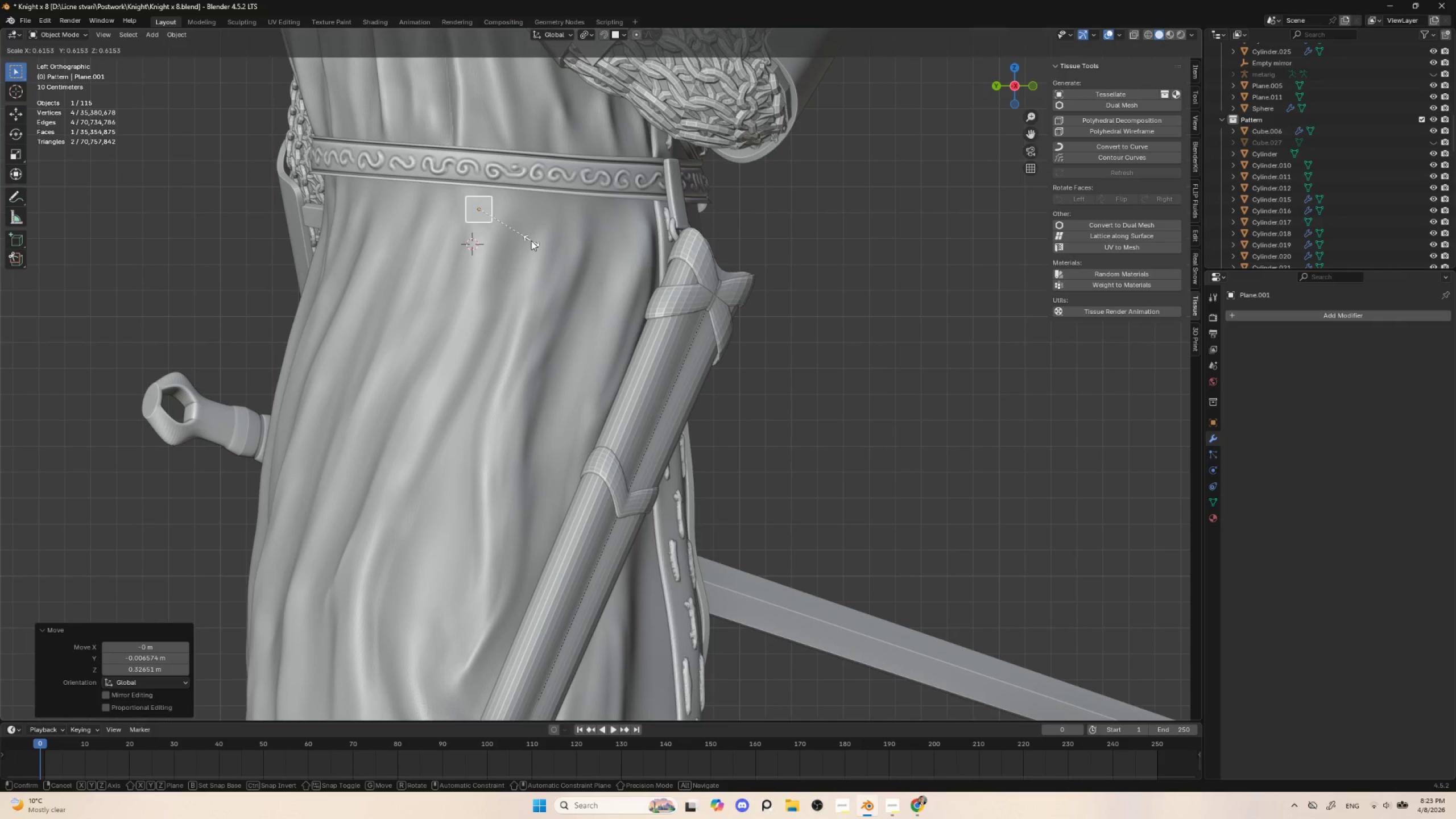 
left_click([531, 241])
 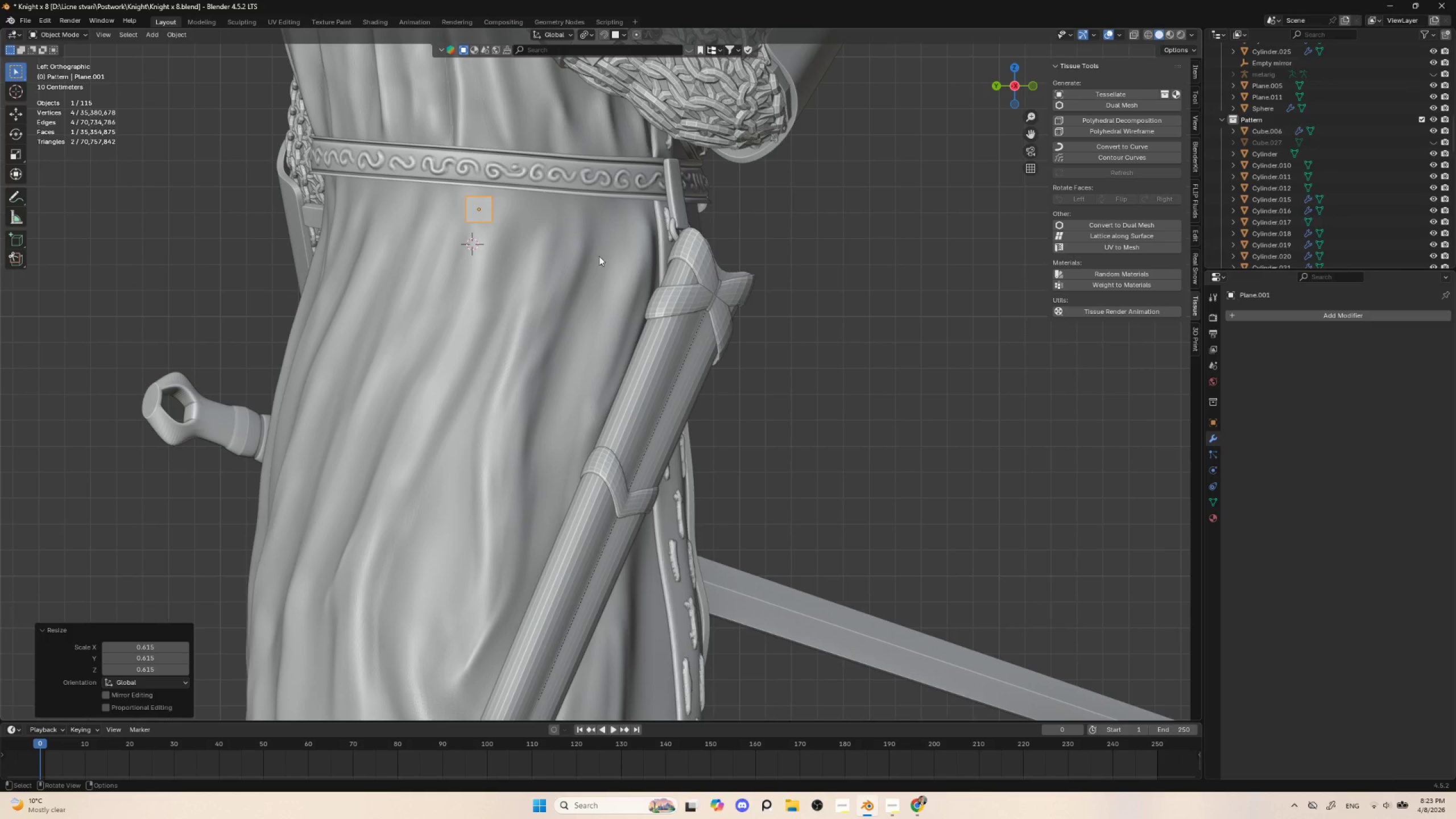 
scroll: coordinate [599, 261], scroll_direction: up, amount: 2.0
 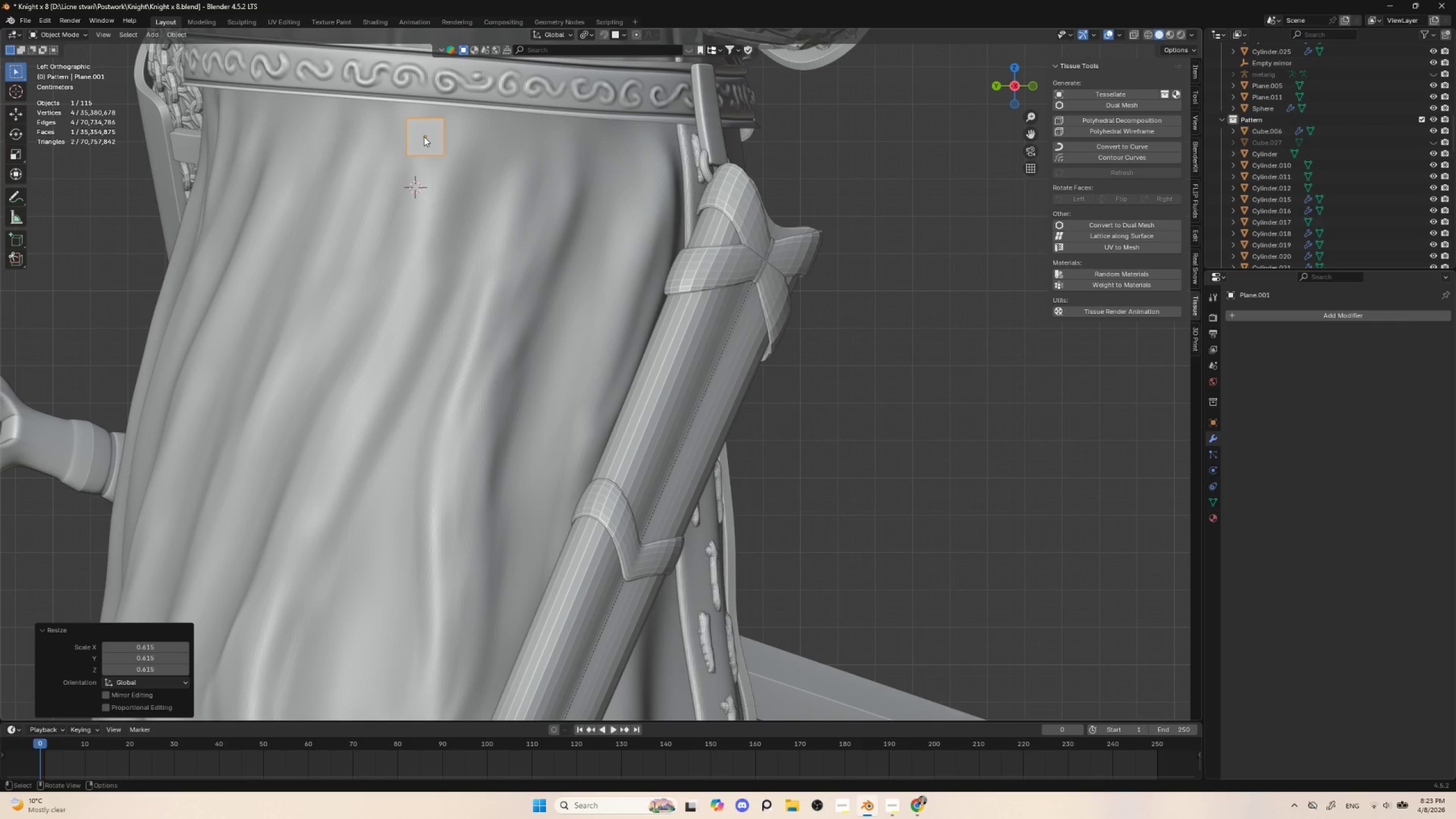 
key(Delete)
 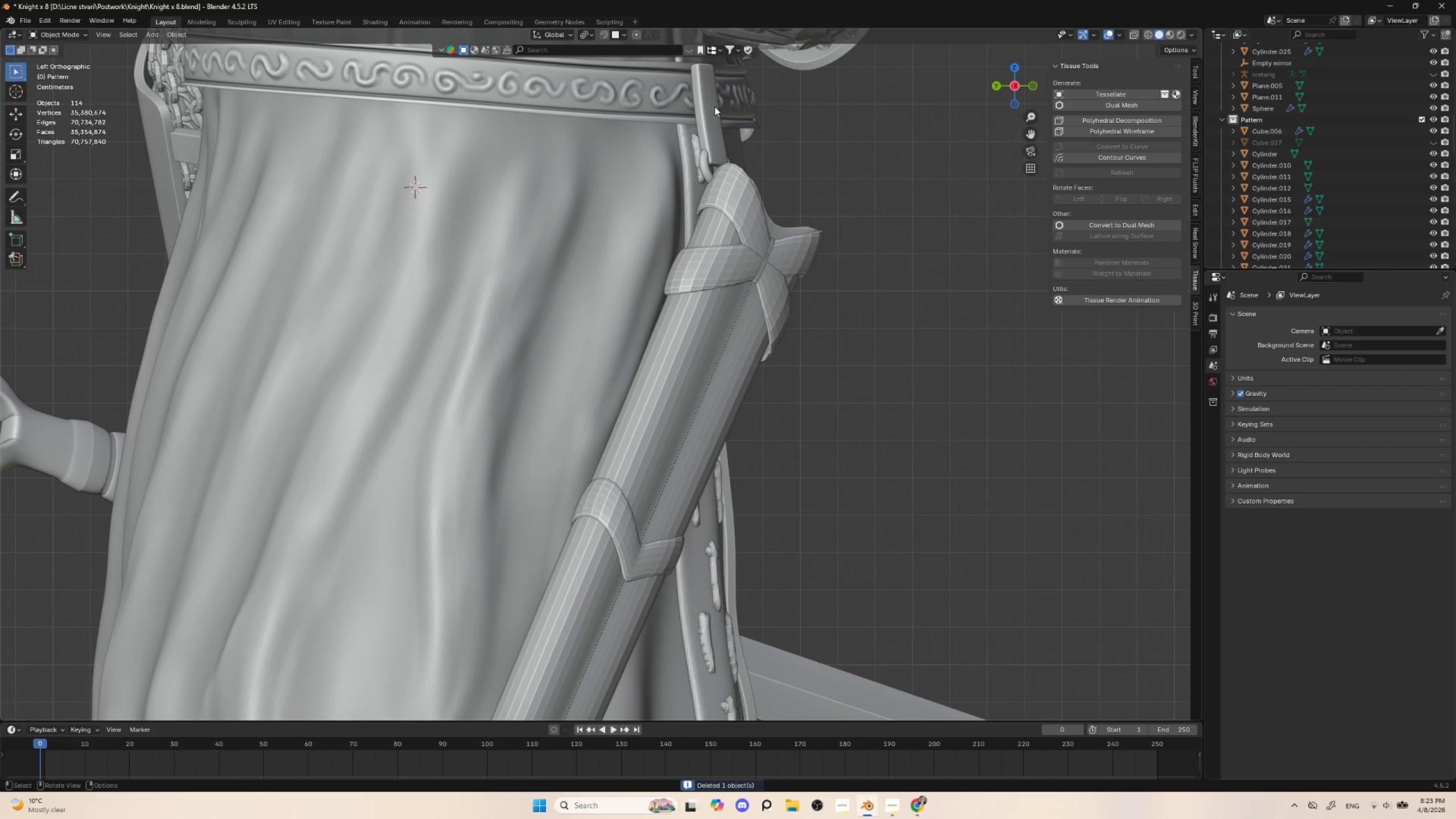 
left_click([720, 101])
 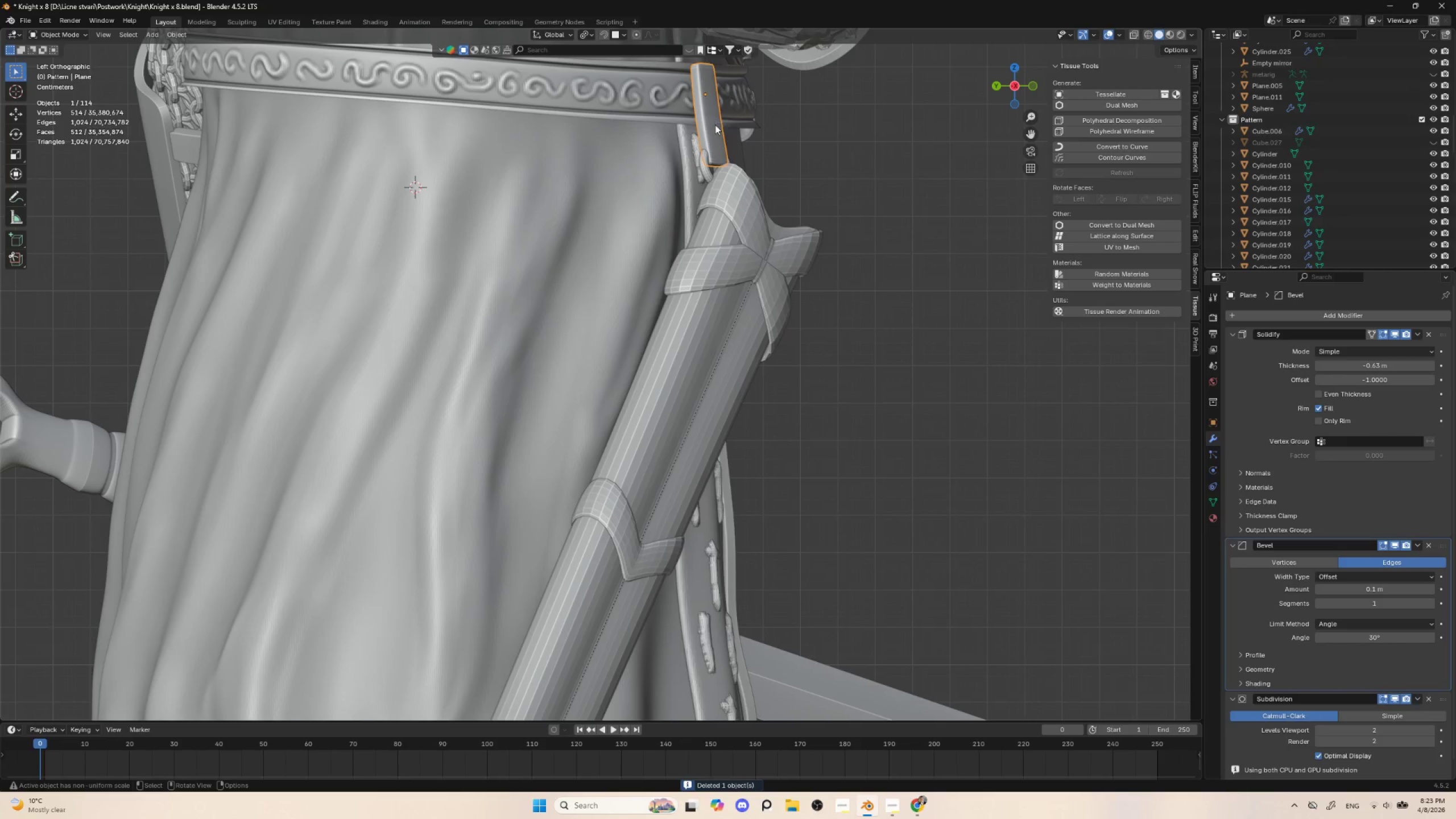 
key(Shift+D)
 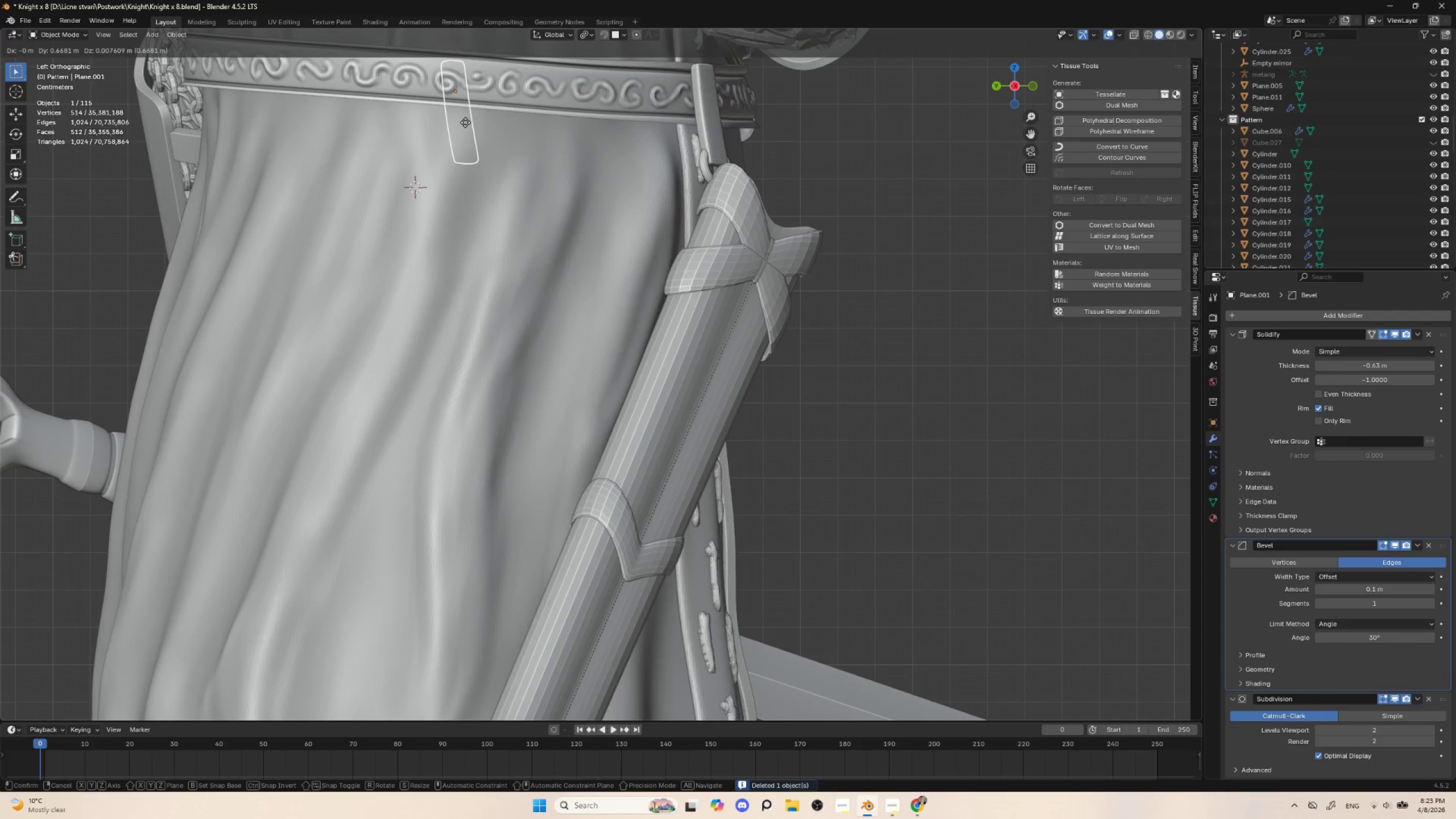 
left_click([461, 127])
 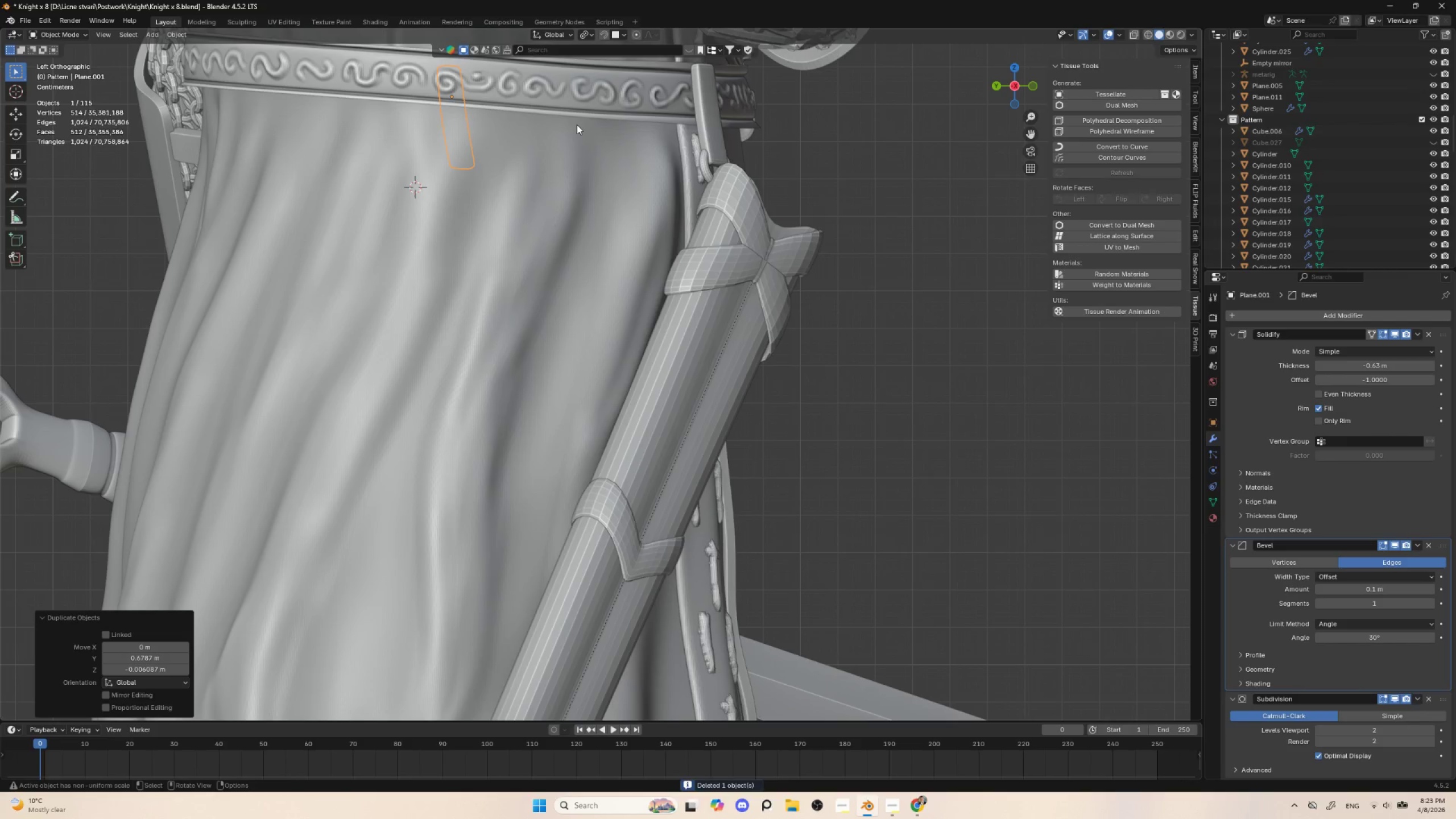 
type(rz90)
 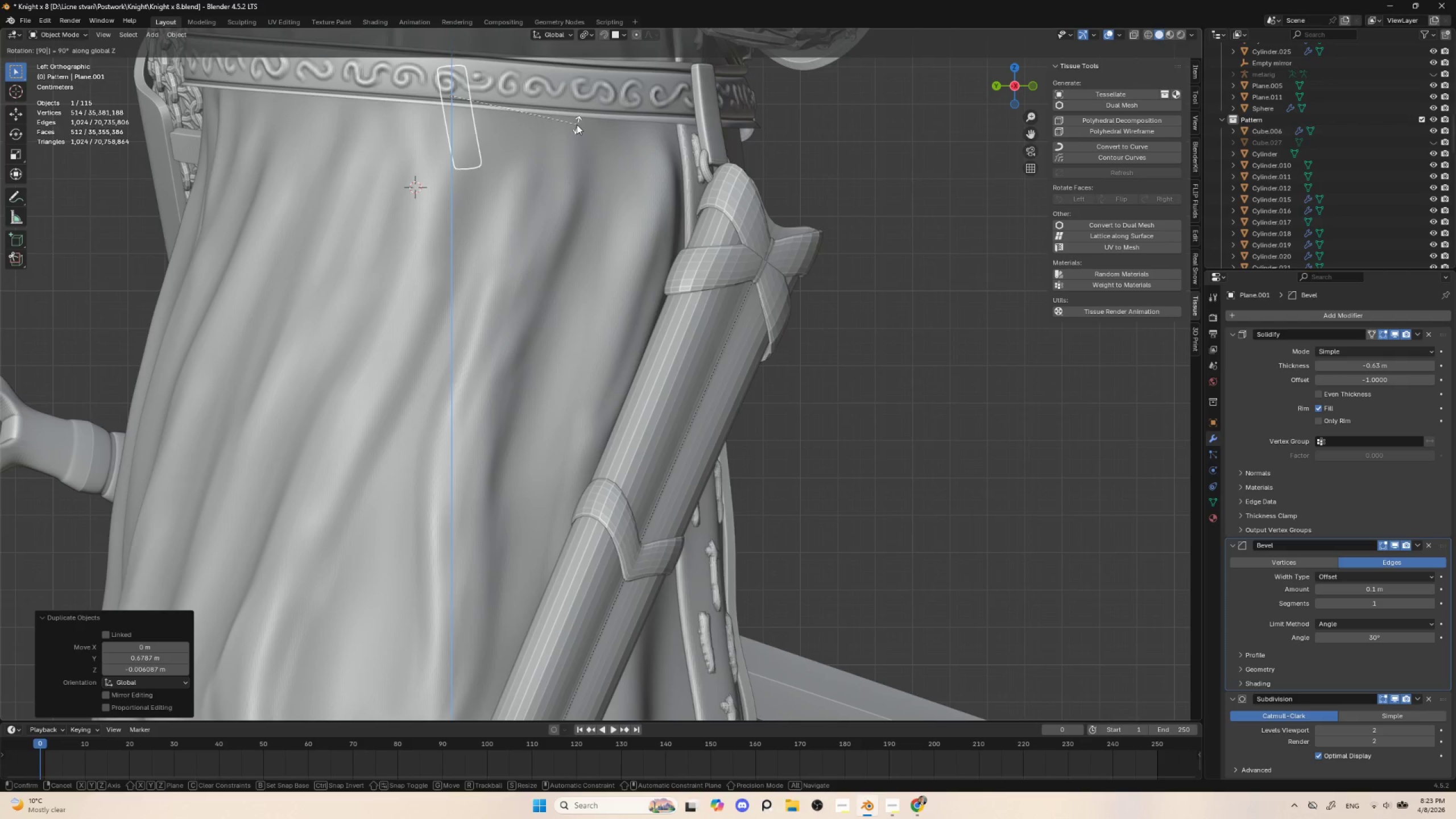 
left_click([577, 125])
 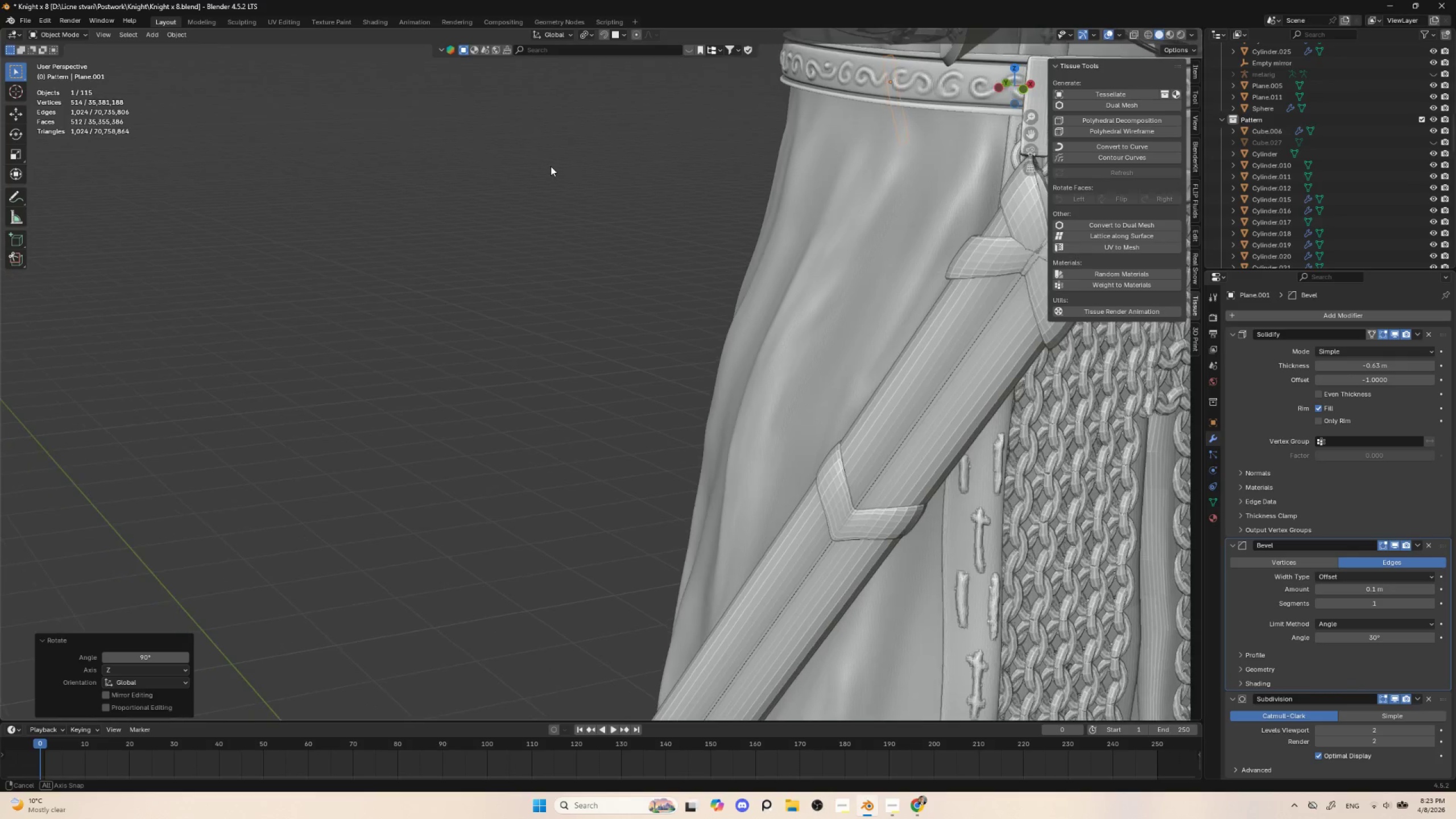 
scroll: coordinate [554, 172], scroll_direction: down, amount: 5.0
 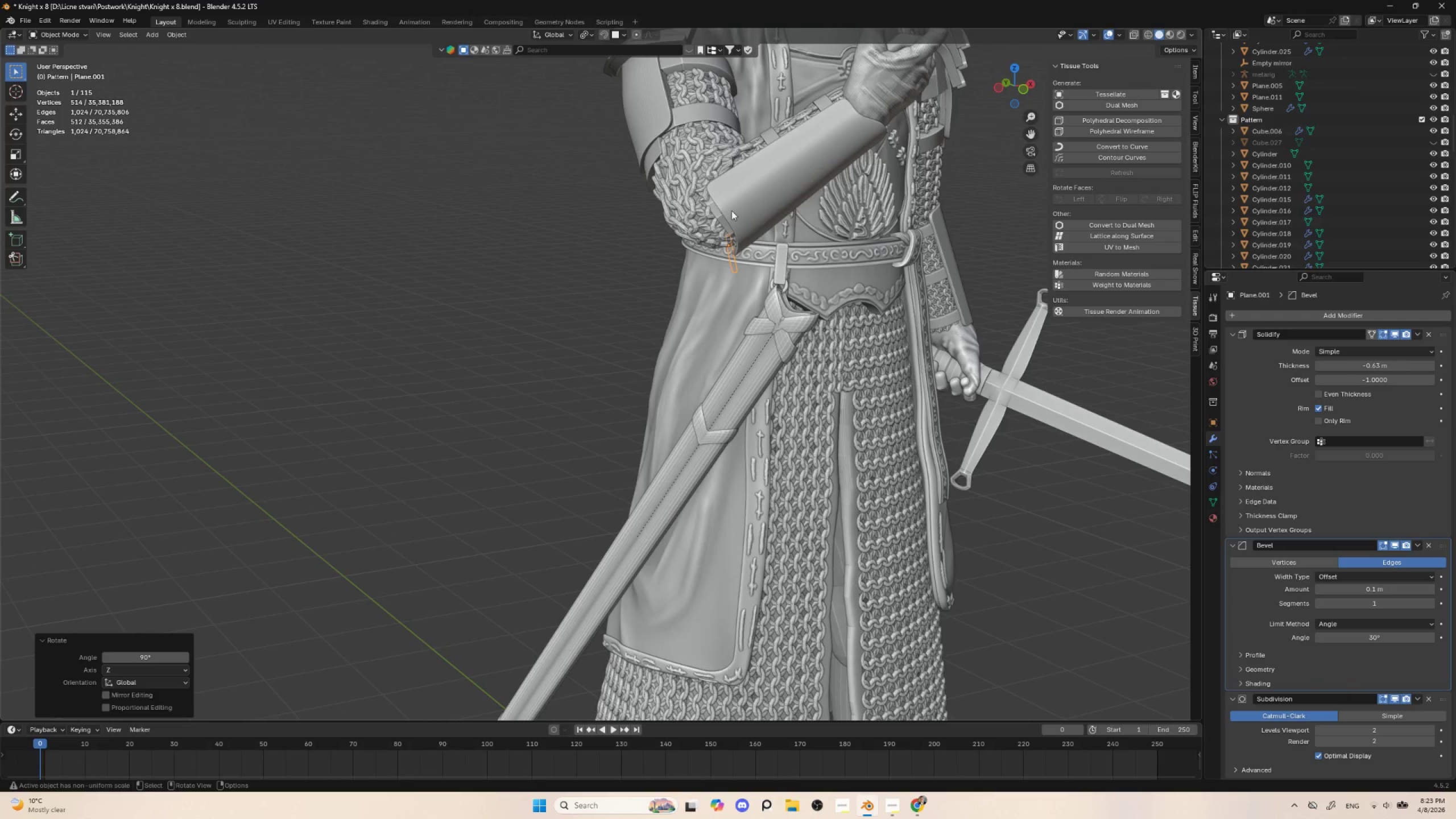 
key(Control+ControlLeft)
 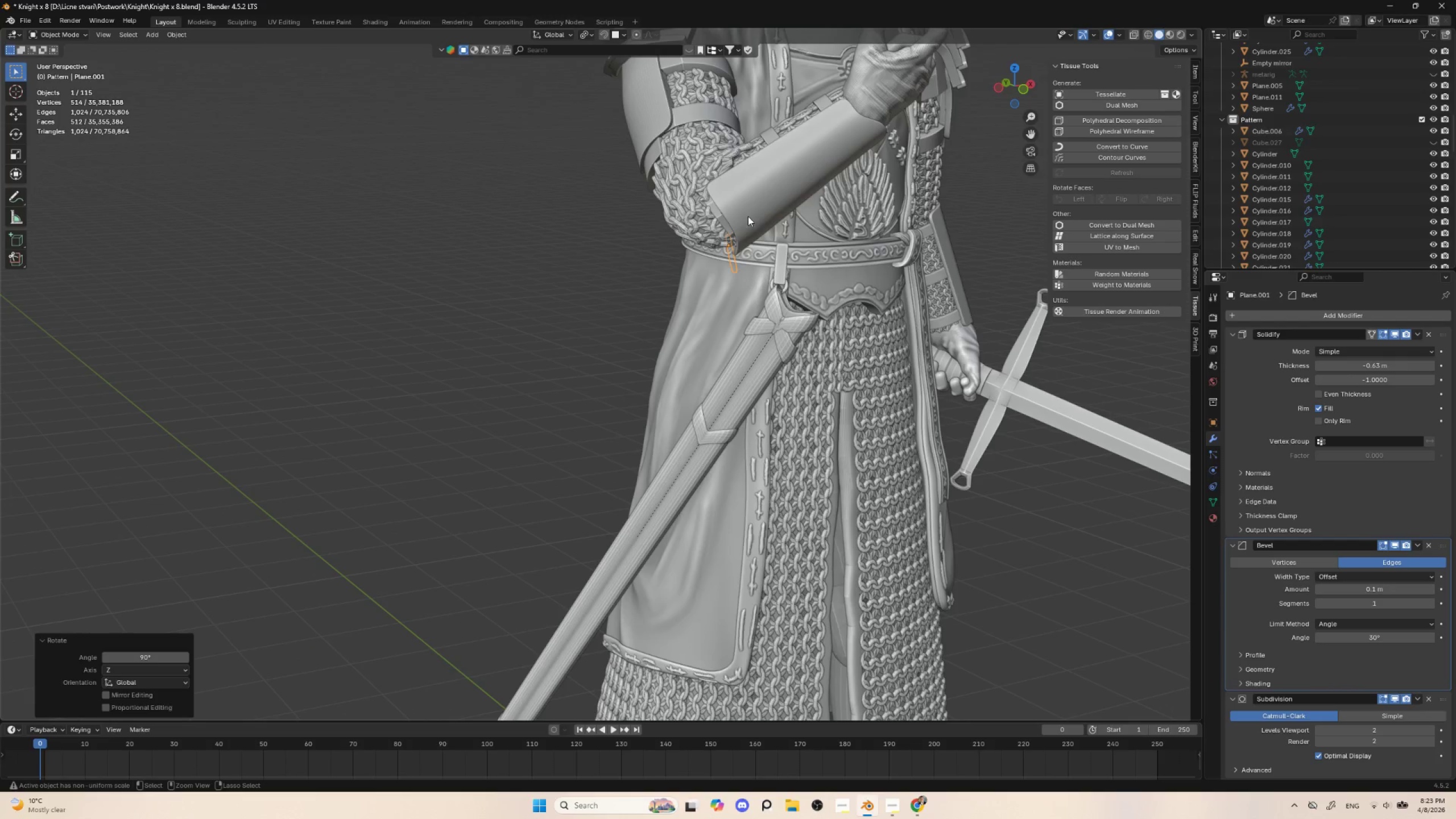 
key(Control+Z)
 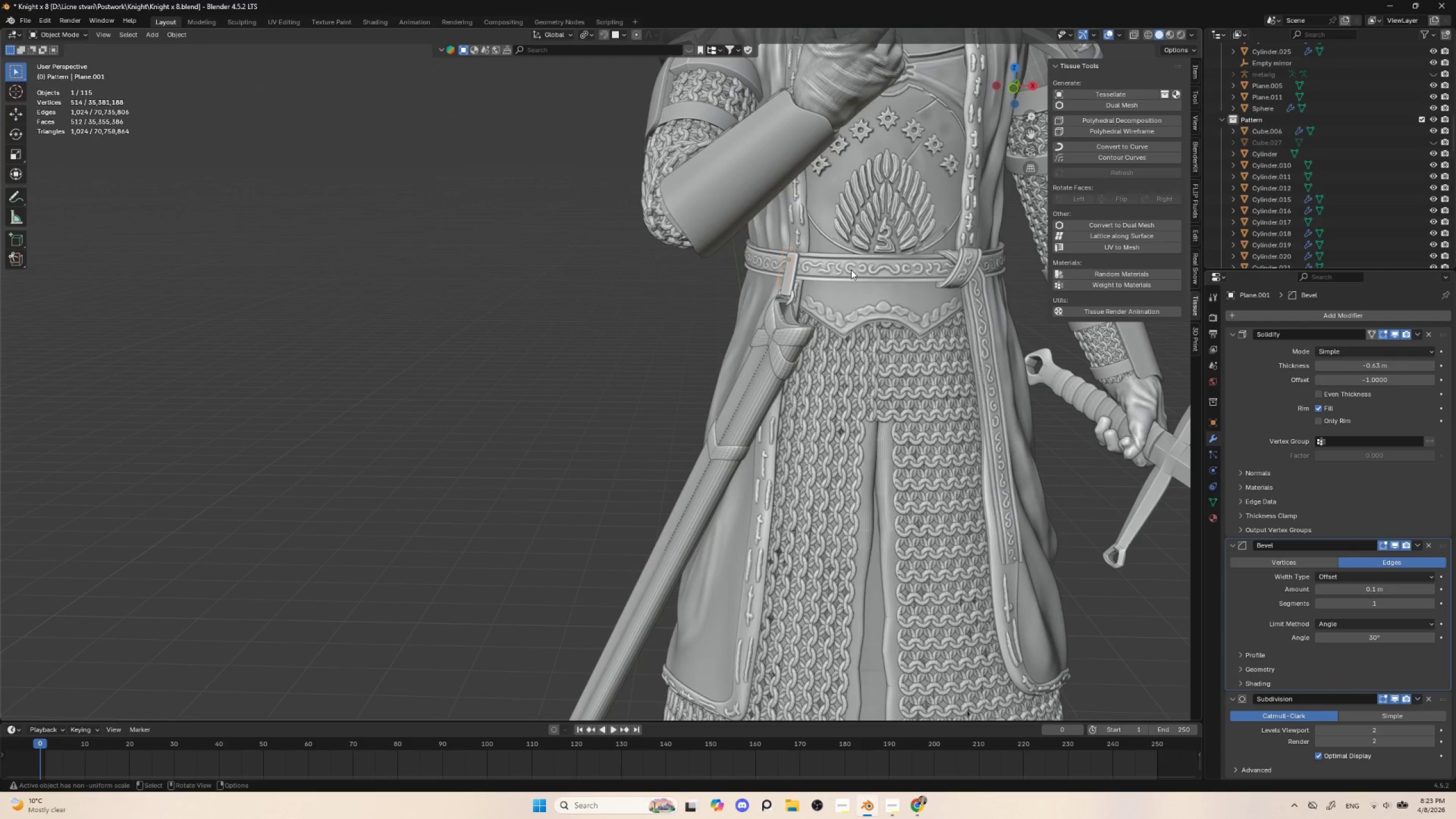 
key(G)
 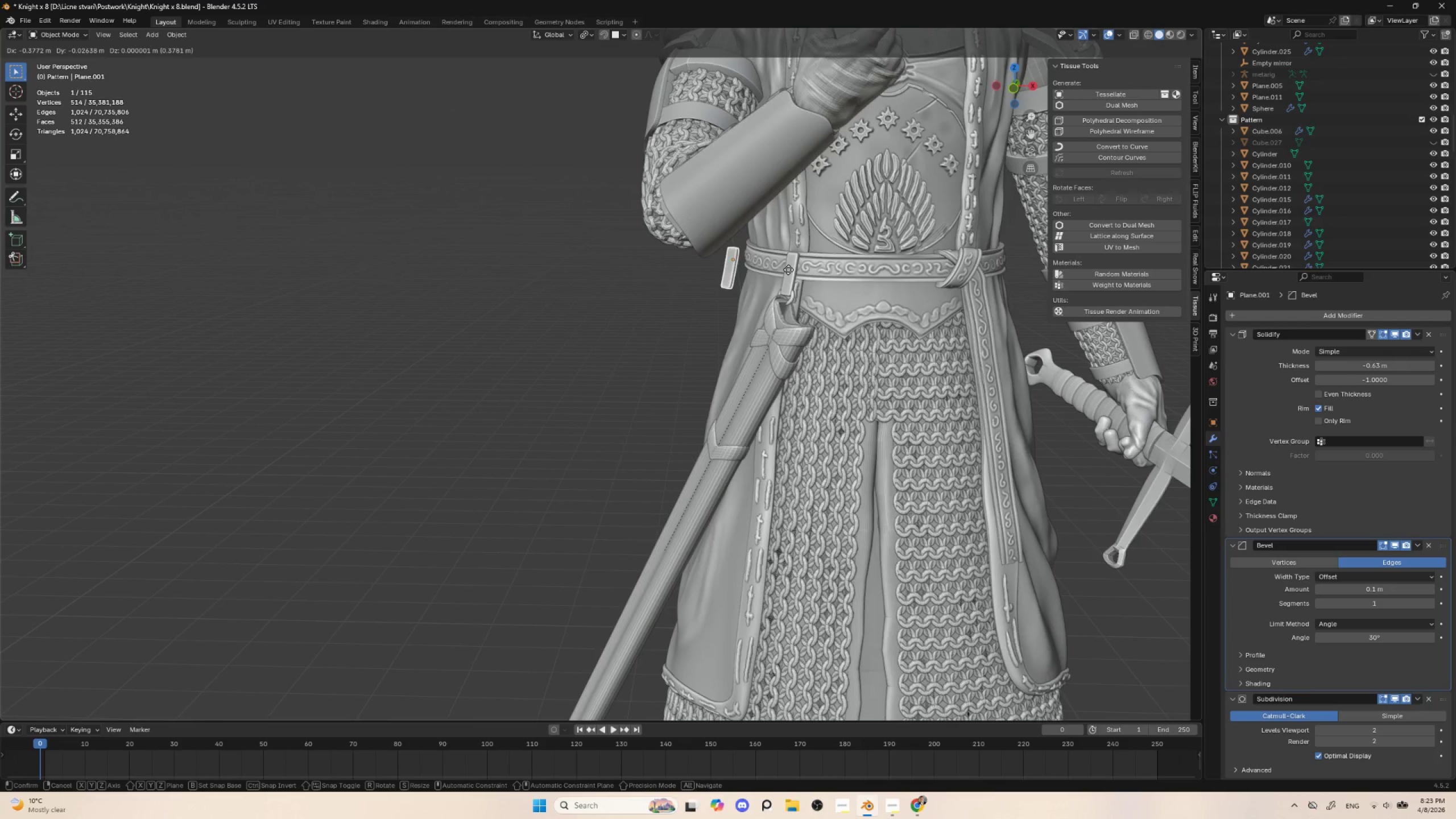 
left_click([792, 268])
 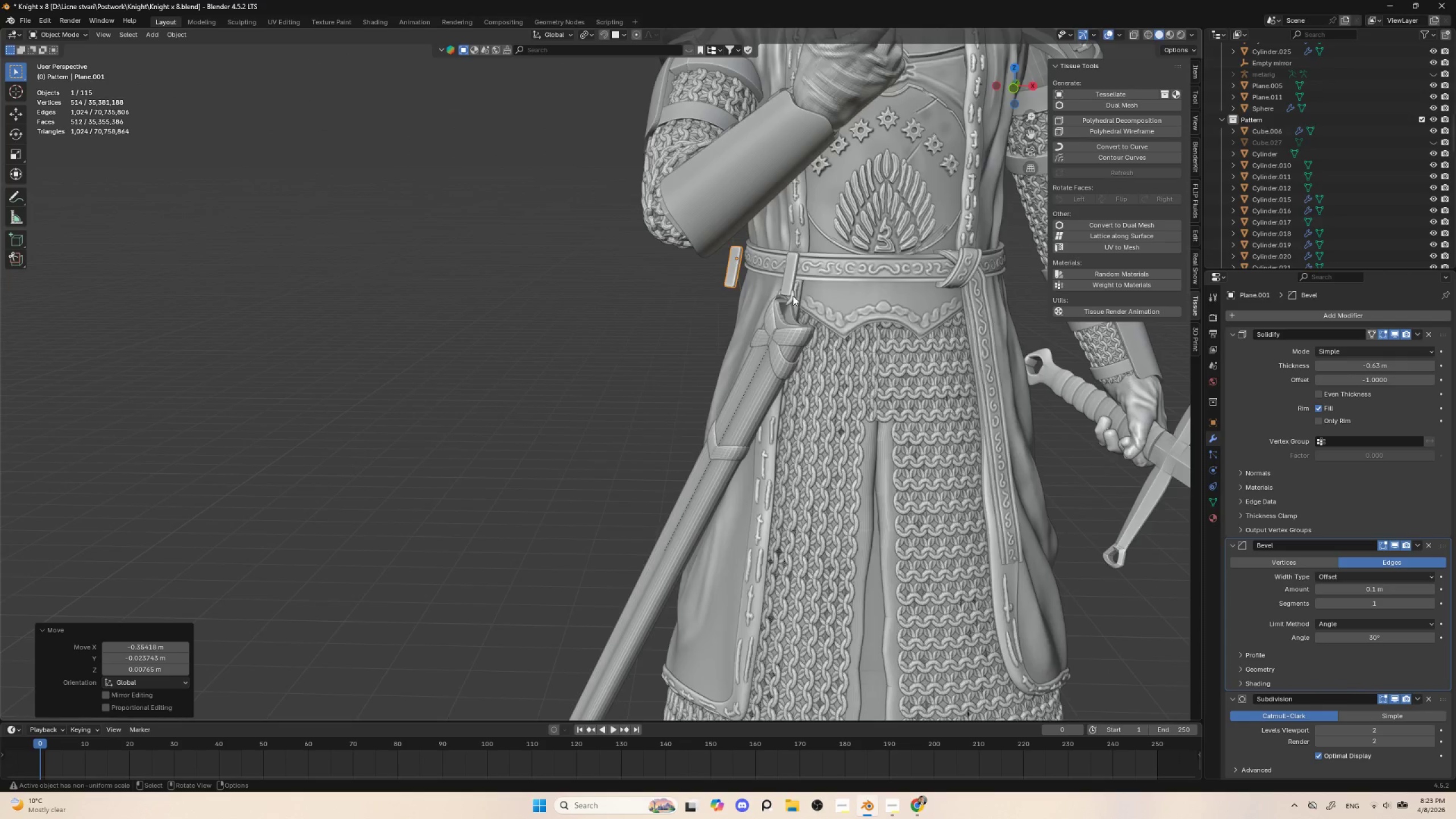 
hold_key(key=ShiftLeft, duration=0.59)
 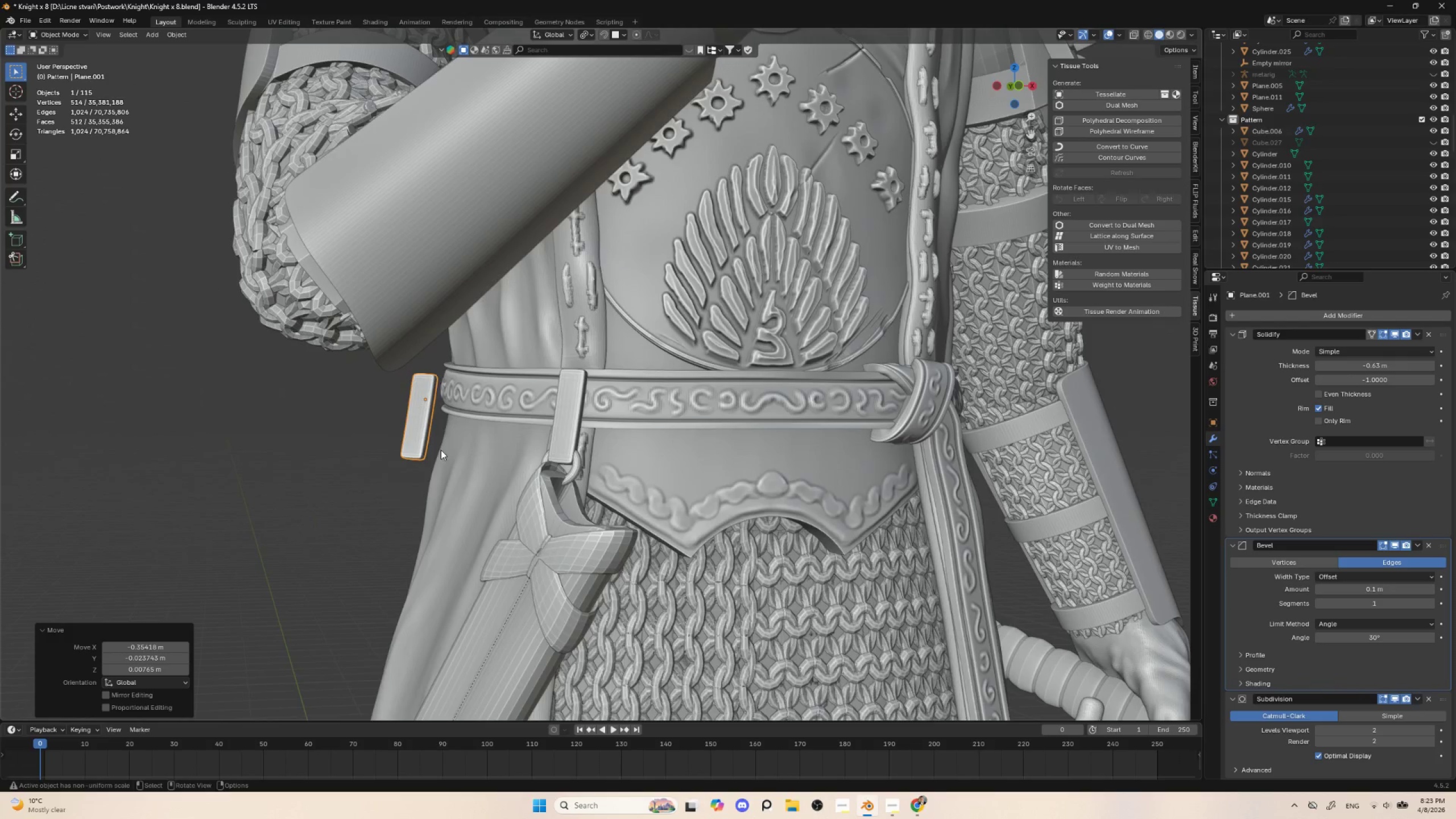 
scroll: coordinate [796, 302], scroll_direction: up, amount: 4.0
 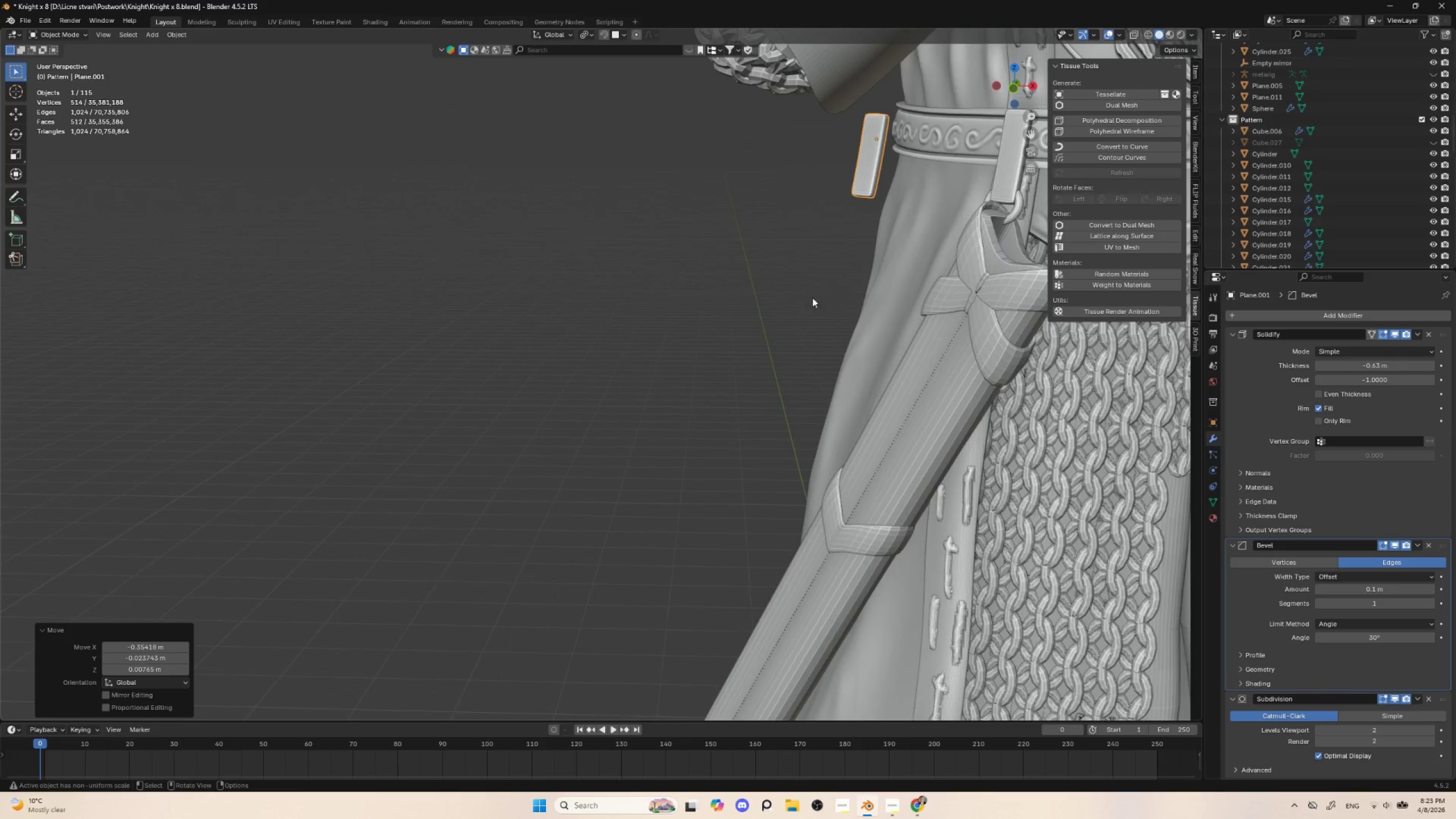 
key(Alt+R)
 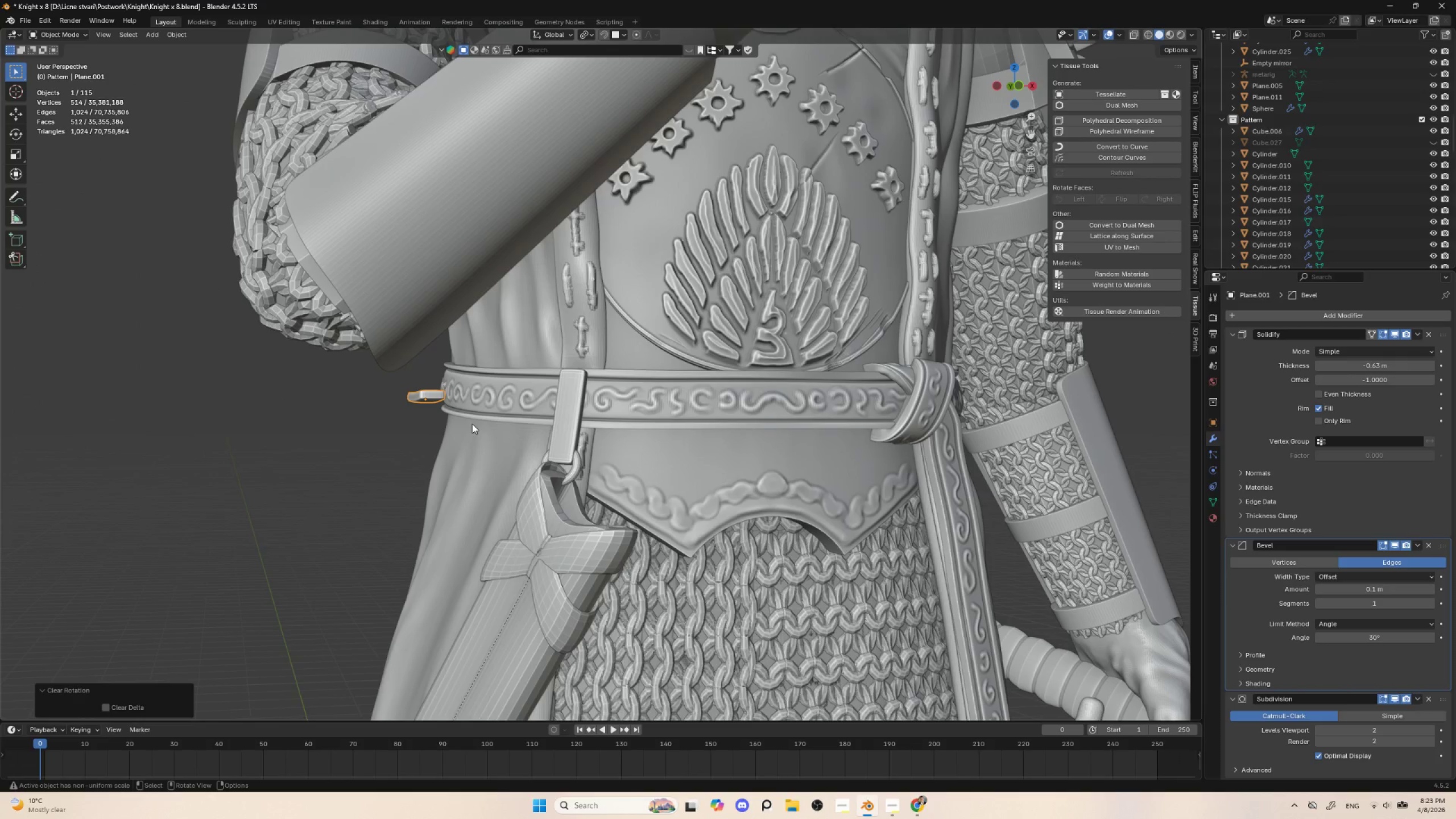 
key(Control+Z)
 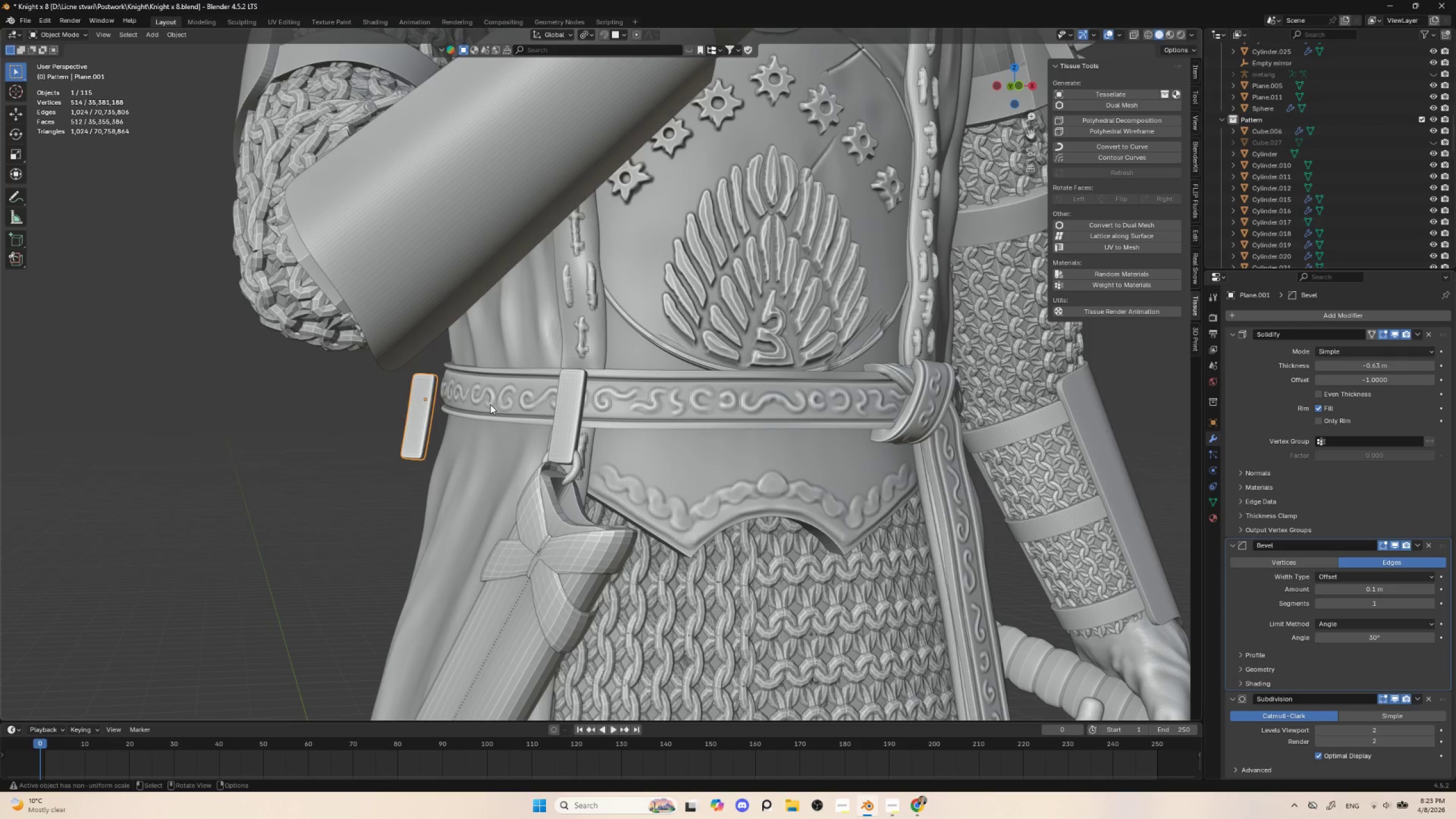 
type(rz)
 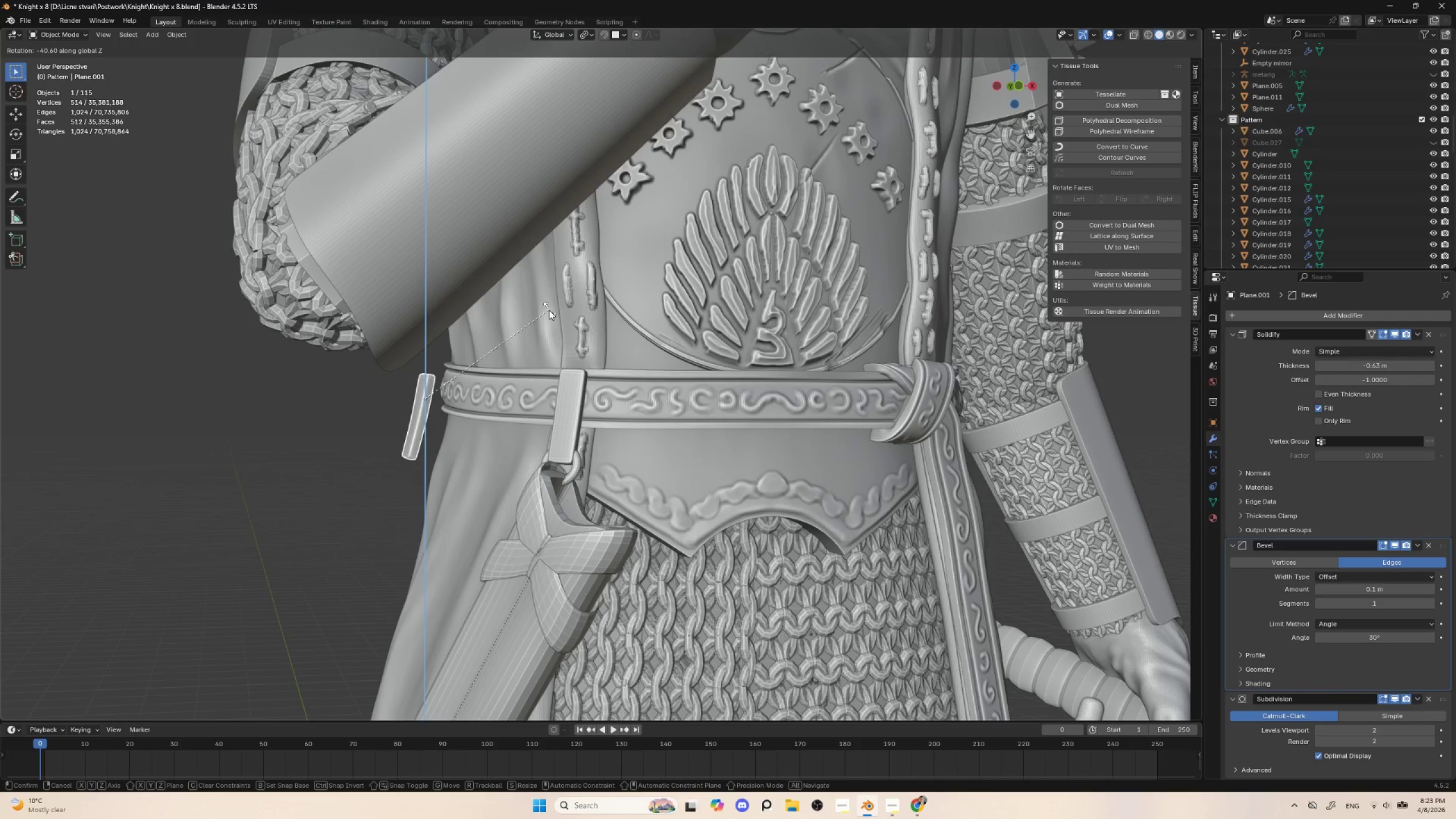 
left_click([576, 284])
 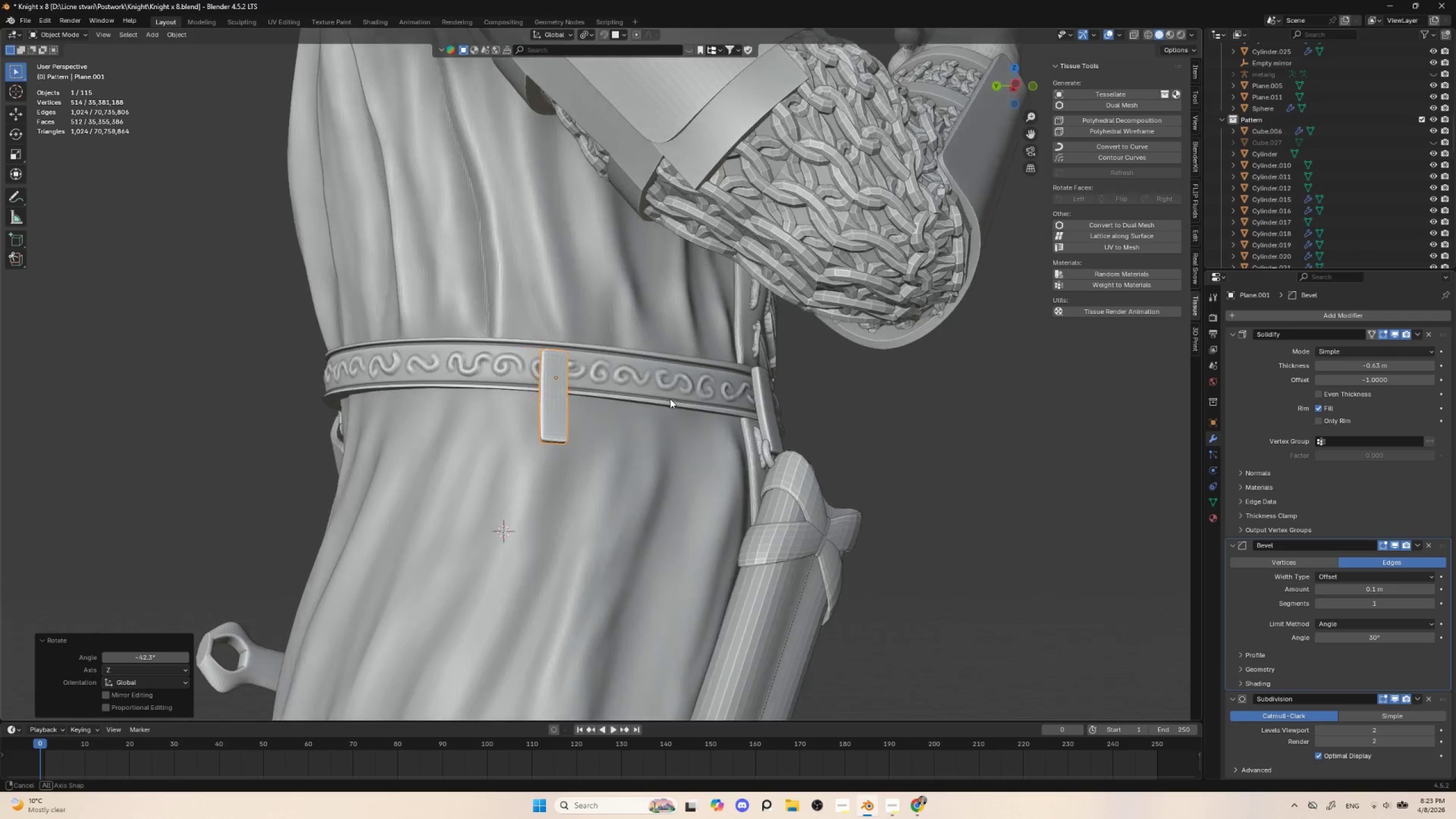 
hold_key(key=AltLeft, duration=0.42)
 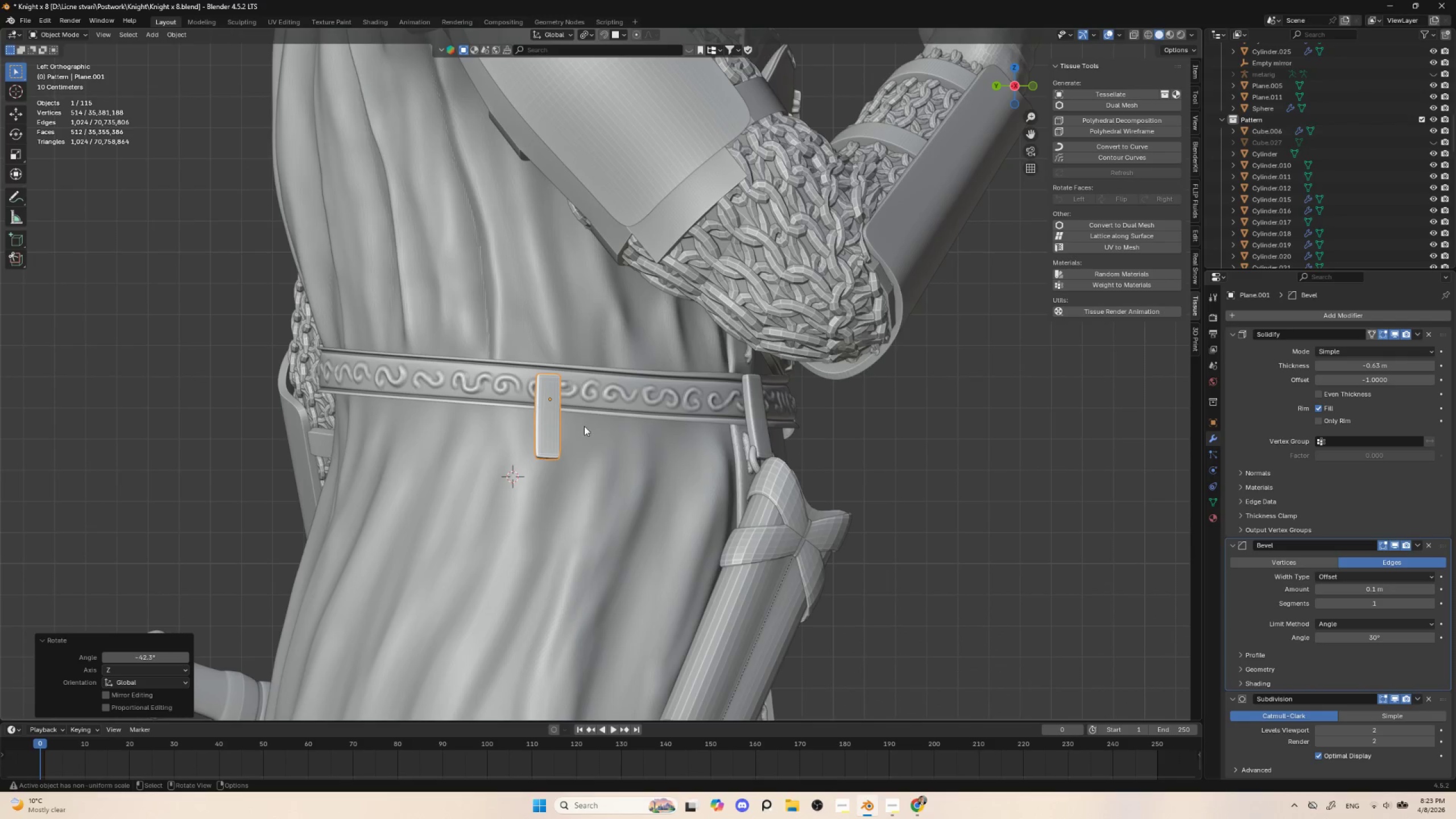 
key(G)
 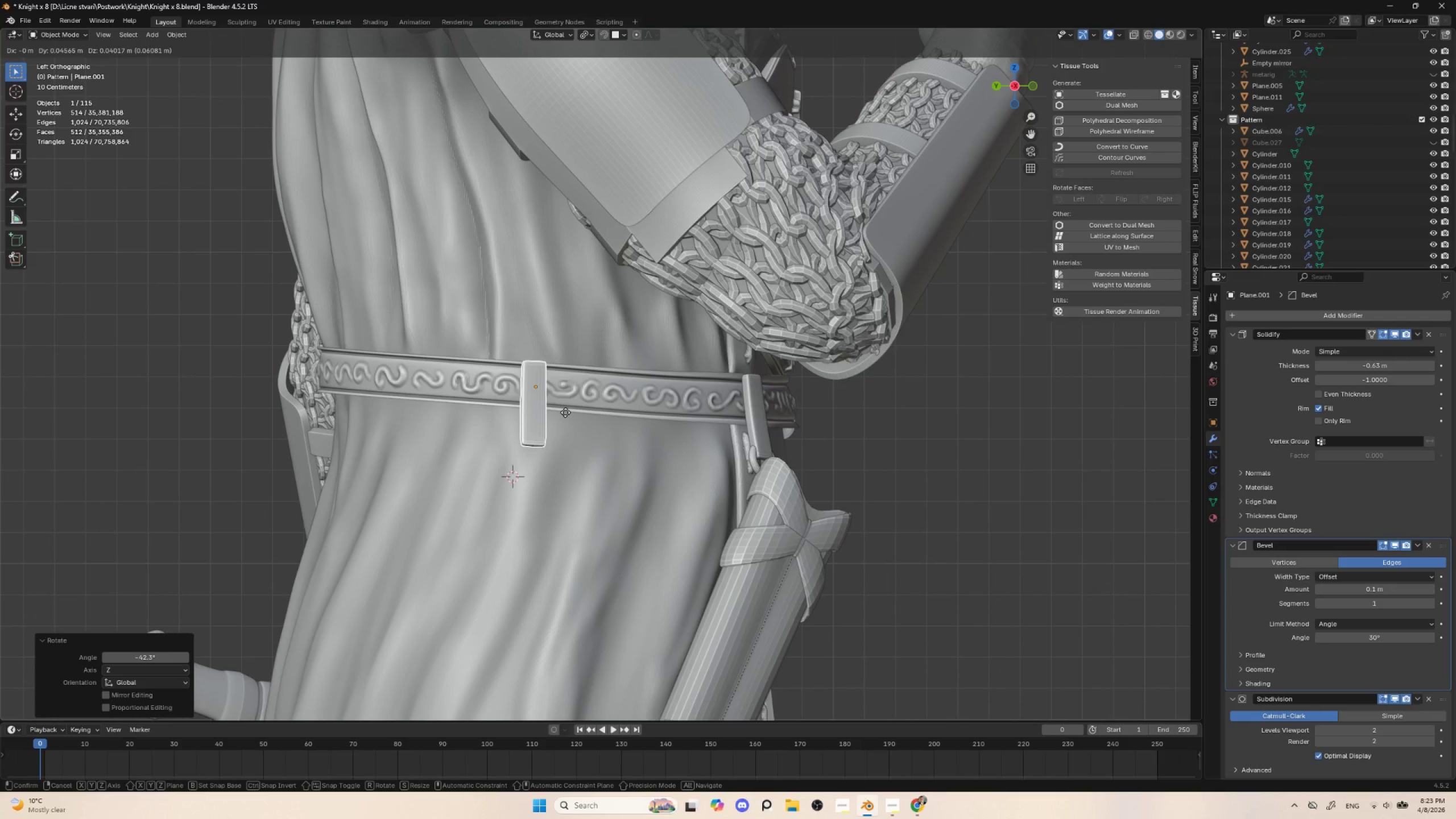 
left_click([565, 412])
 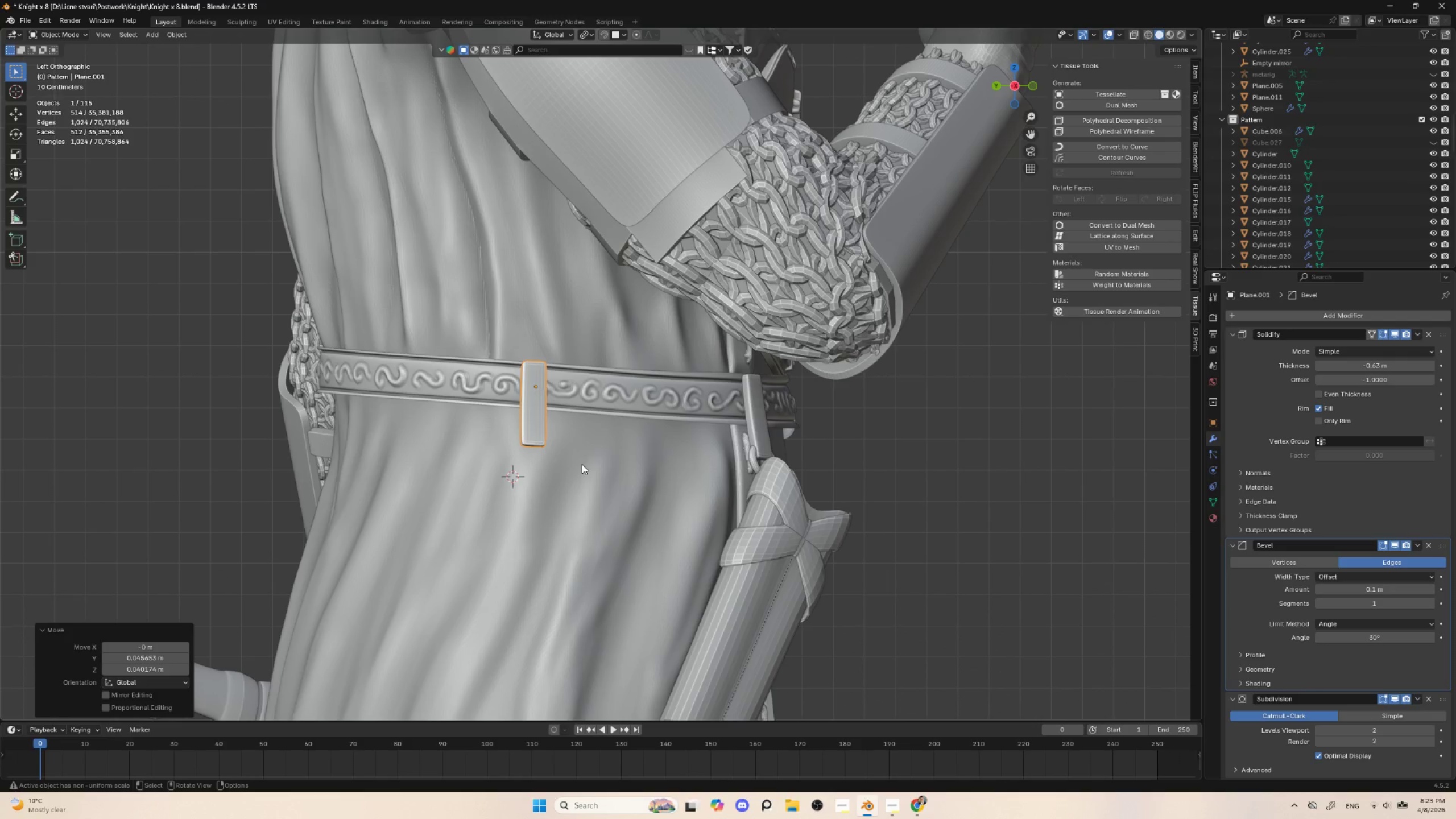 
scroll: coordinate [582, 464], scroll_direction: down, amount: 5.0
 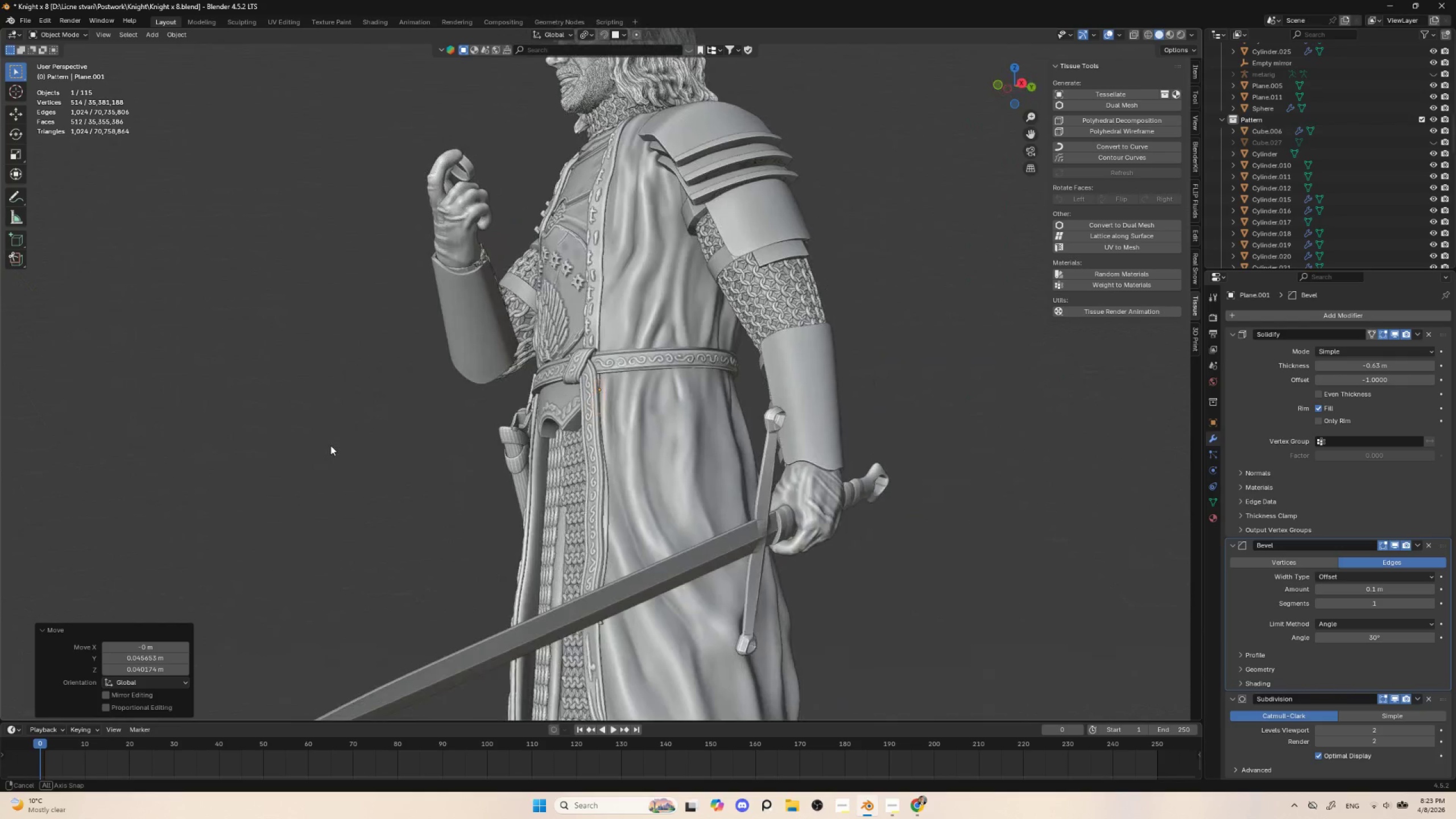 
wait(10.22)
 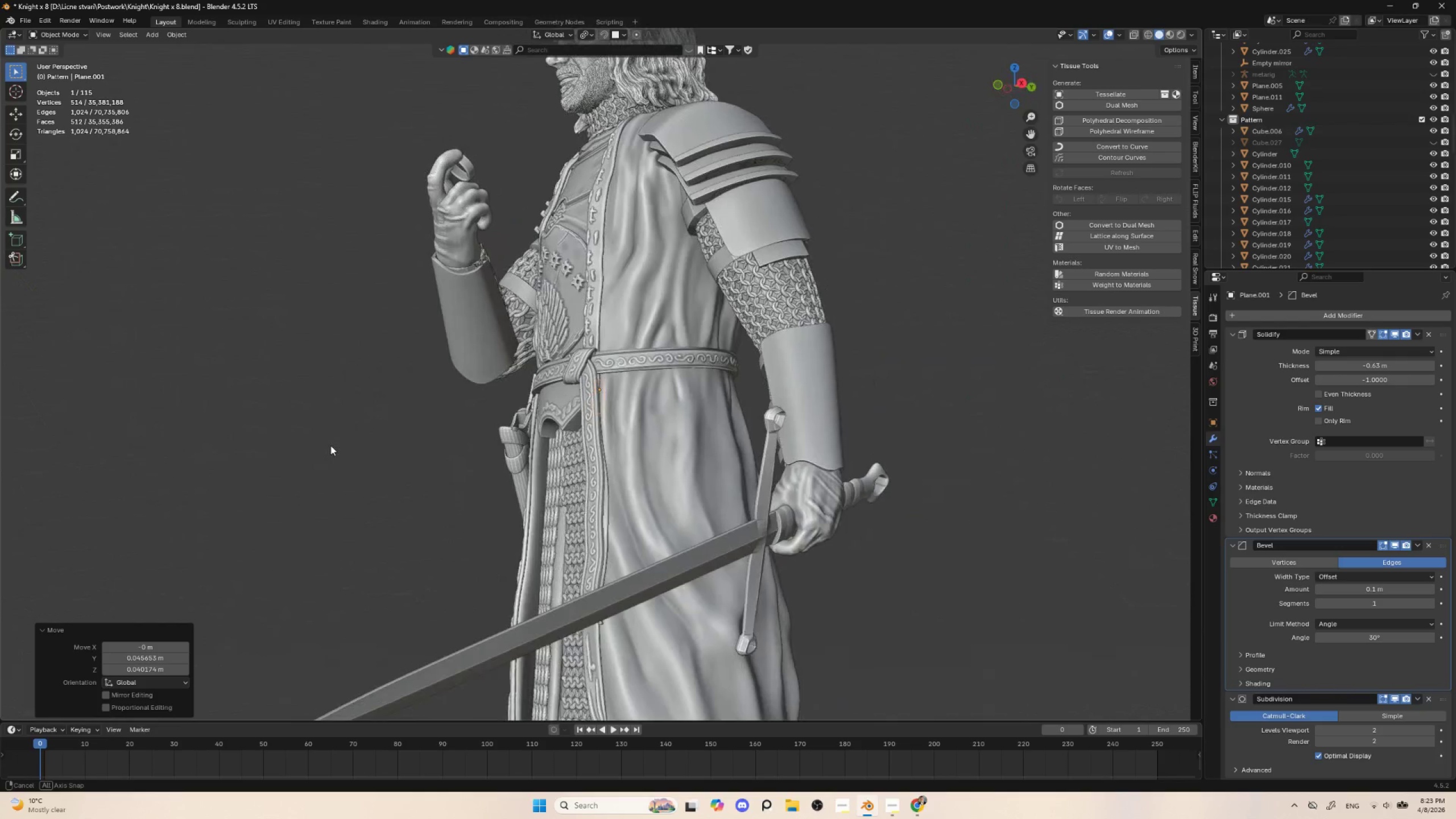 
scroll: coordinate [551, 436], scroll_direction: up, amount: 5.0
 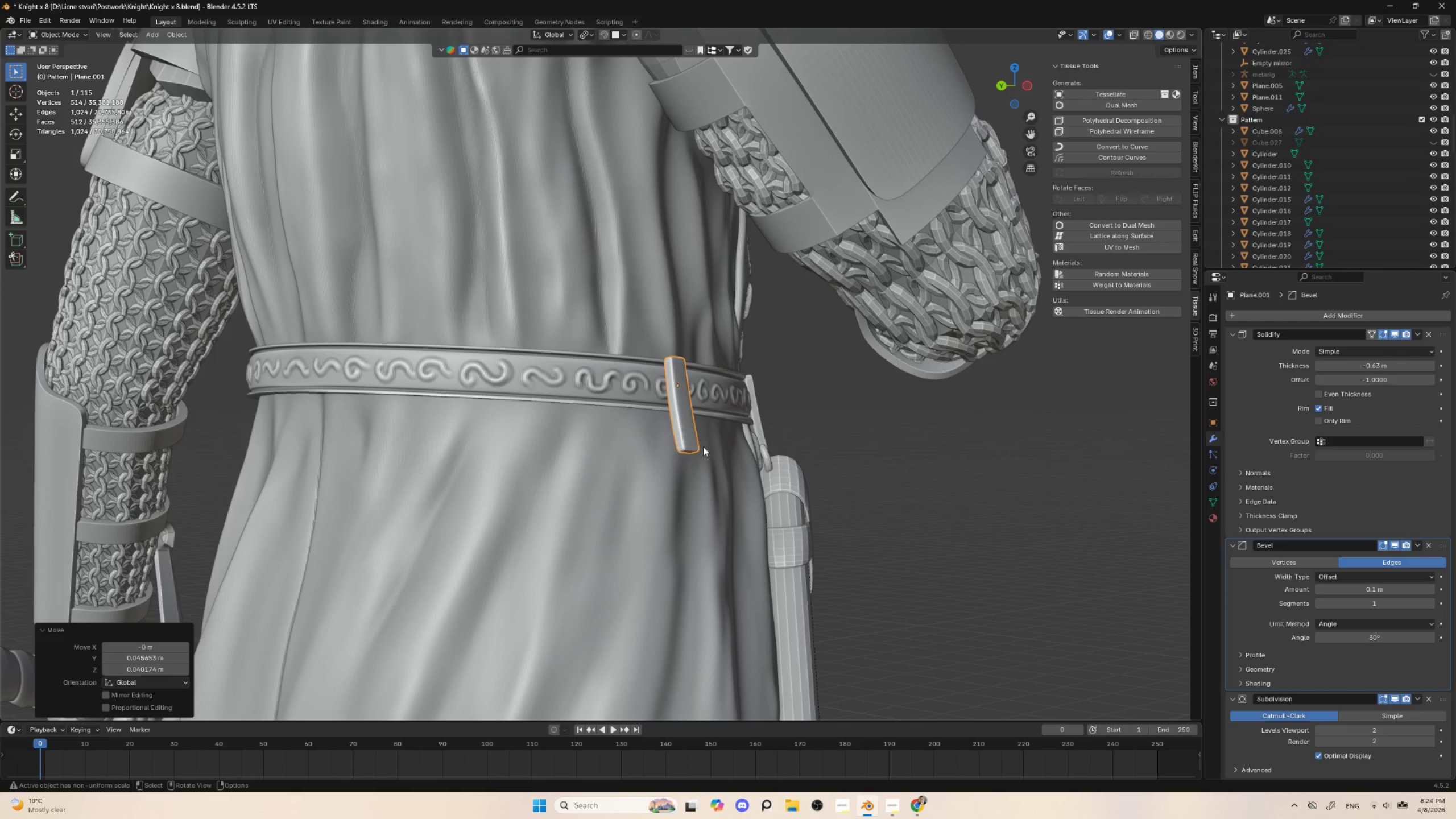 
type(gyy)
 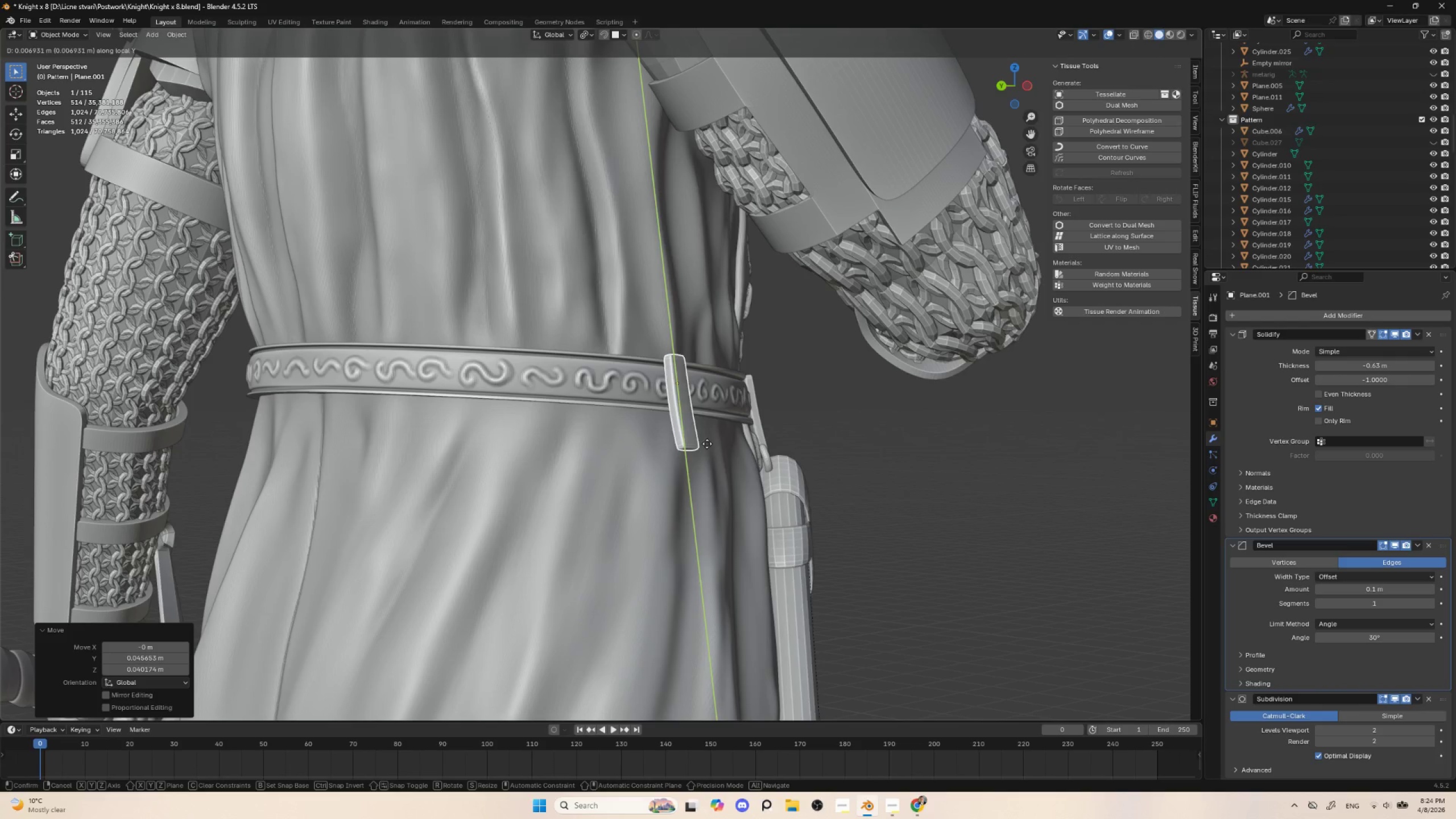 
type(xx)
 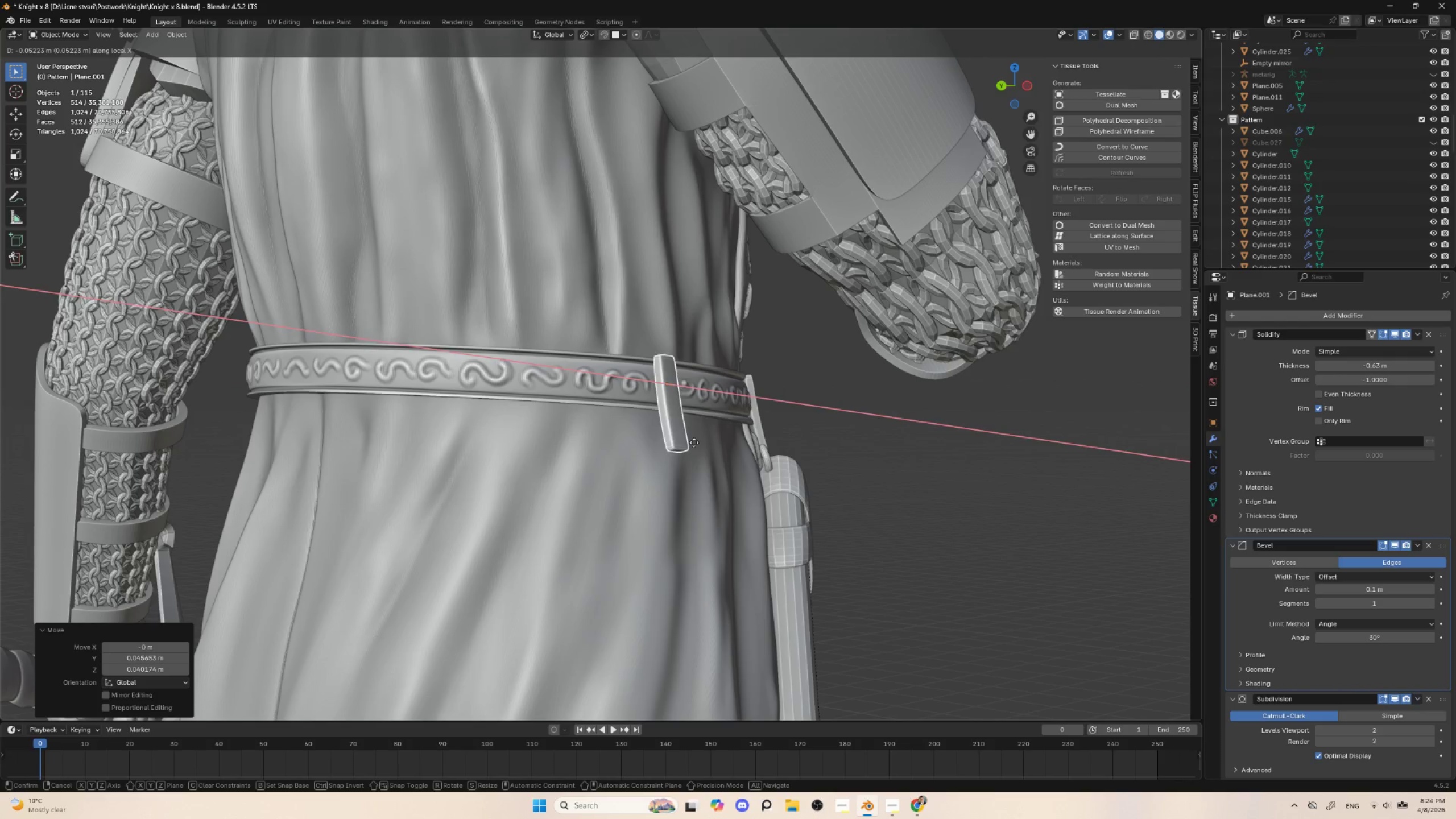 
type(zz)
 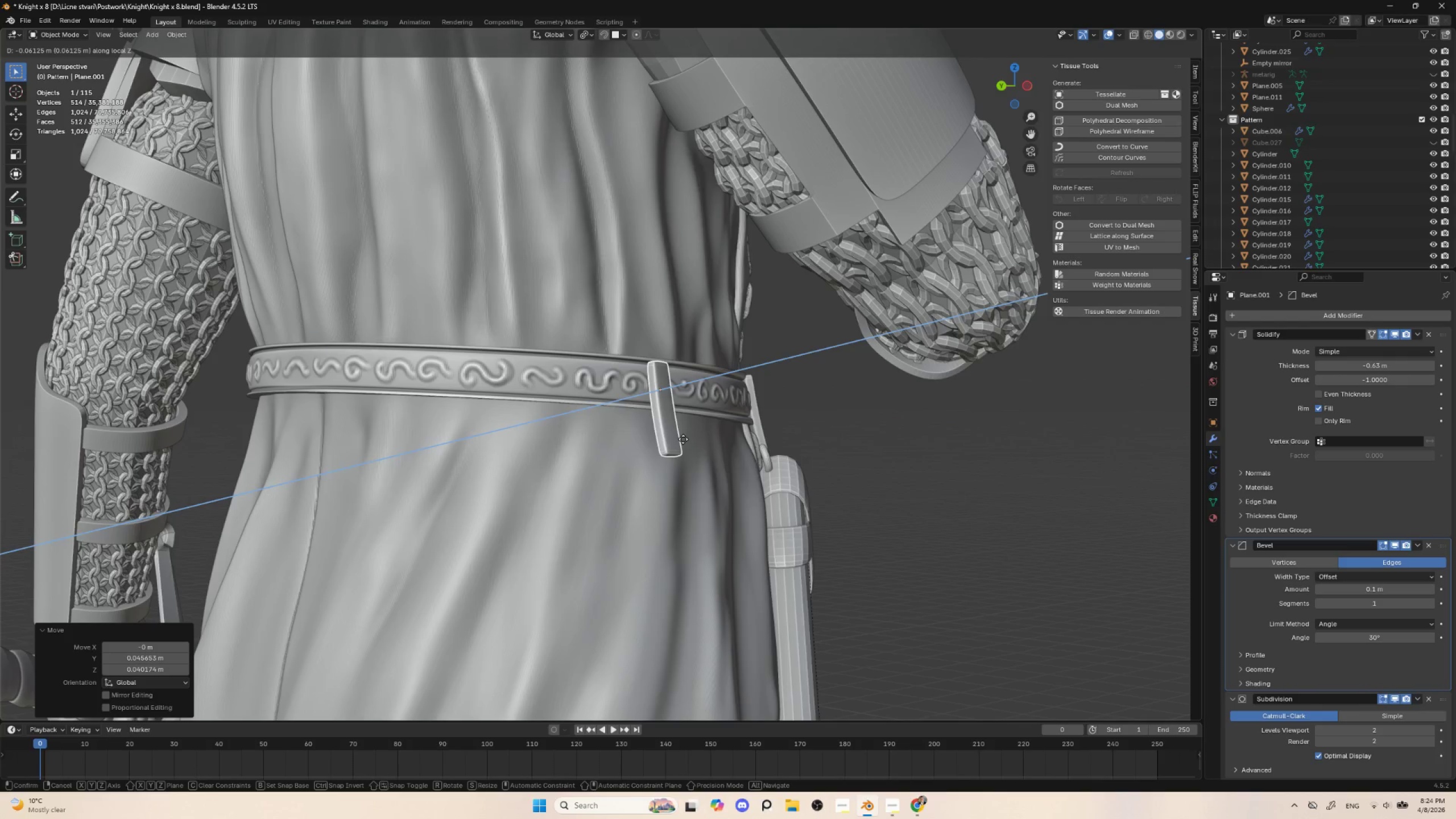 
left_click([679, 439])
 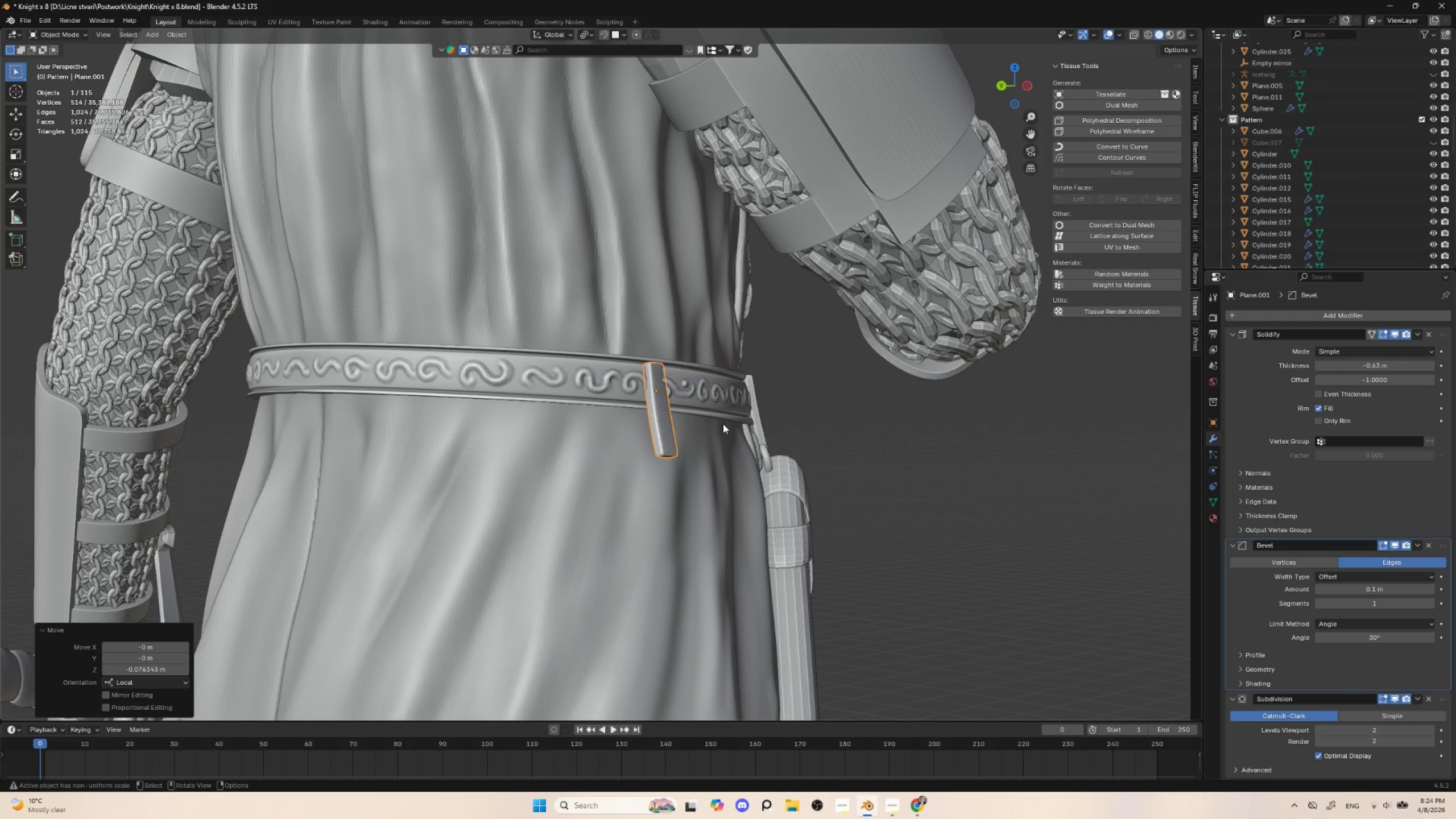 
type(rzz)
 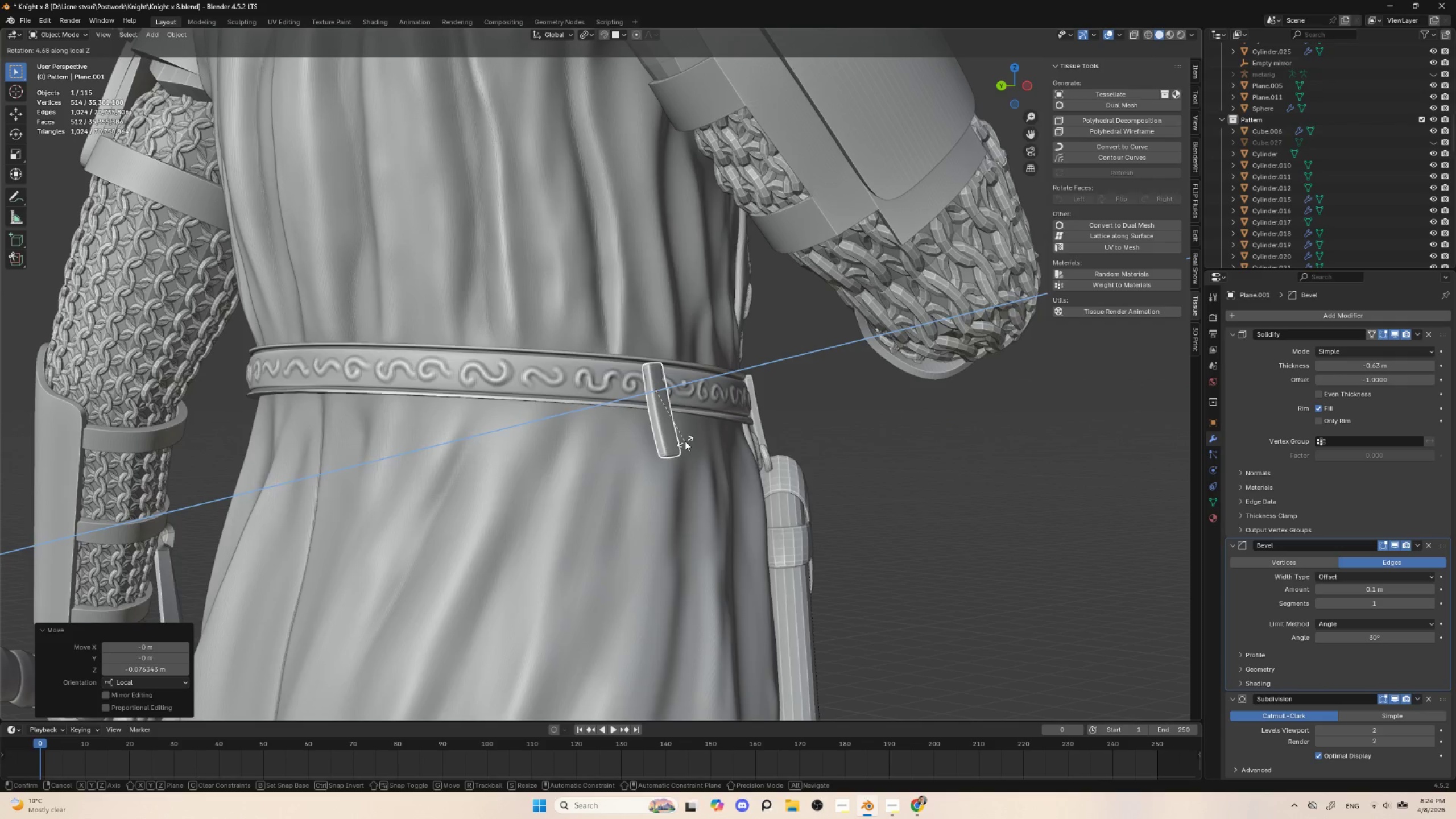 
key(Escape)
type(rzz)
 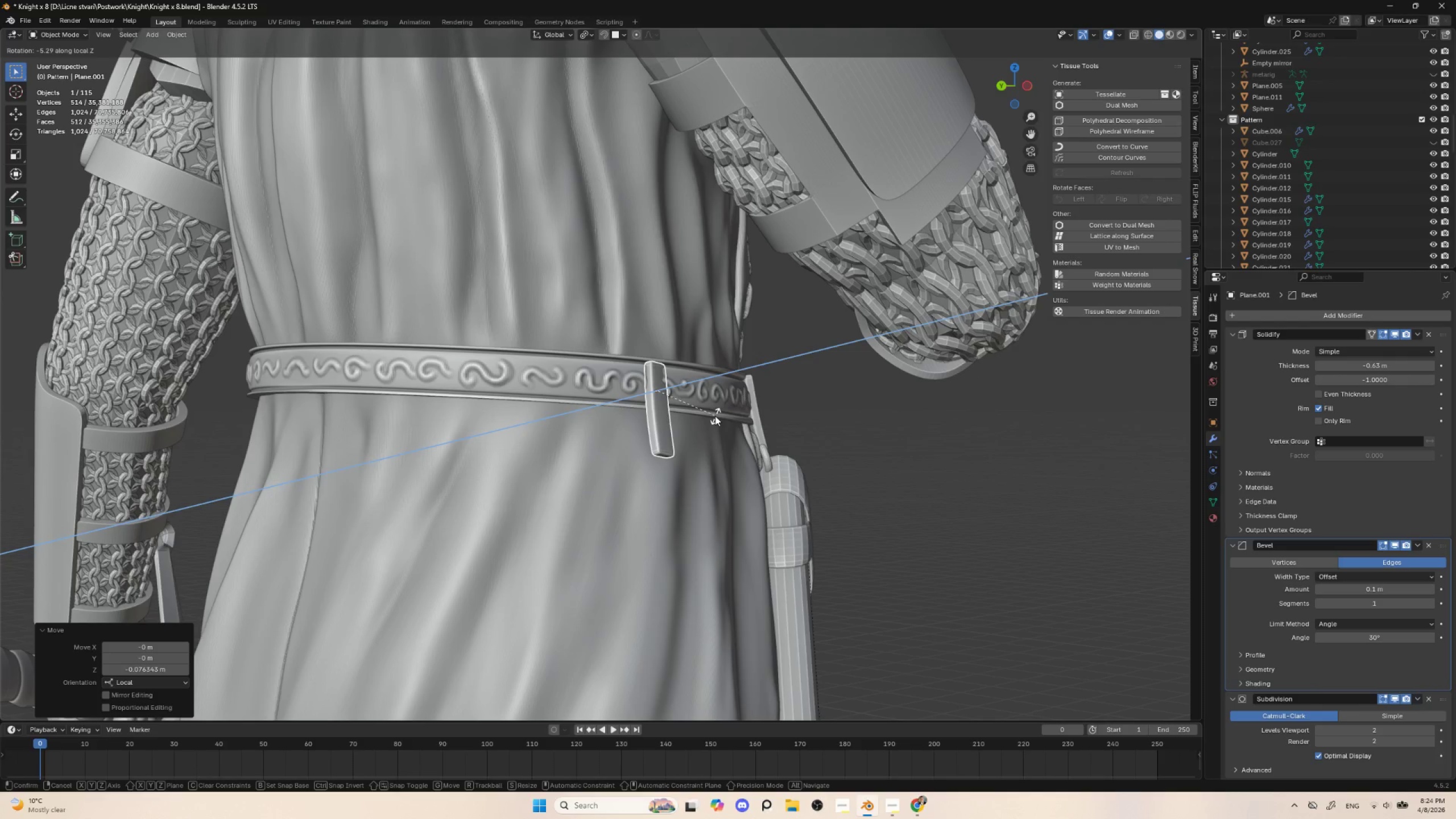 
type(yy)
 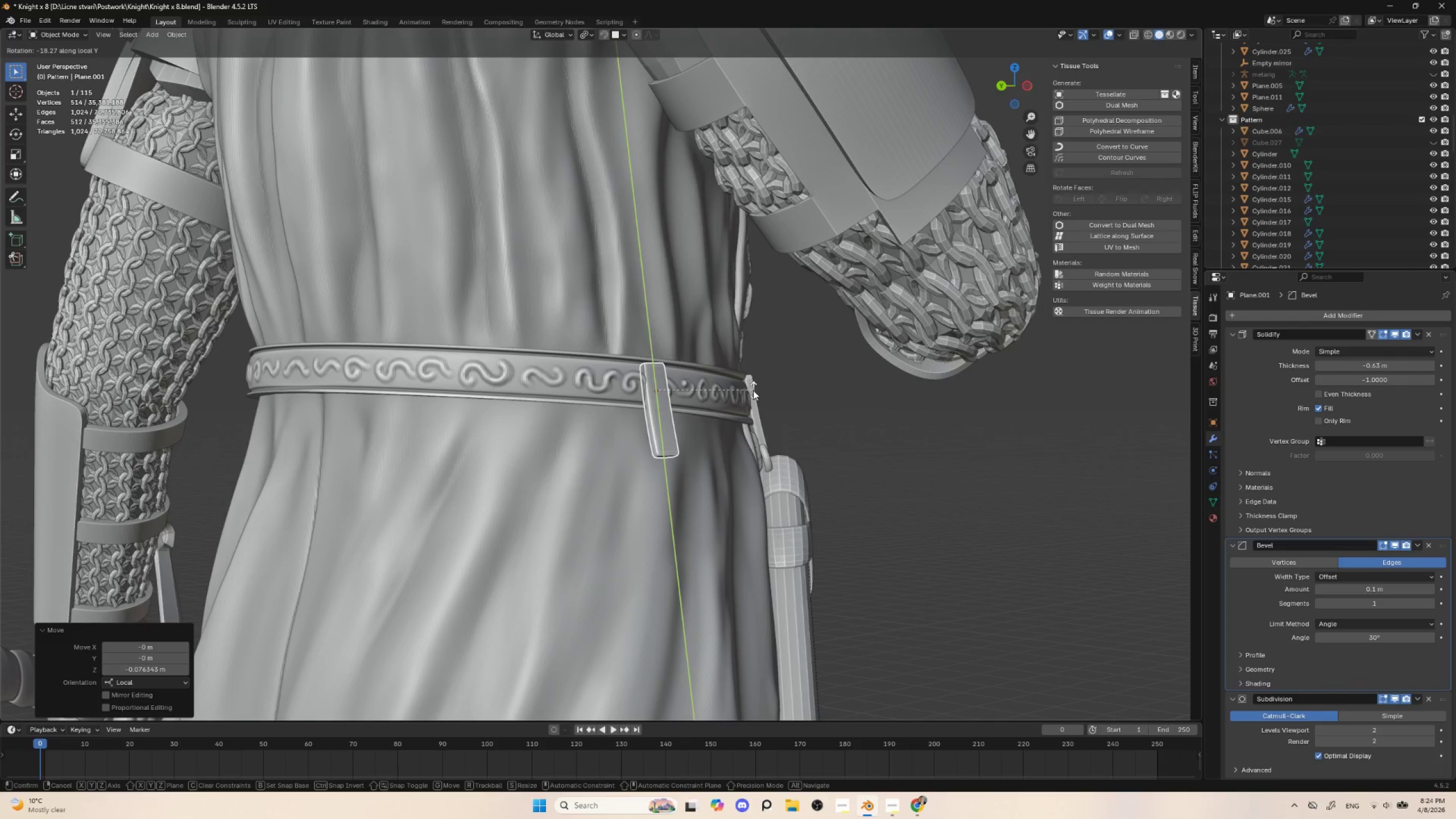 
left_click([753, 390])
 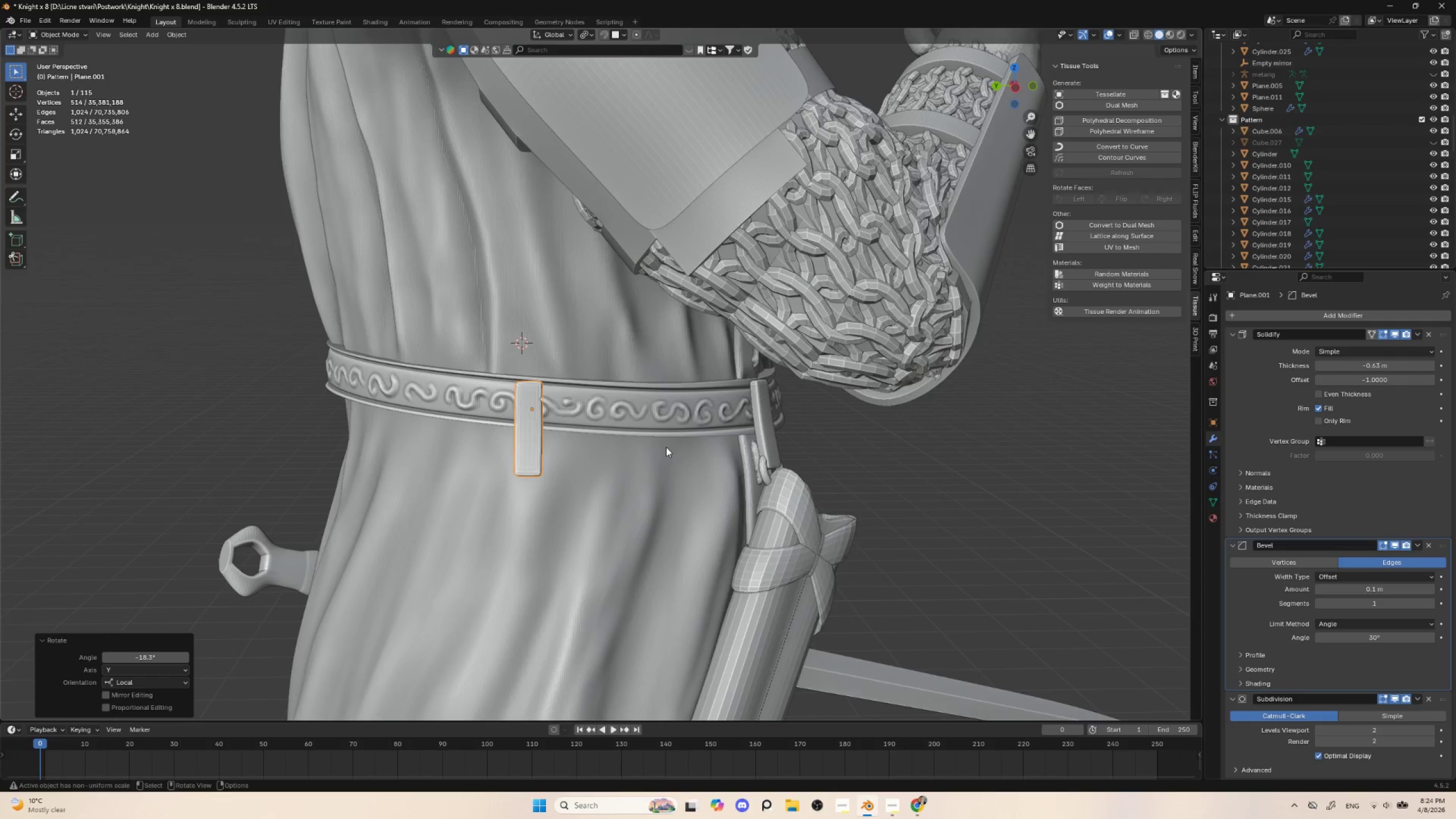 
scroll: coordinate [658, 462], scroll_direction: up, amount: 3.0
 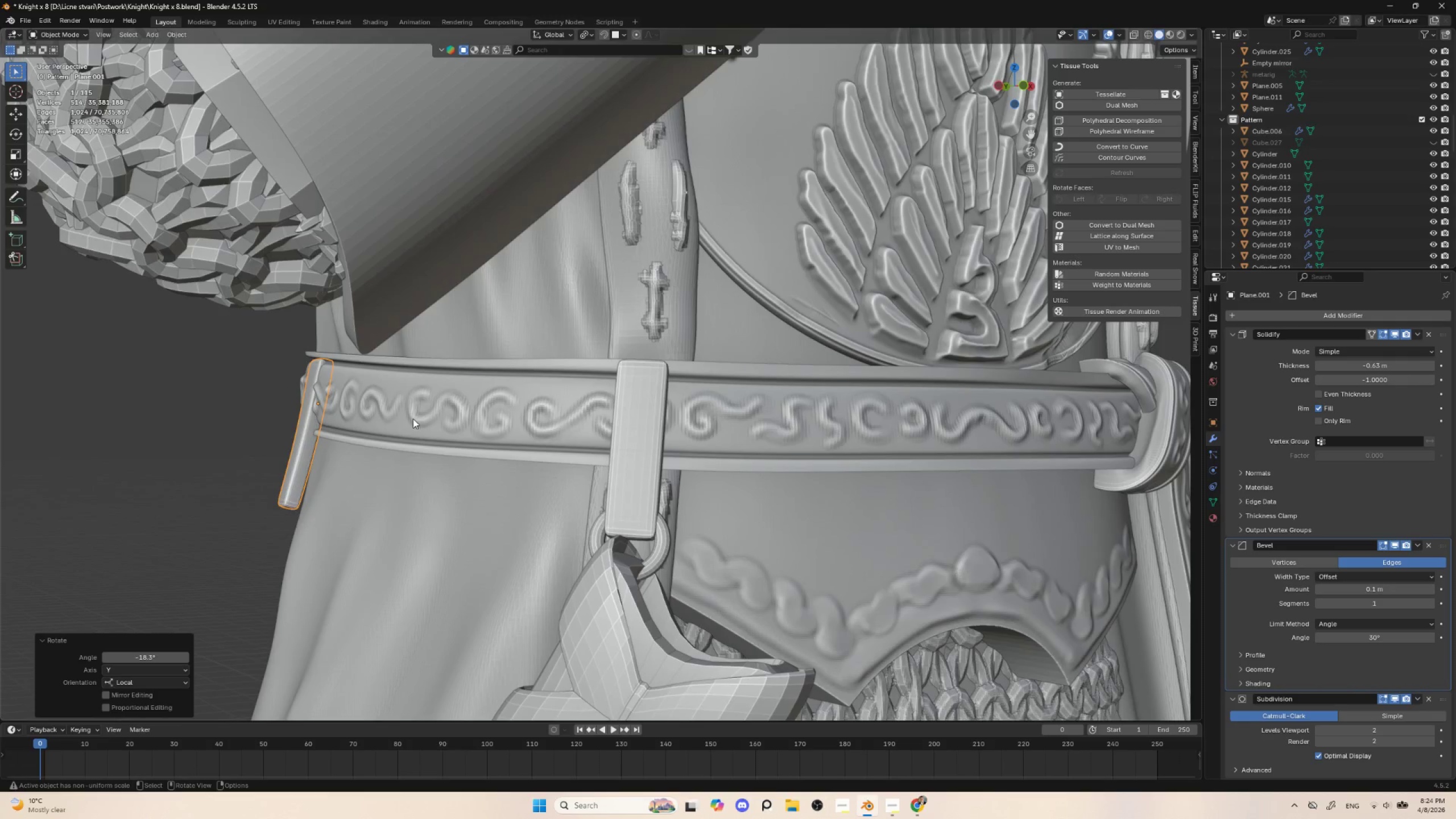 
key(G)
 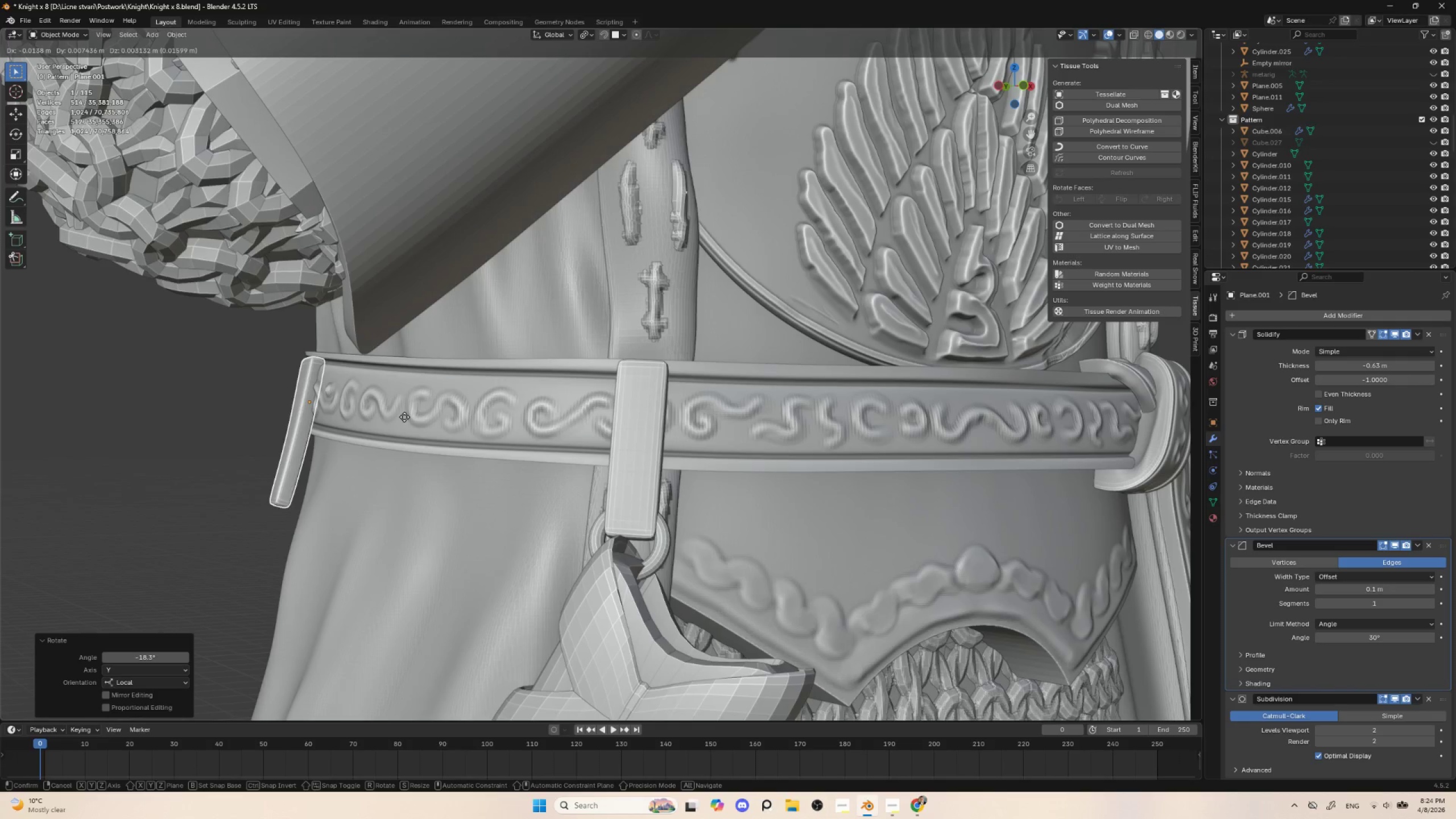 
left_click([404, 417])
 